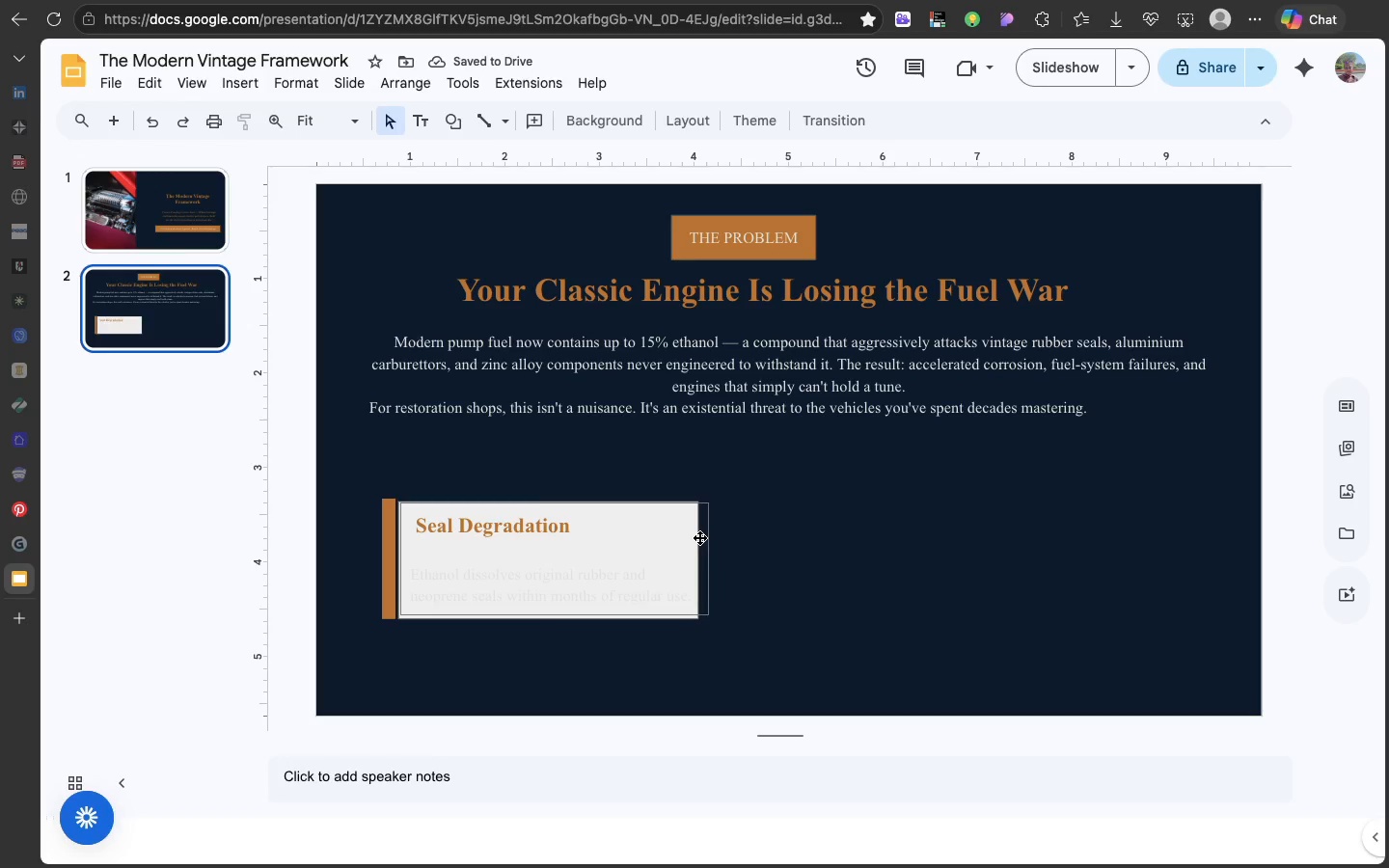 
left_click([699, 537])
 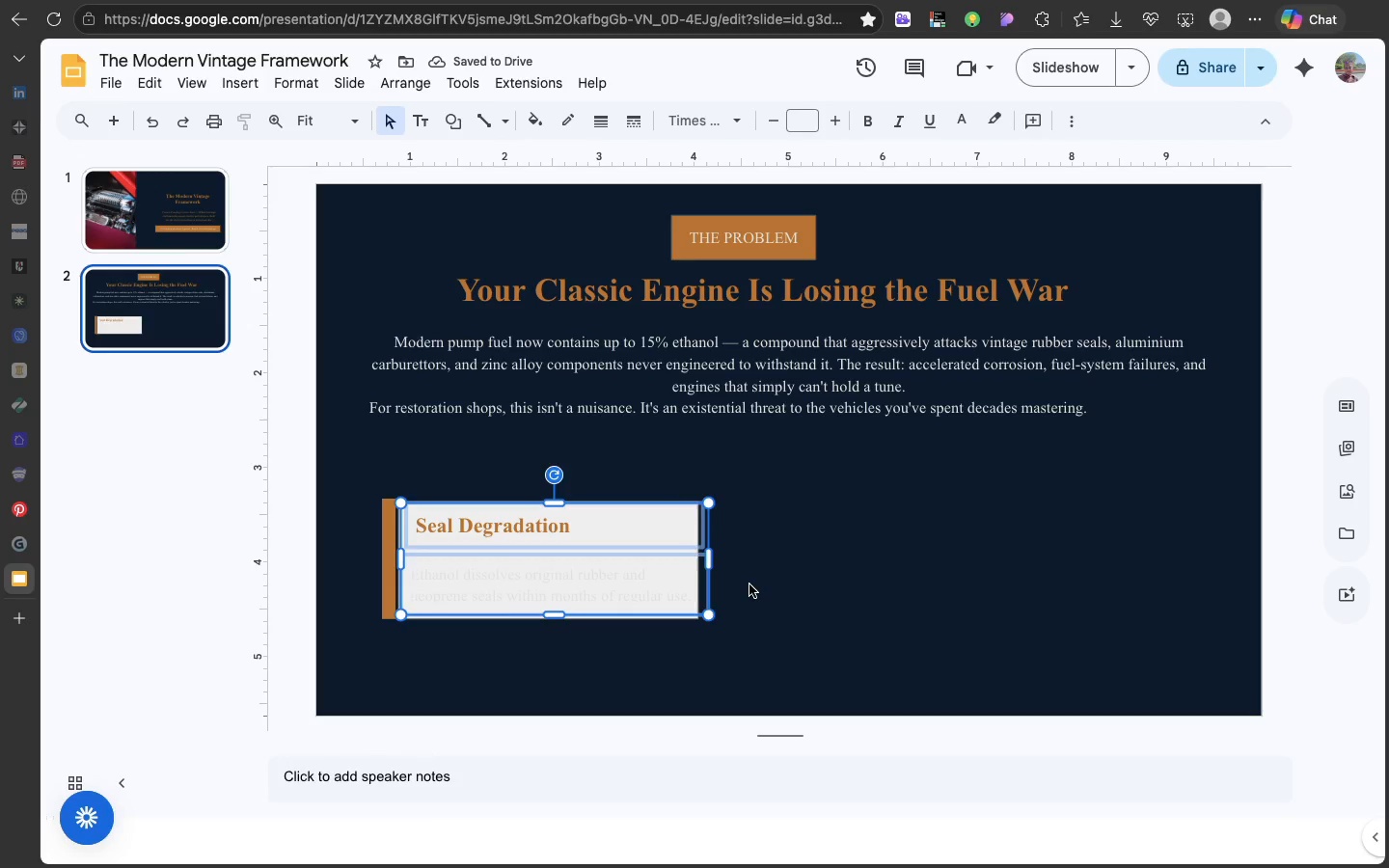 
left_click([749, 584])
 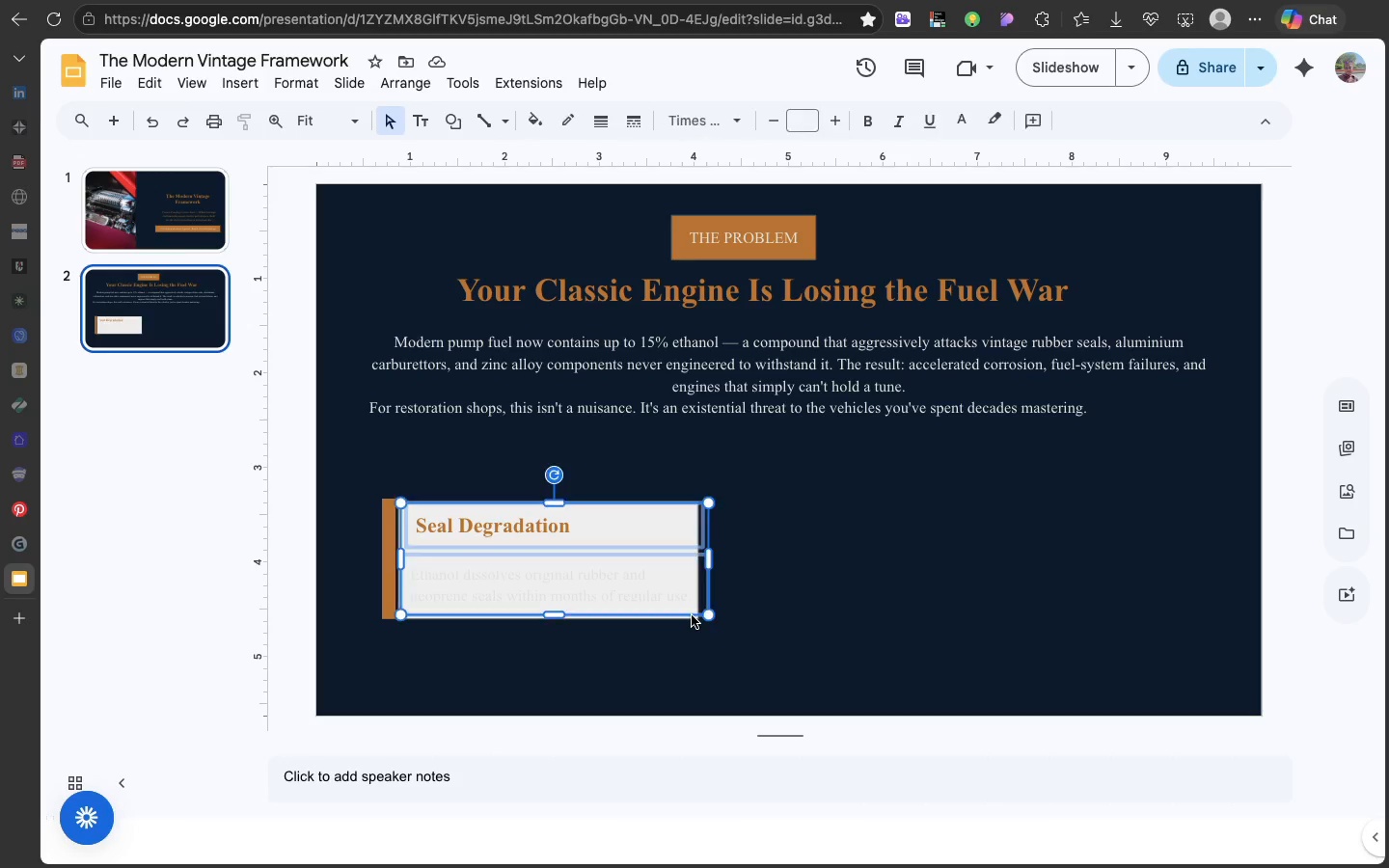 
double_click([692, 615])
 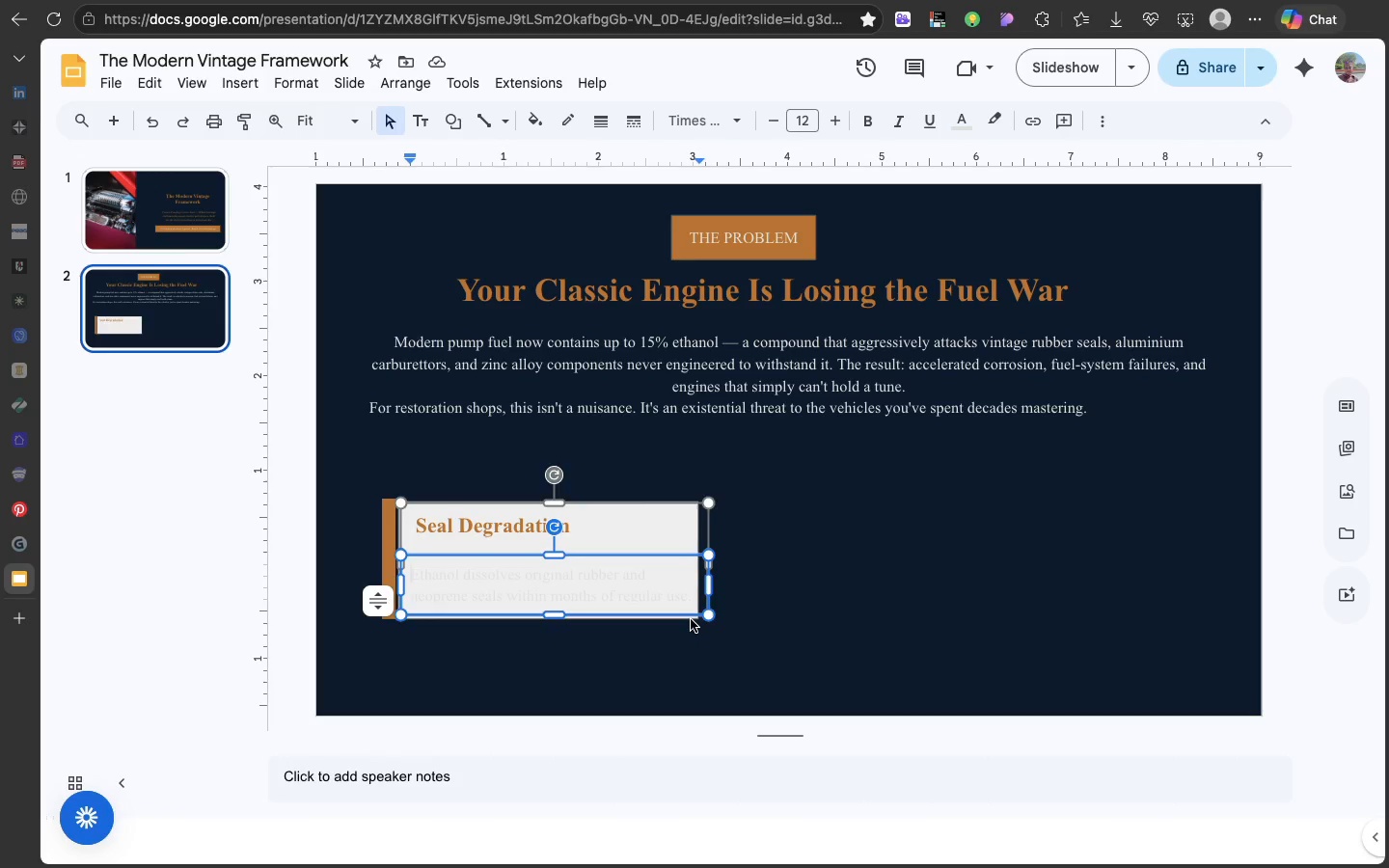 
double_click([691, 619])
 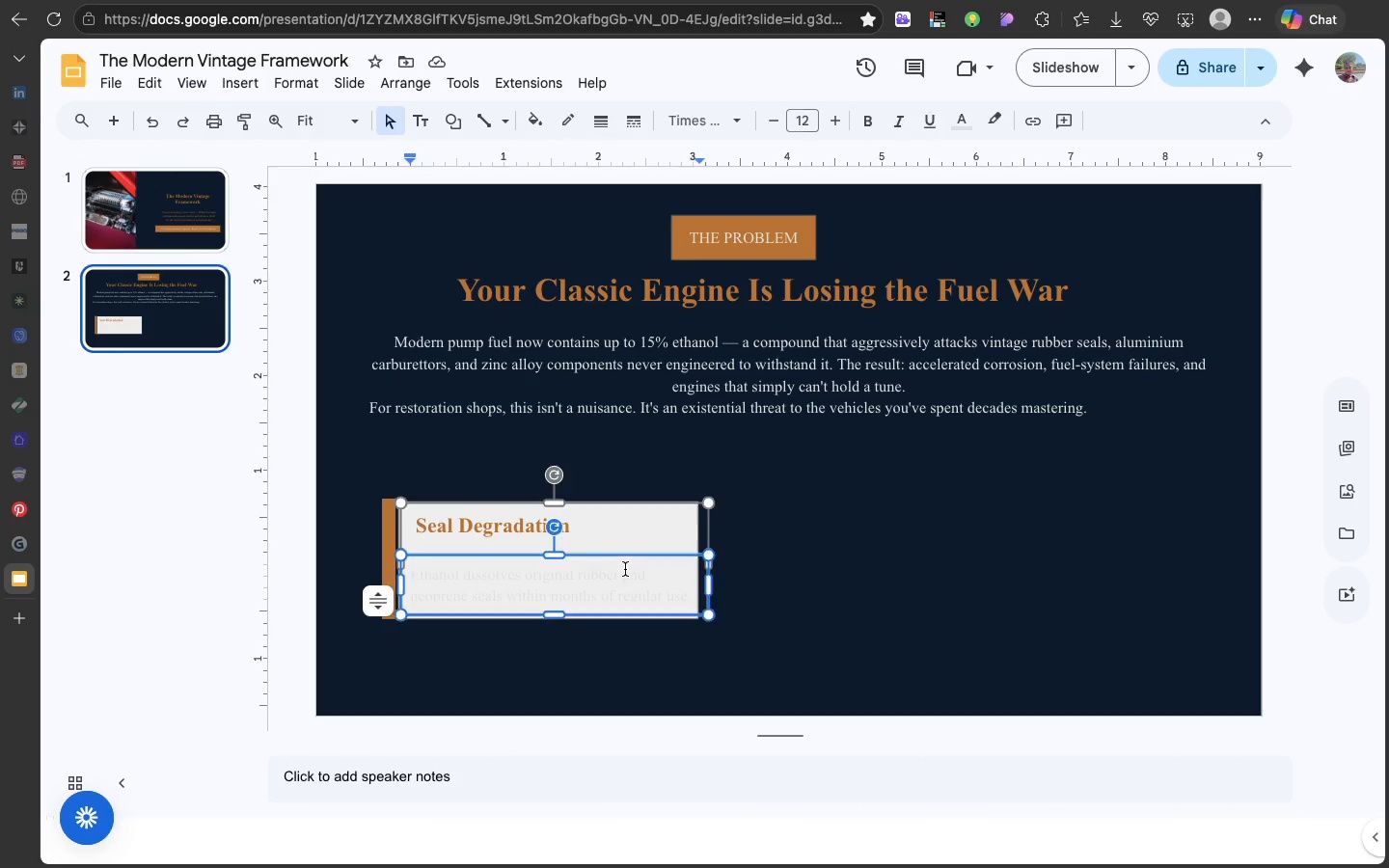 
left_click([625, 569])
 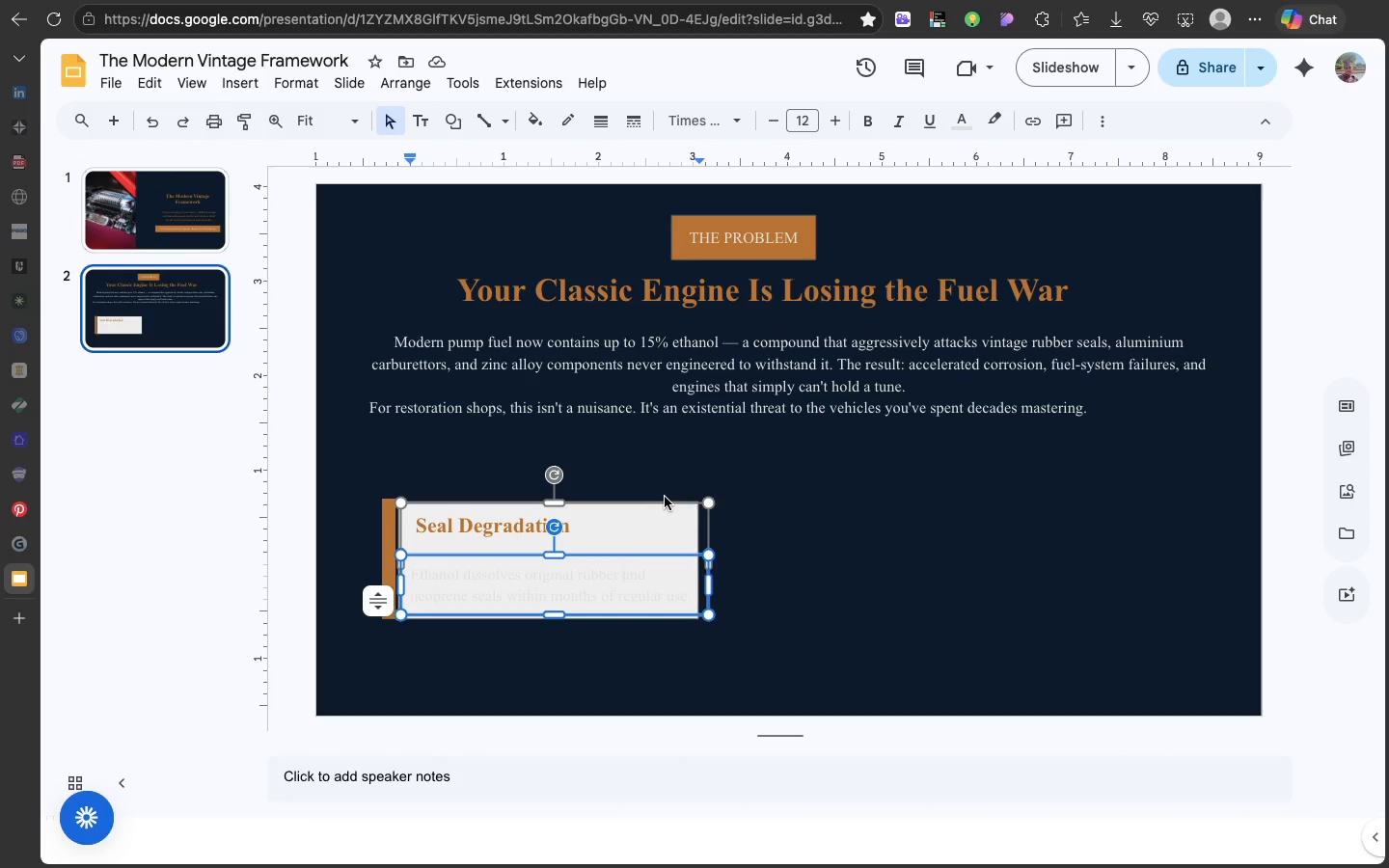 
left_click([665, 497])
 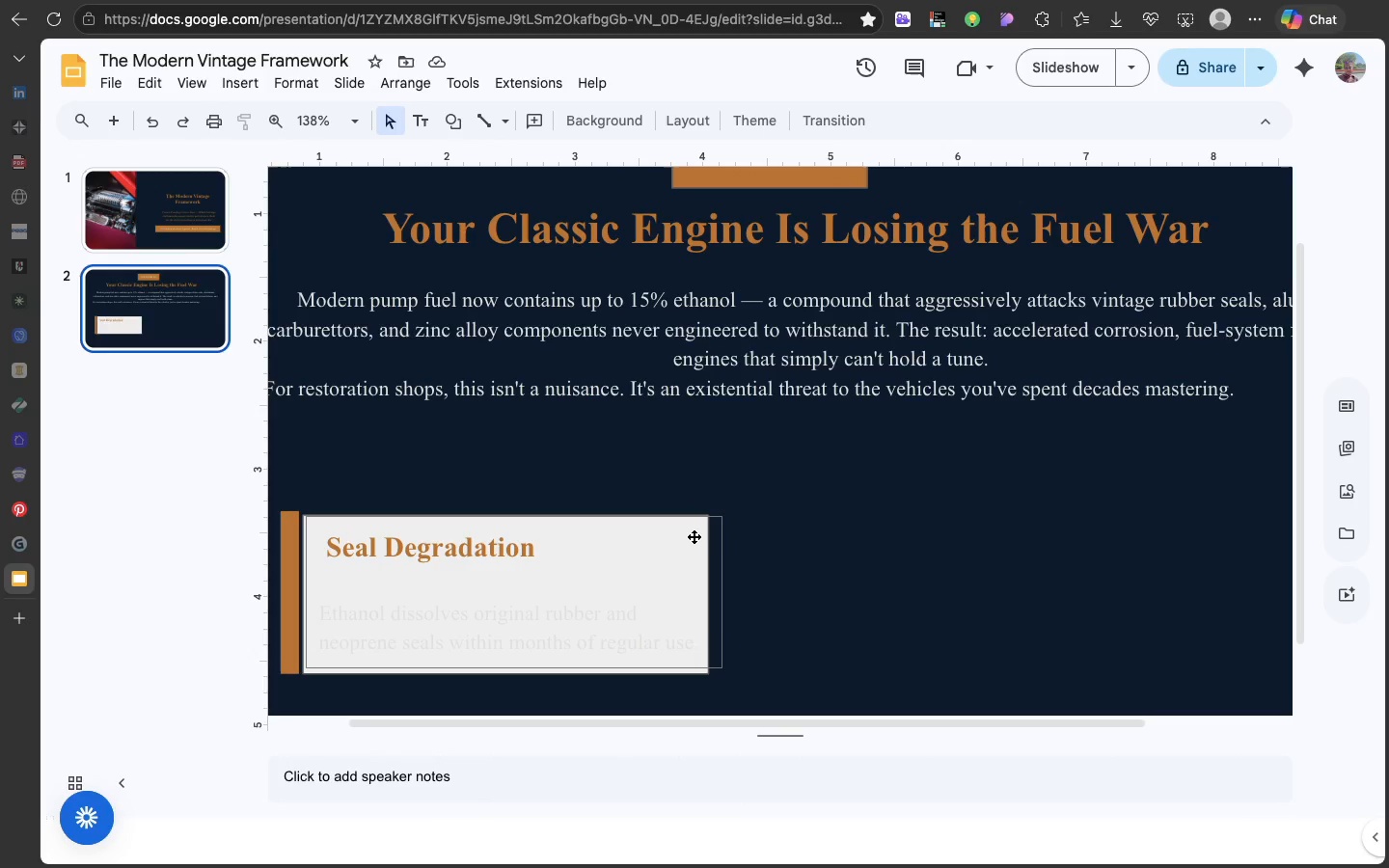 
double_click([694, 536])
 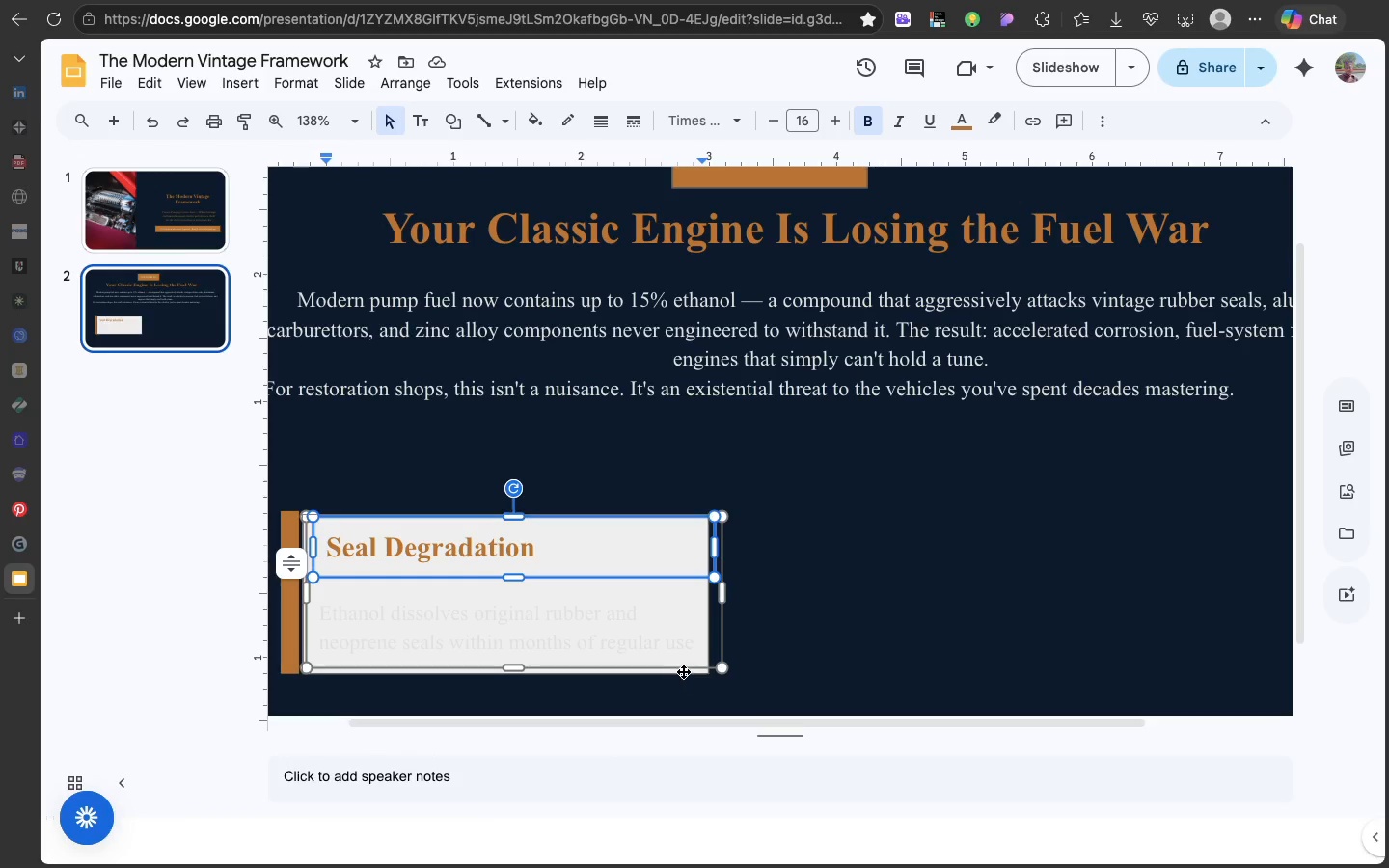 
left_click([683, 671])
 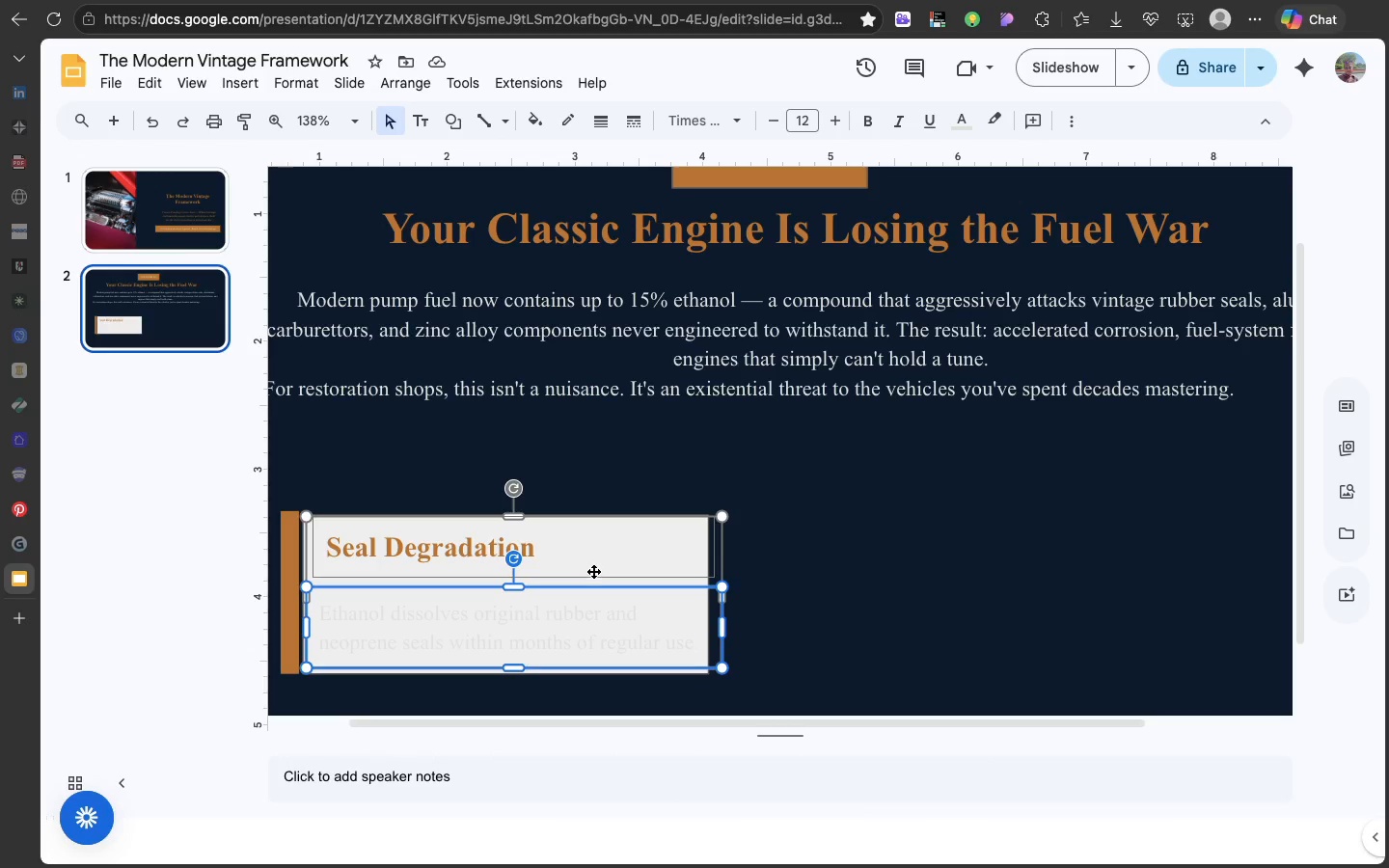 
left_click([592, 573])
 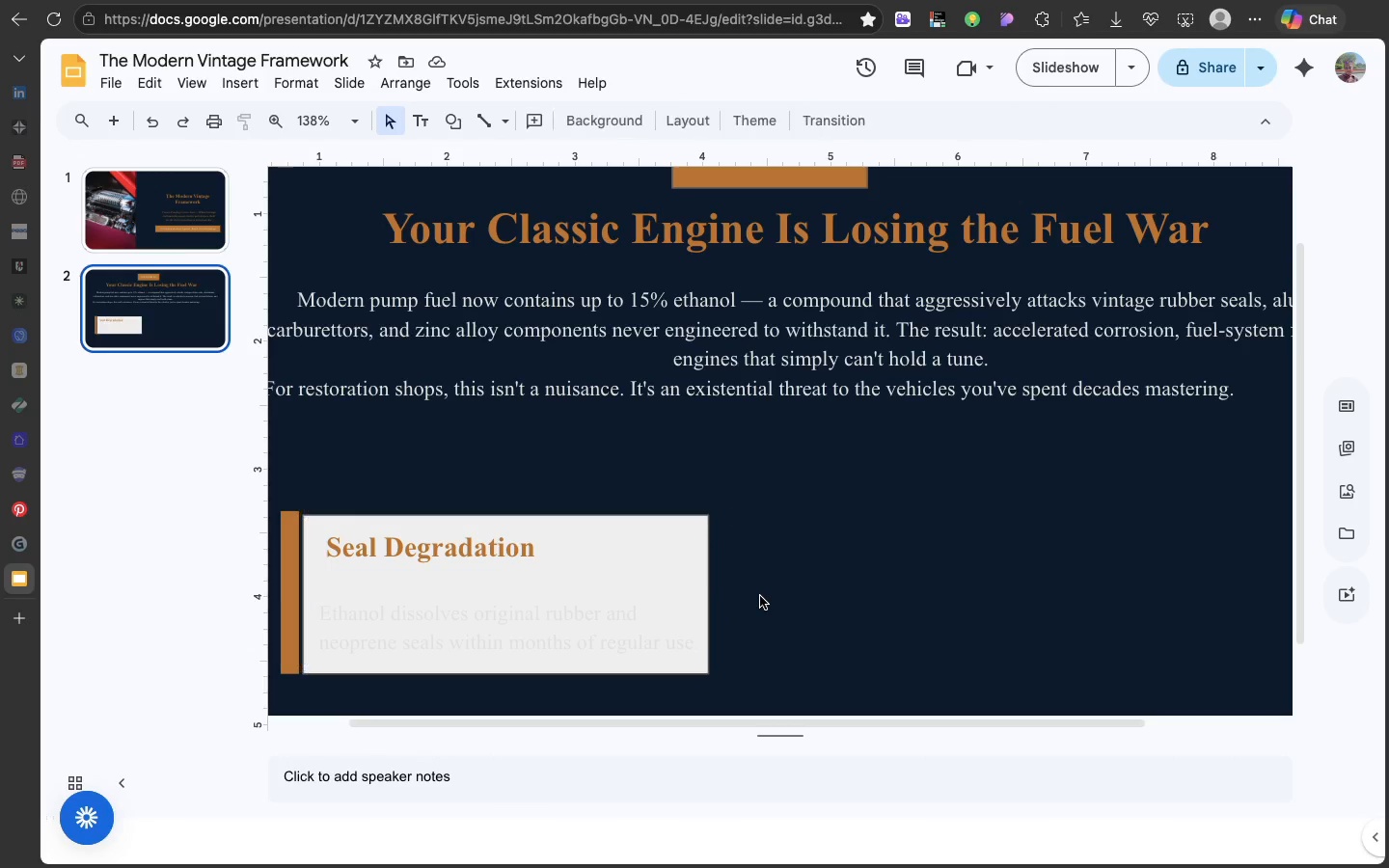 
left_click([760, 596])
 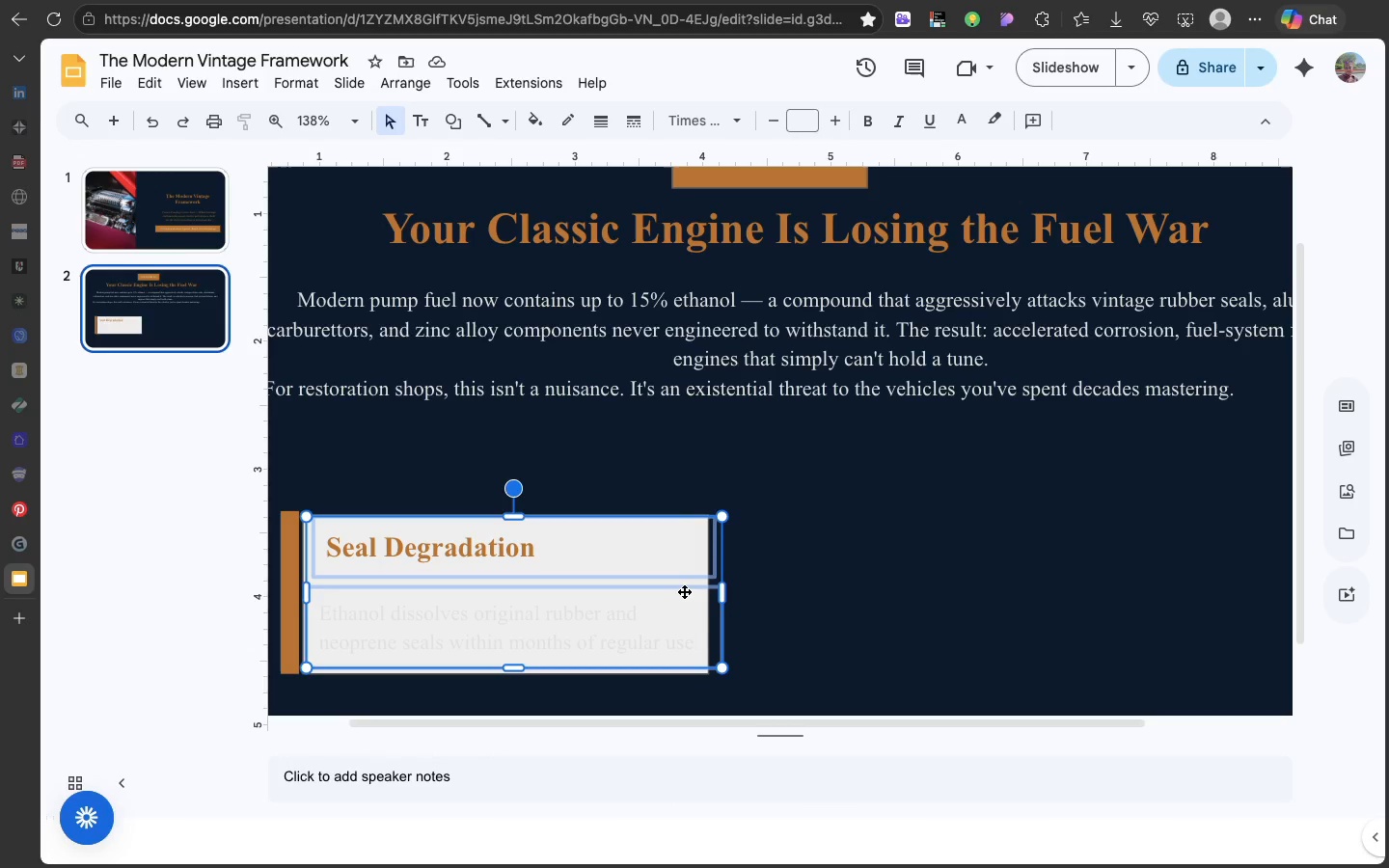 
left_click([683, 591])
 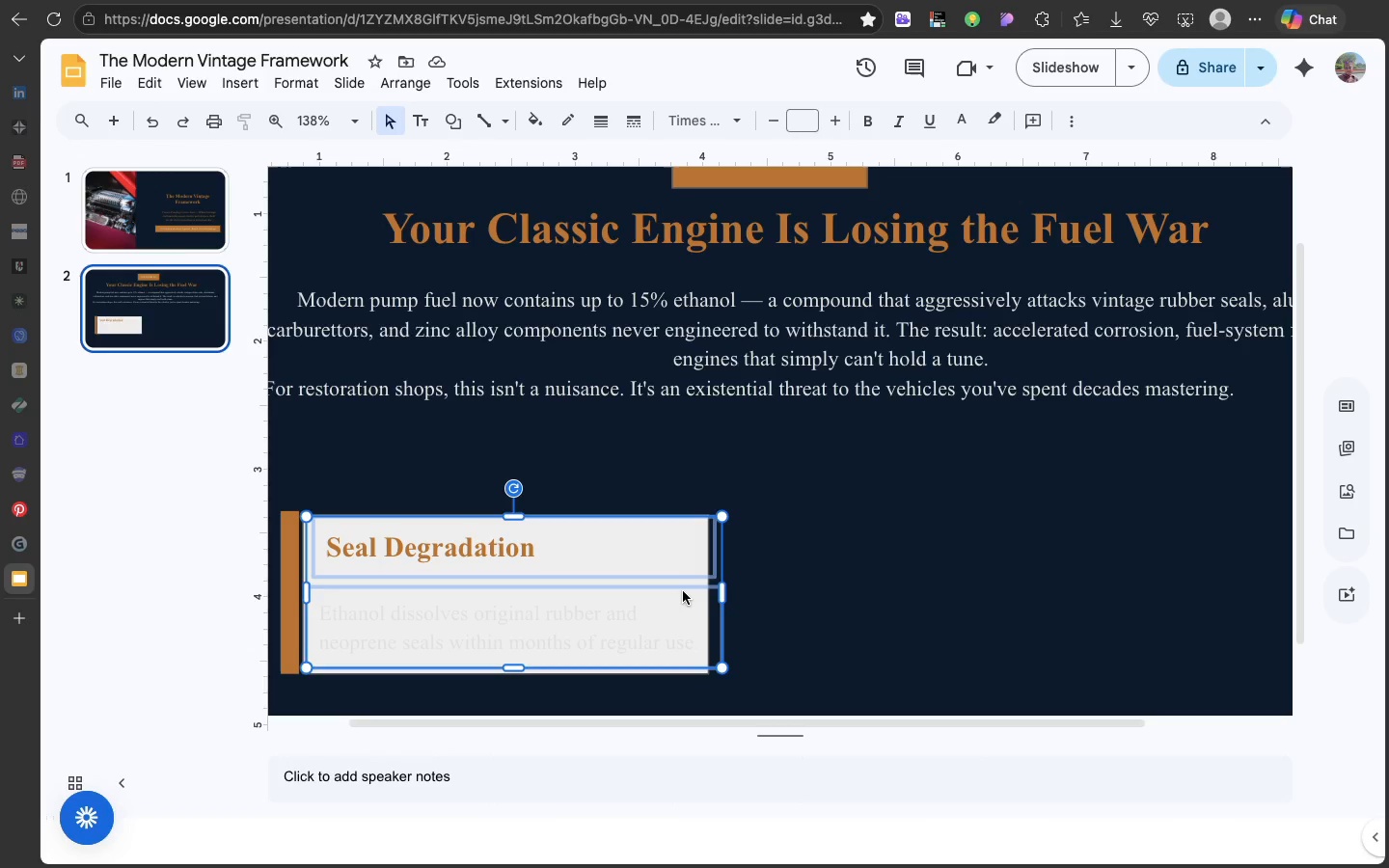 
left_click_drag(start_coordinate=[683, 591], to_coordinate=[1092, 569])
 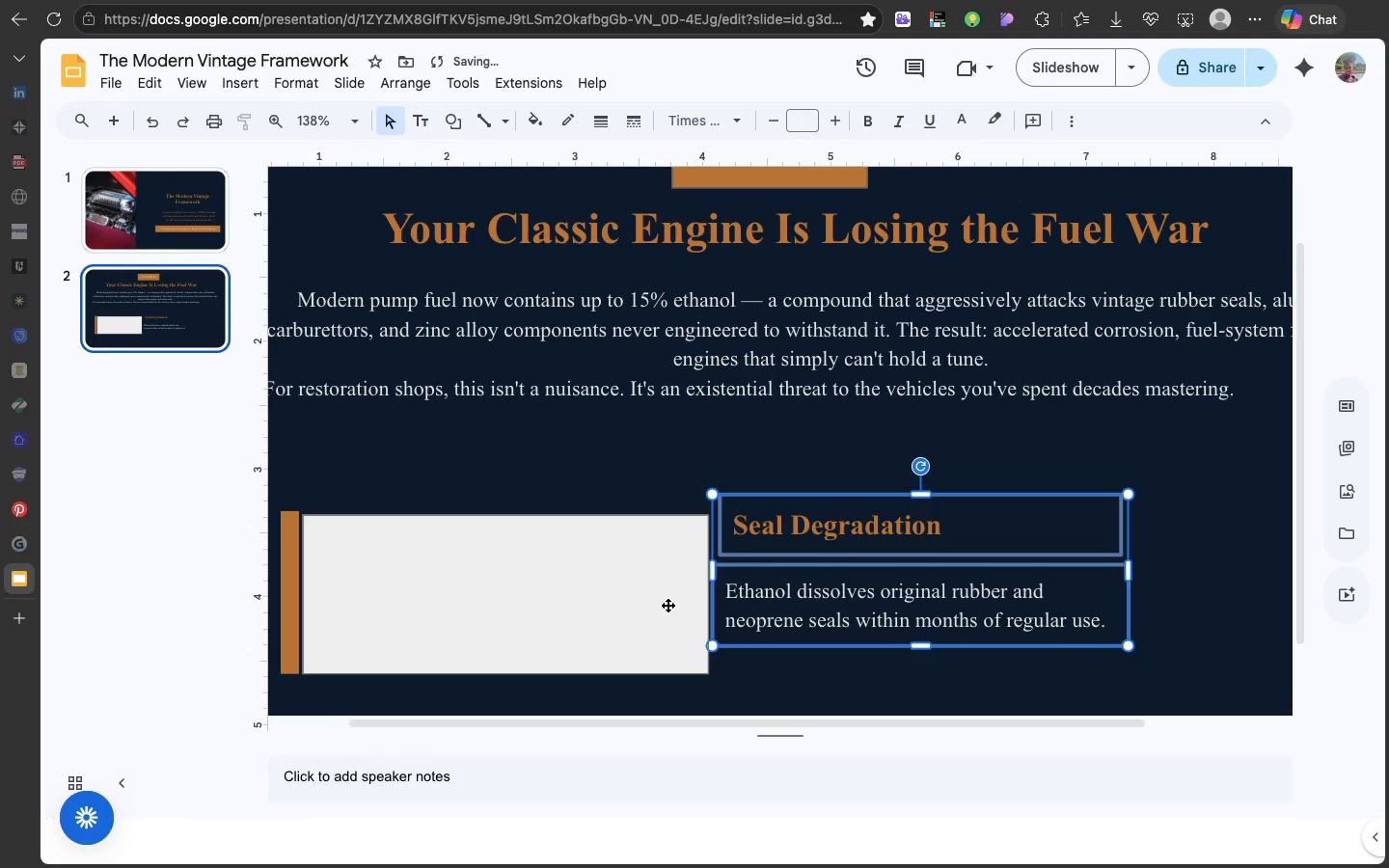 
left_click([667, 605])
 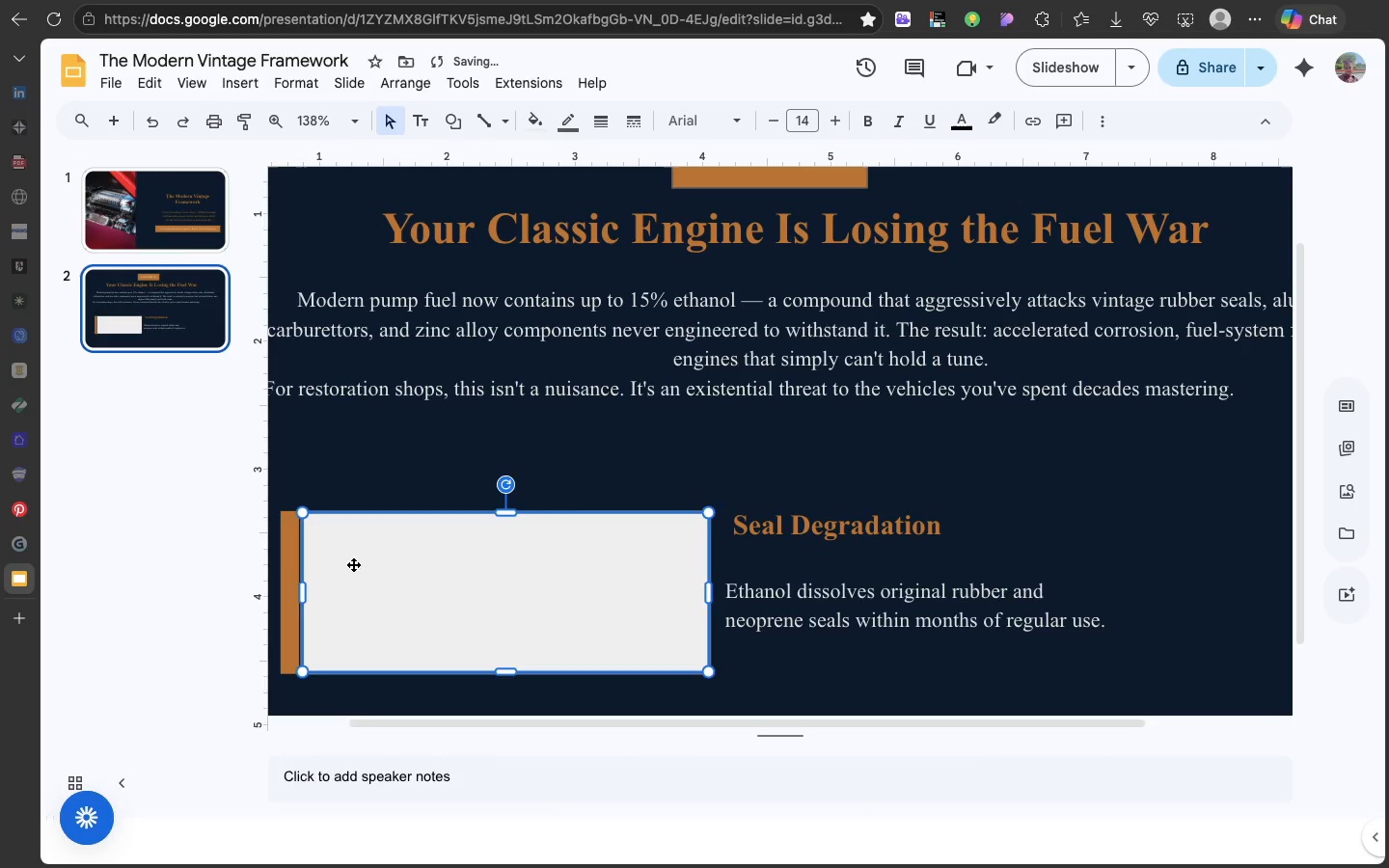 
wait(7.86)
 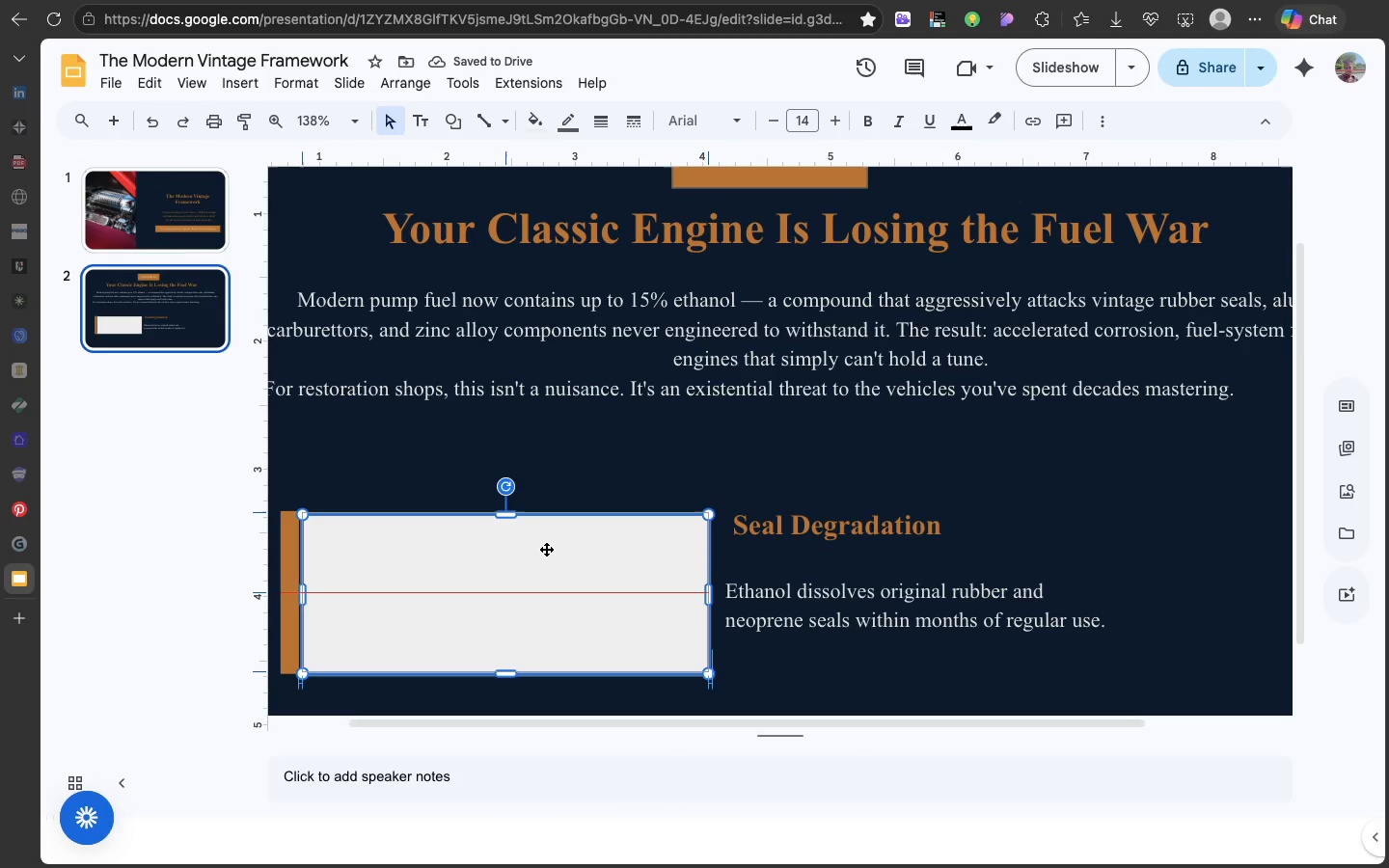 
left_click([292, 588])
 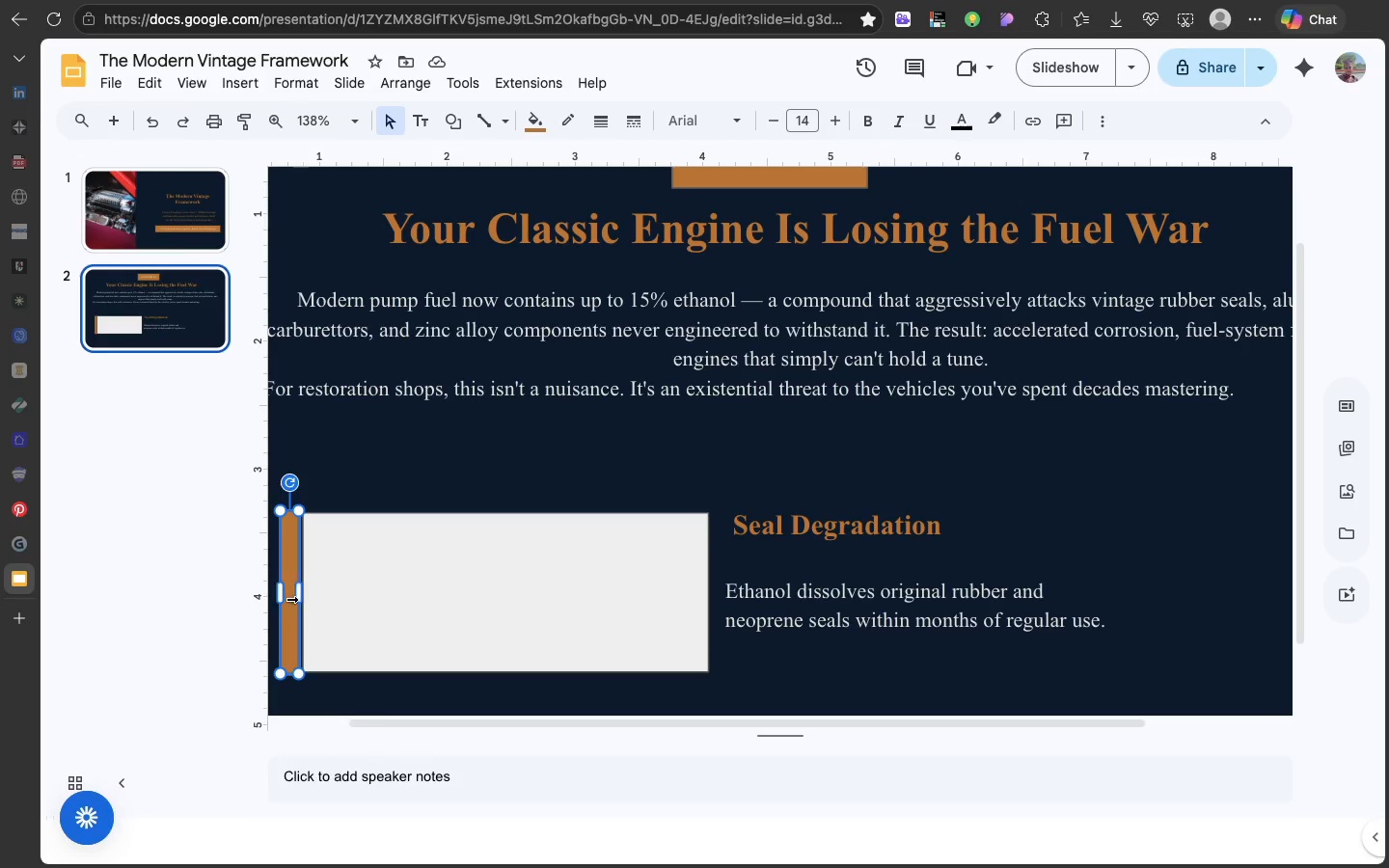 
left_click_drag(start_coordinate=[288, 599], to_coordinate=[297, 601])
 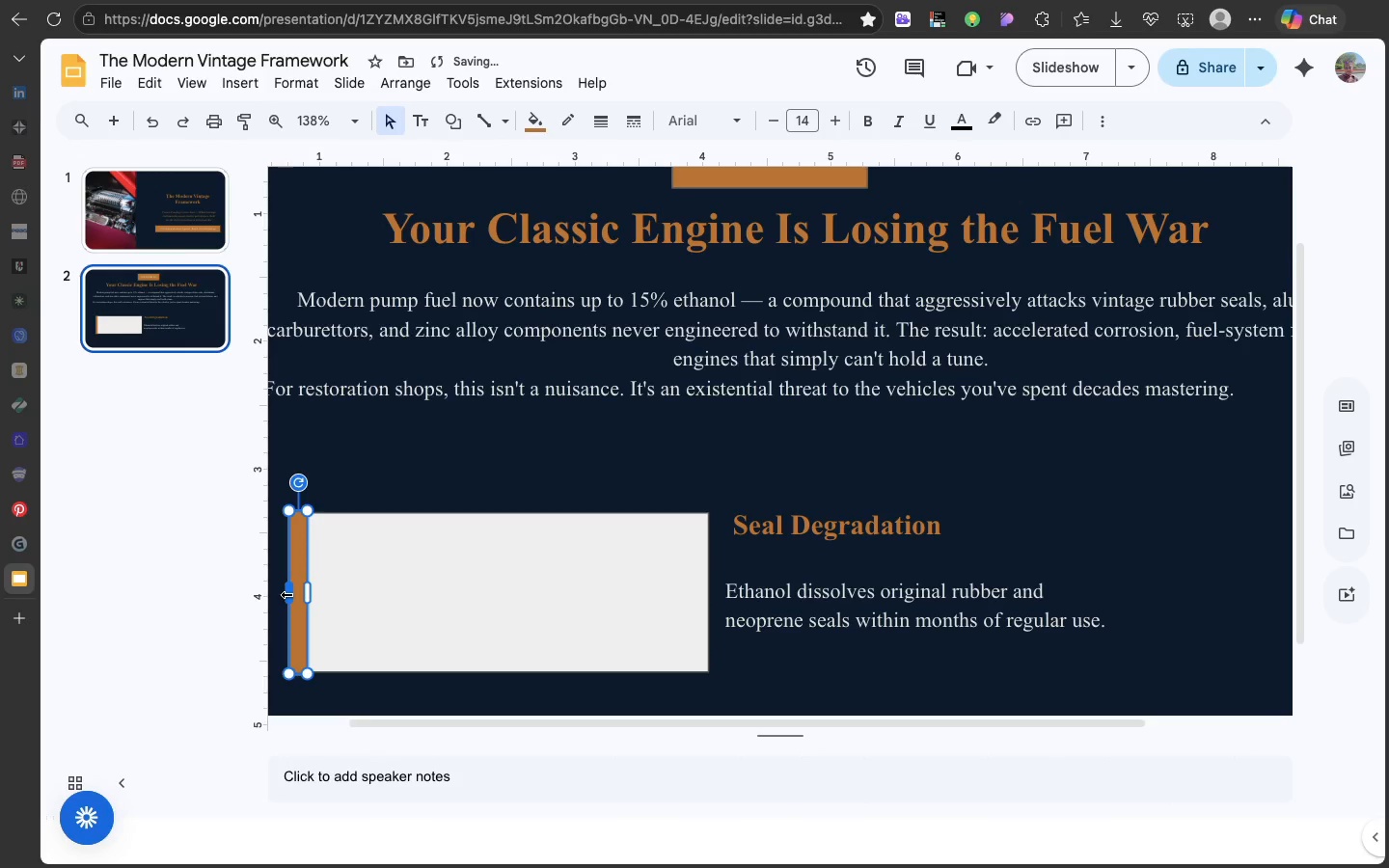 
left_click_drag(start_coordinate=[287, 594], to_coordinate=[297, 596])
 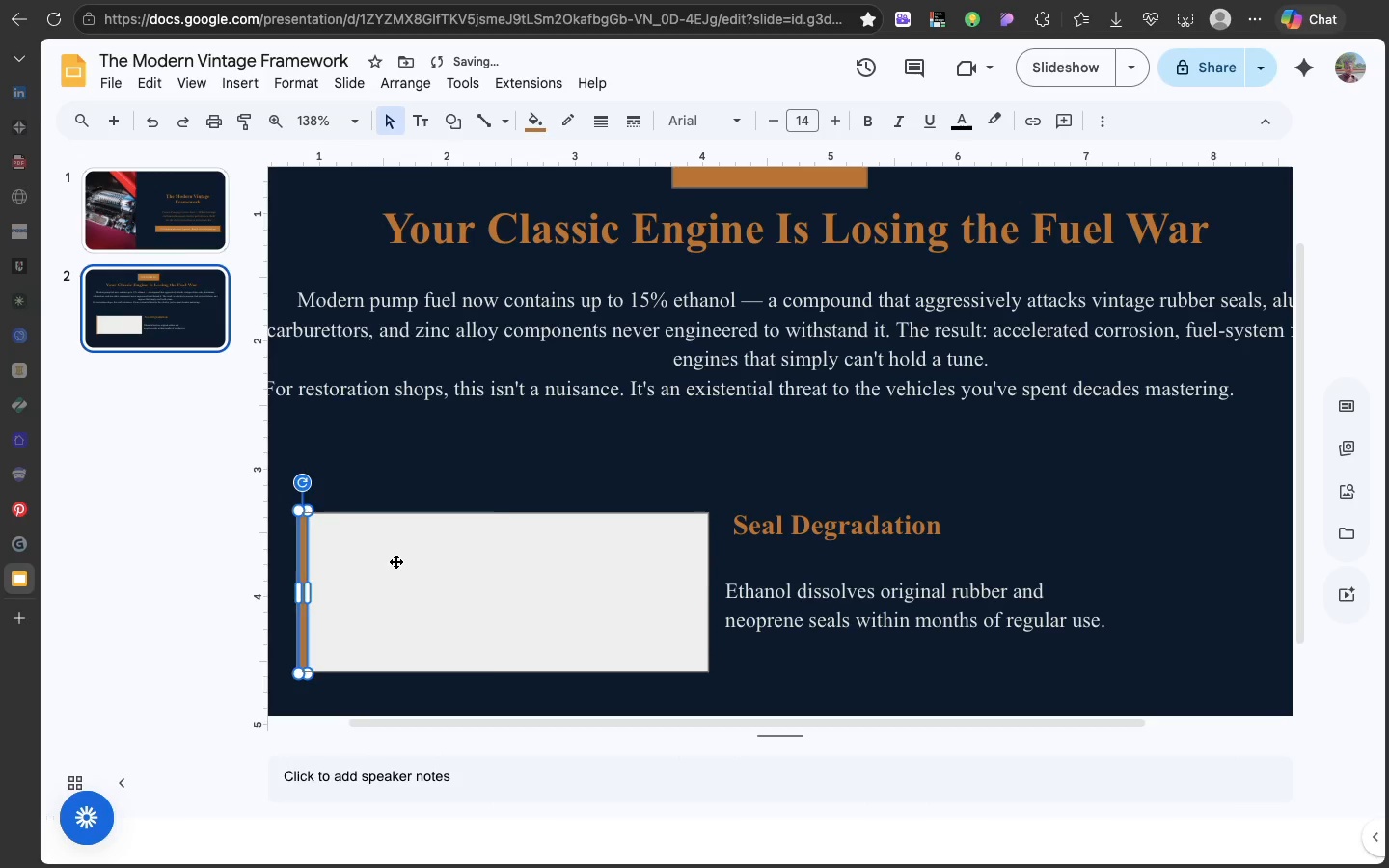 
left_click([395, 561])
 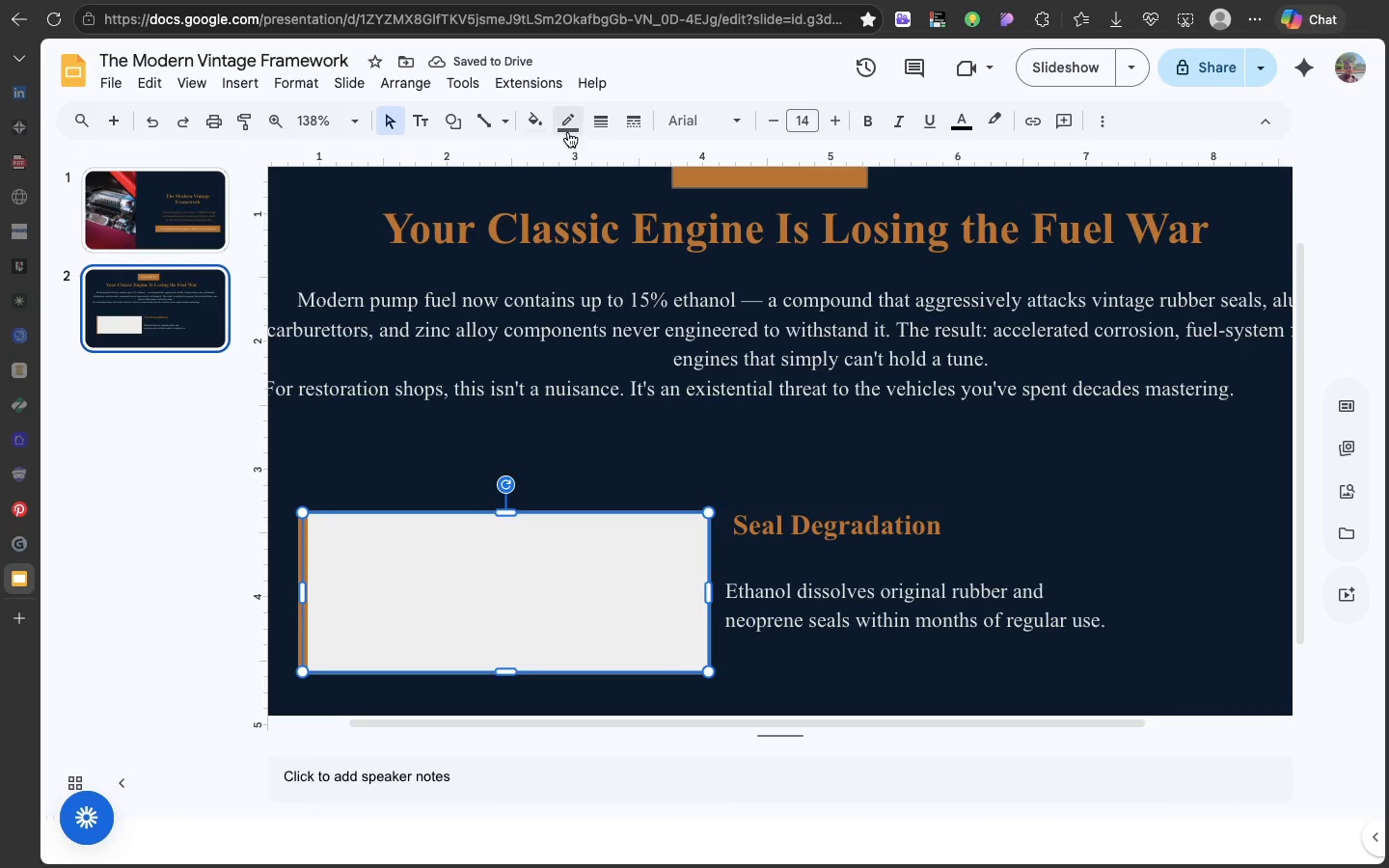 
left_click([568, 132])
 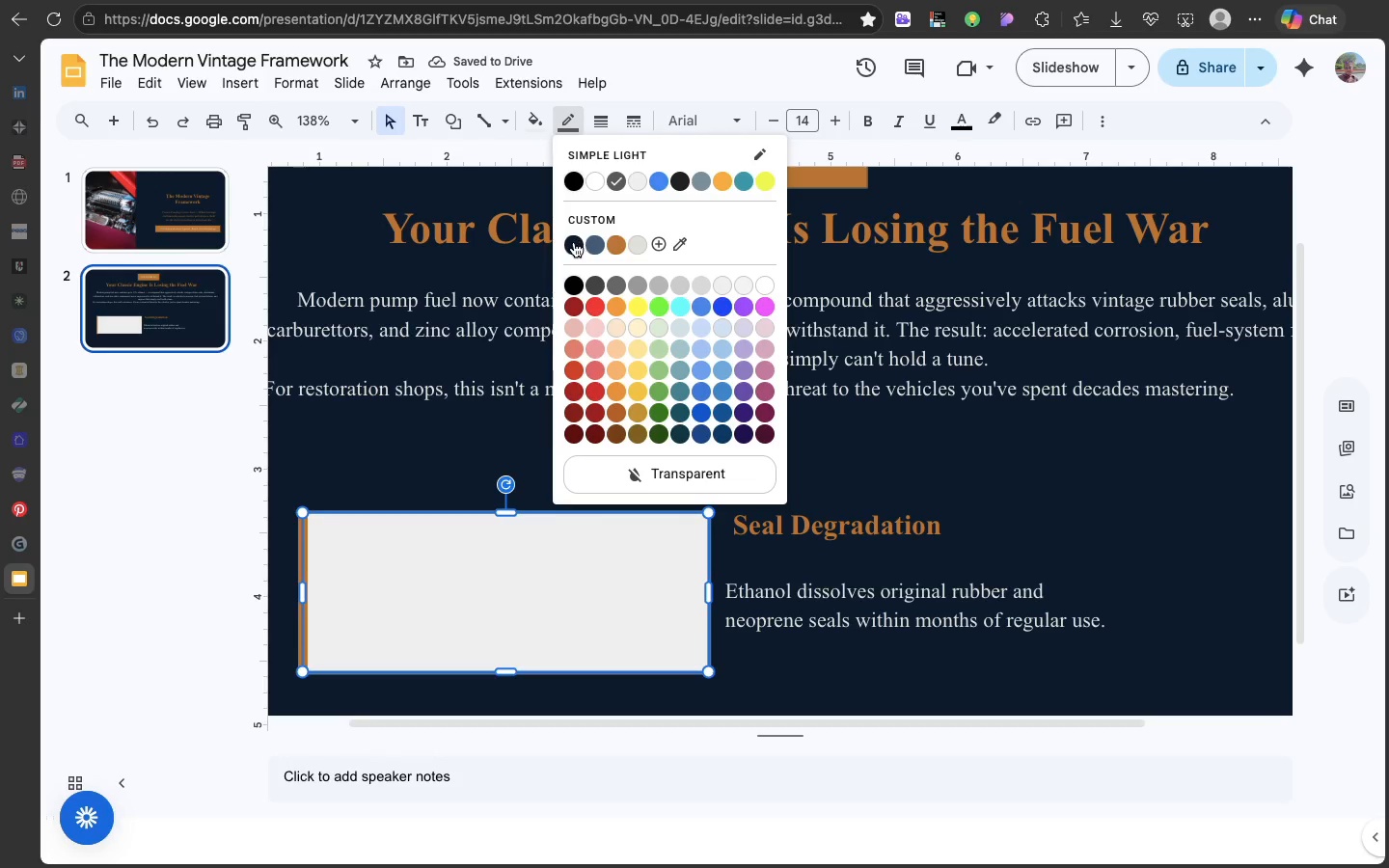 
left_click([574, 242])
 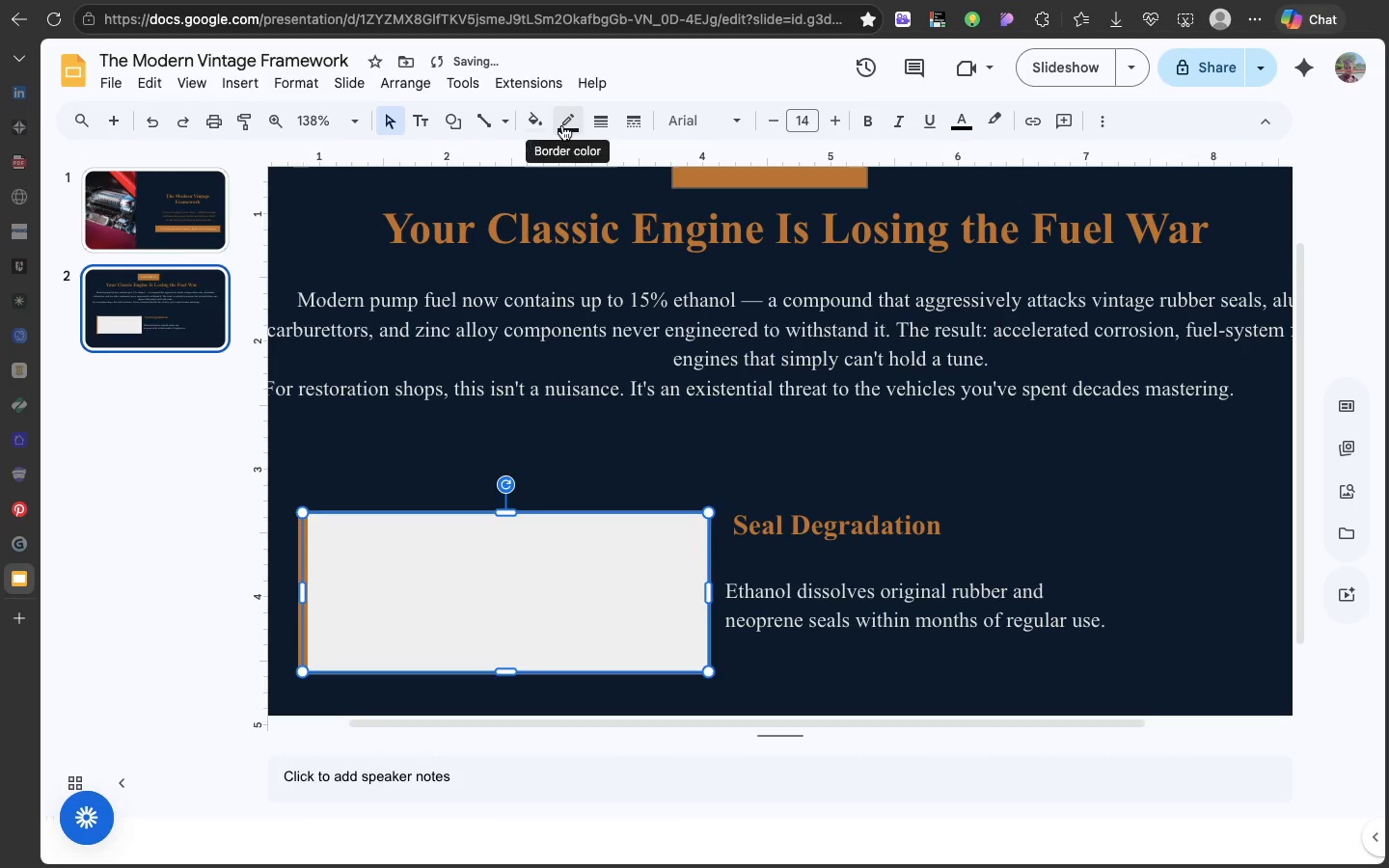 
left_click([562, 125])
 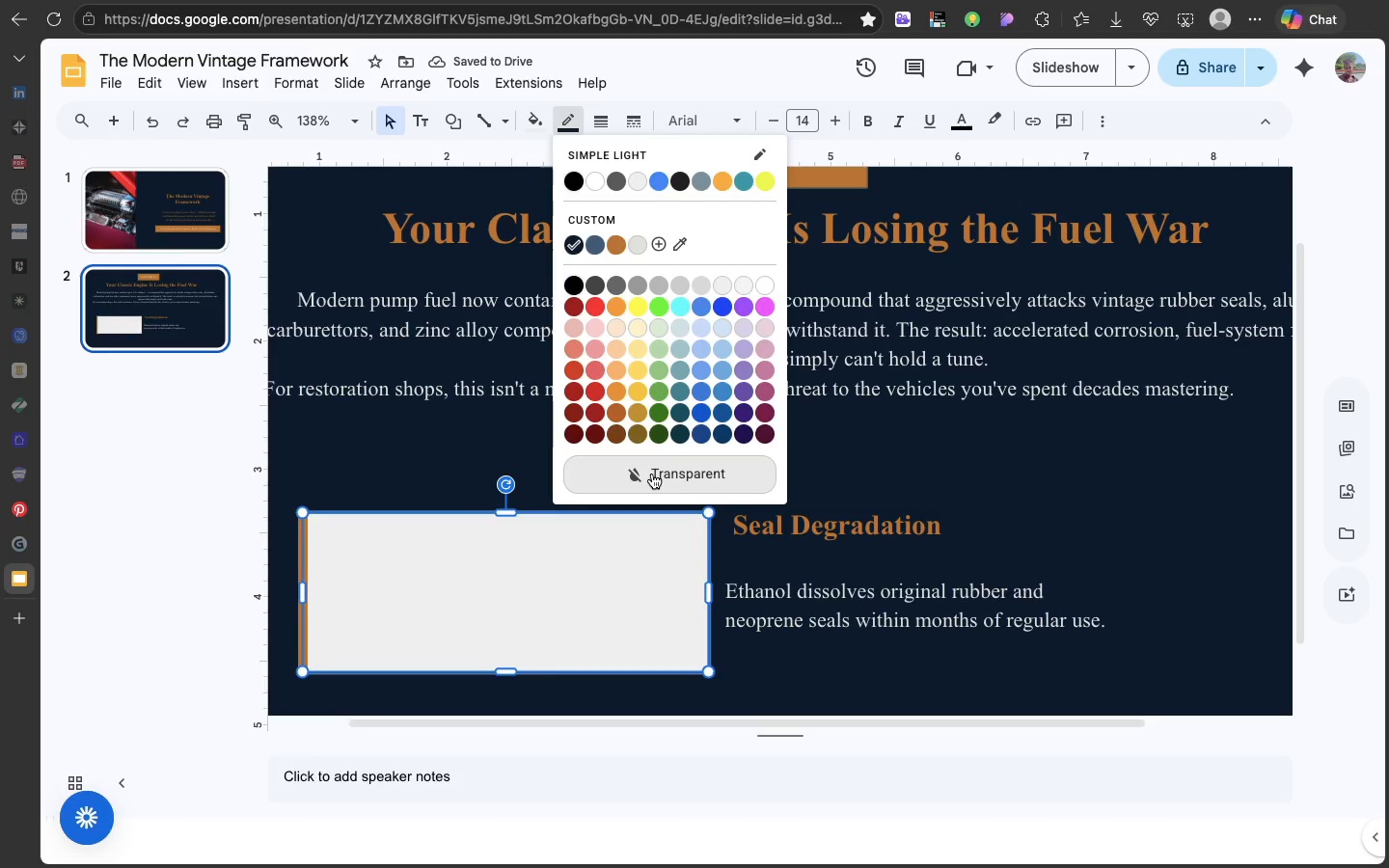 
left_click([652, 474])
 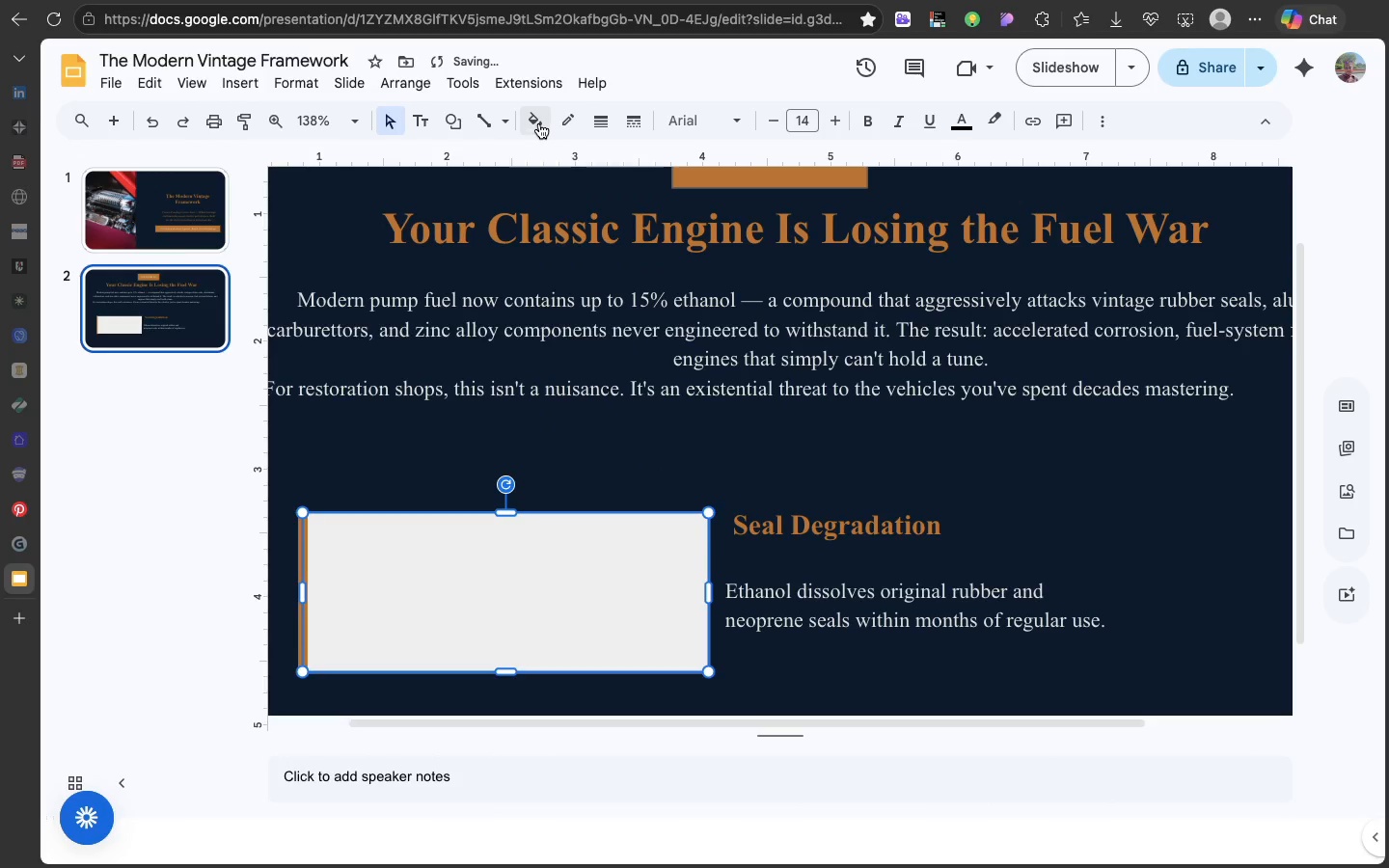 
left_click([539, 123])
 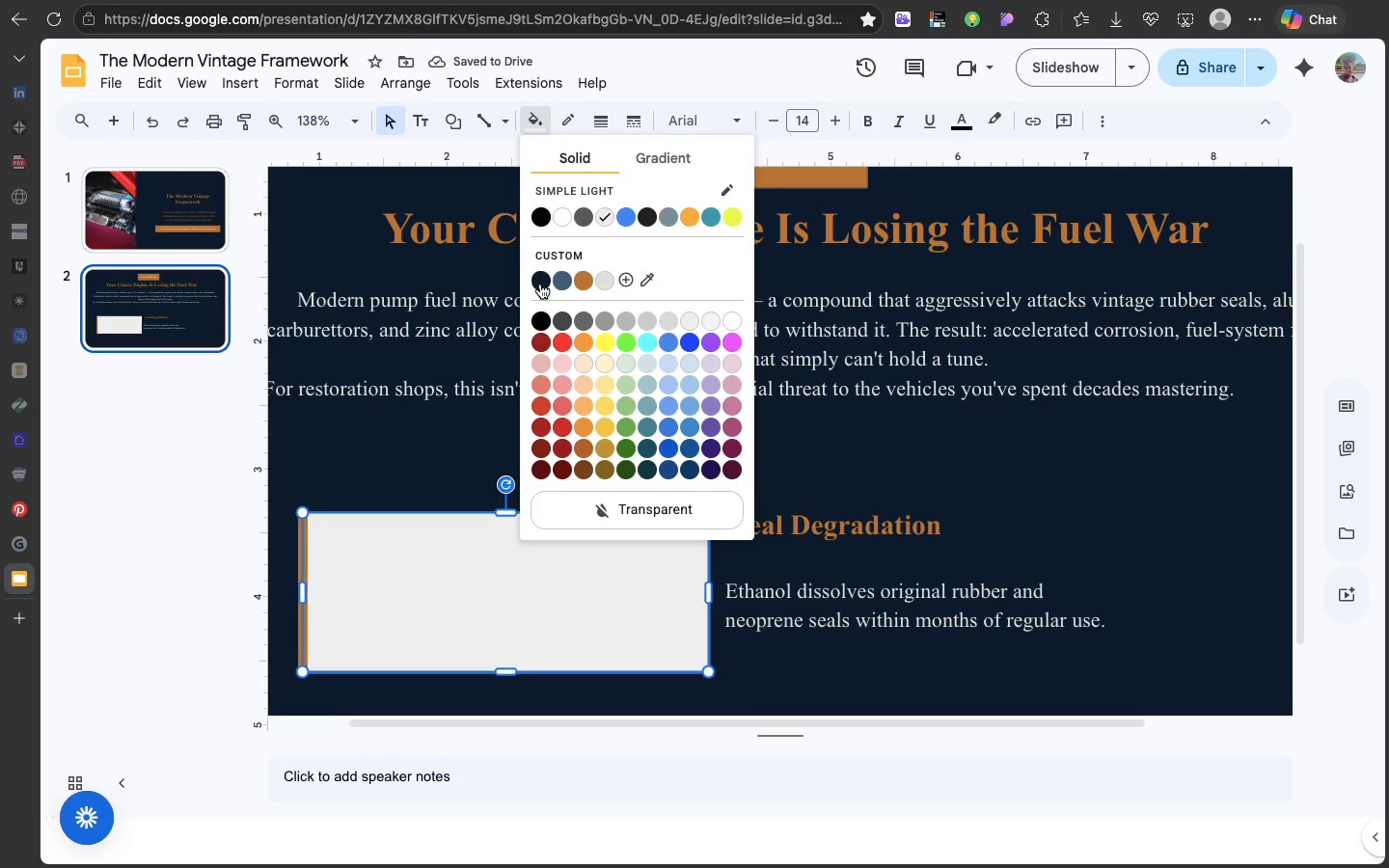 
left_click([540, 284])
 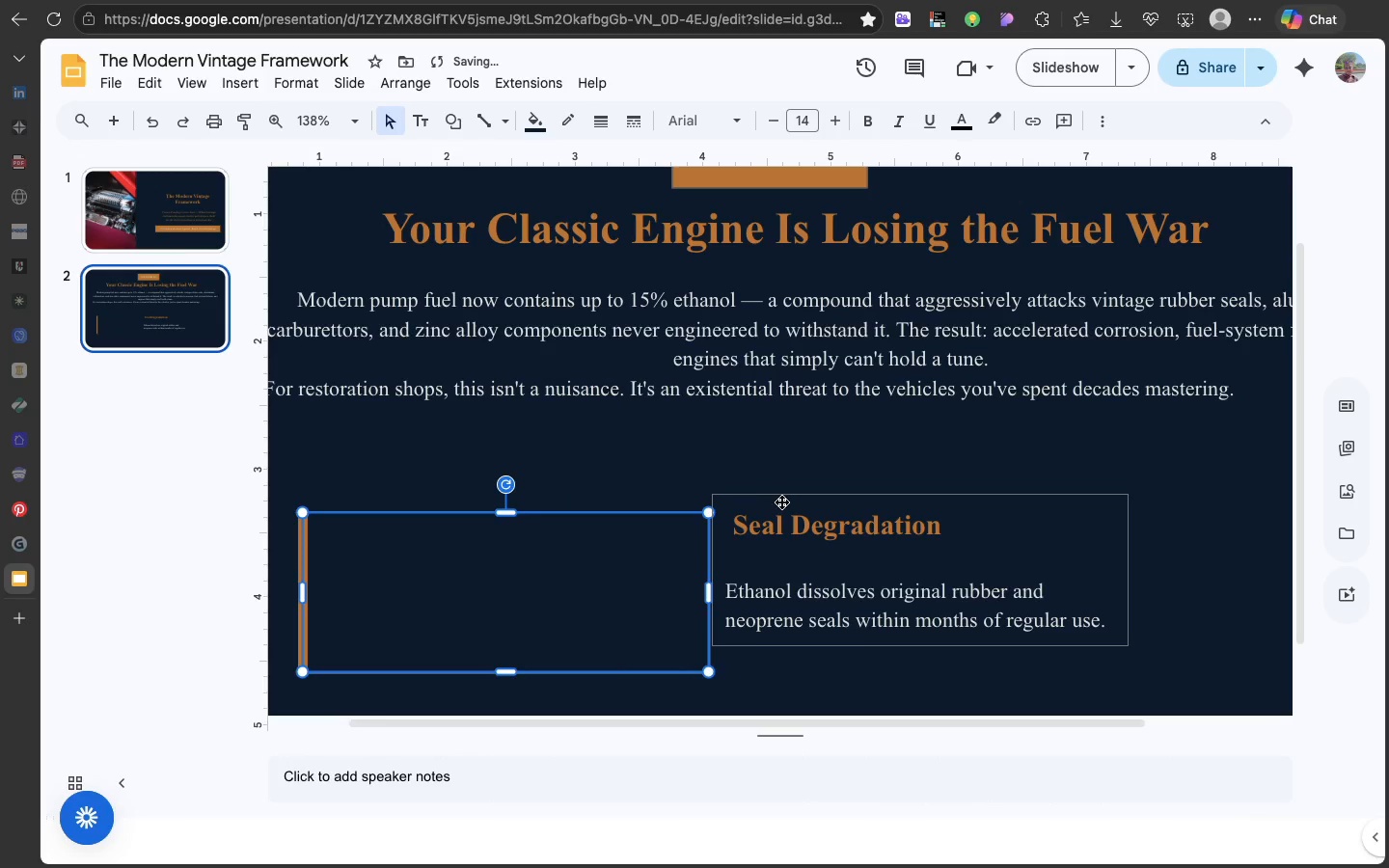 
left_click([781, 502])
 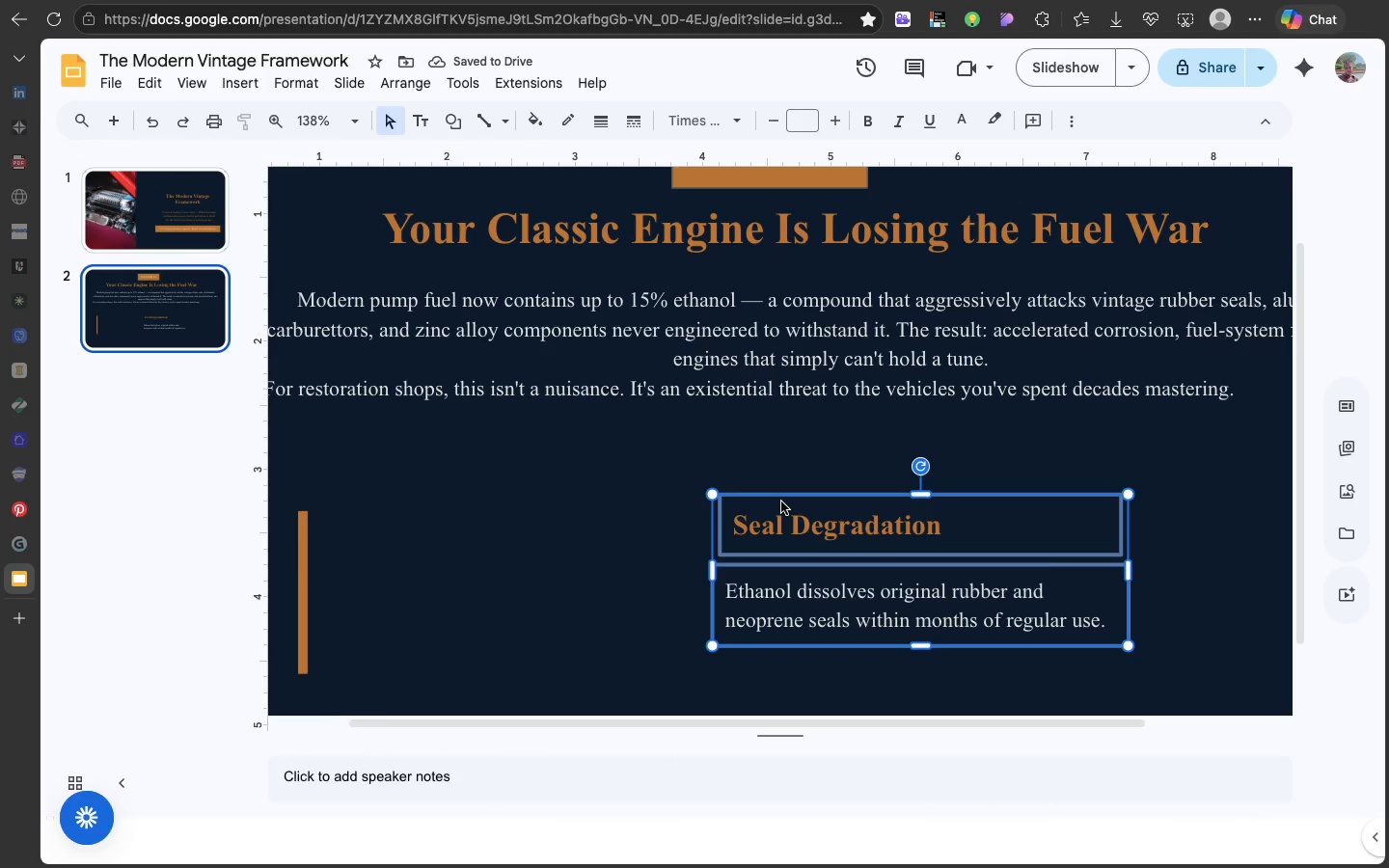 
left_click_drag(start_coordinate=[781, 502], to_coordinate=[770, 502])
 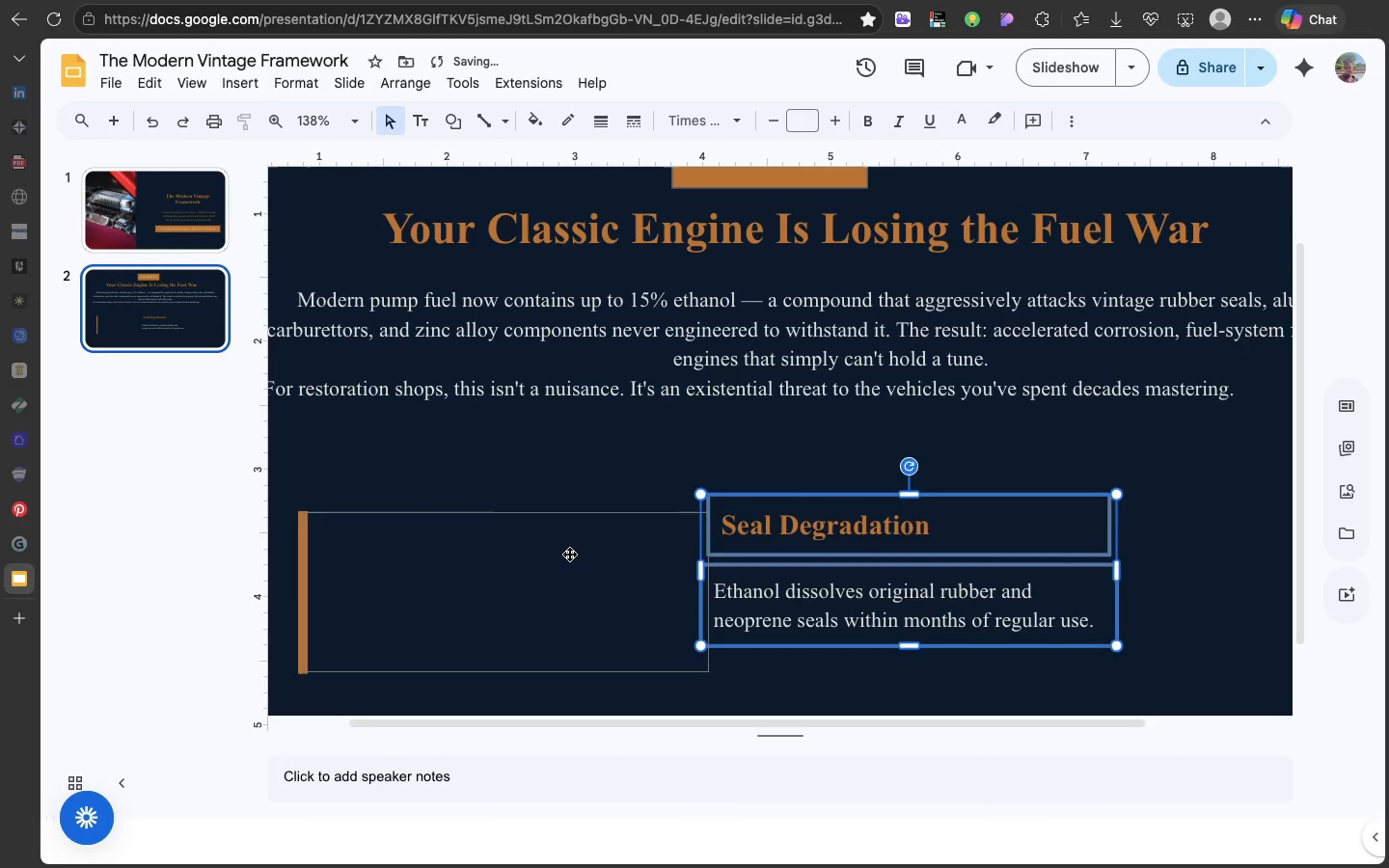 
left_click([569, 554])
 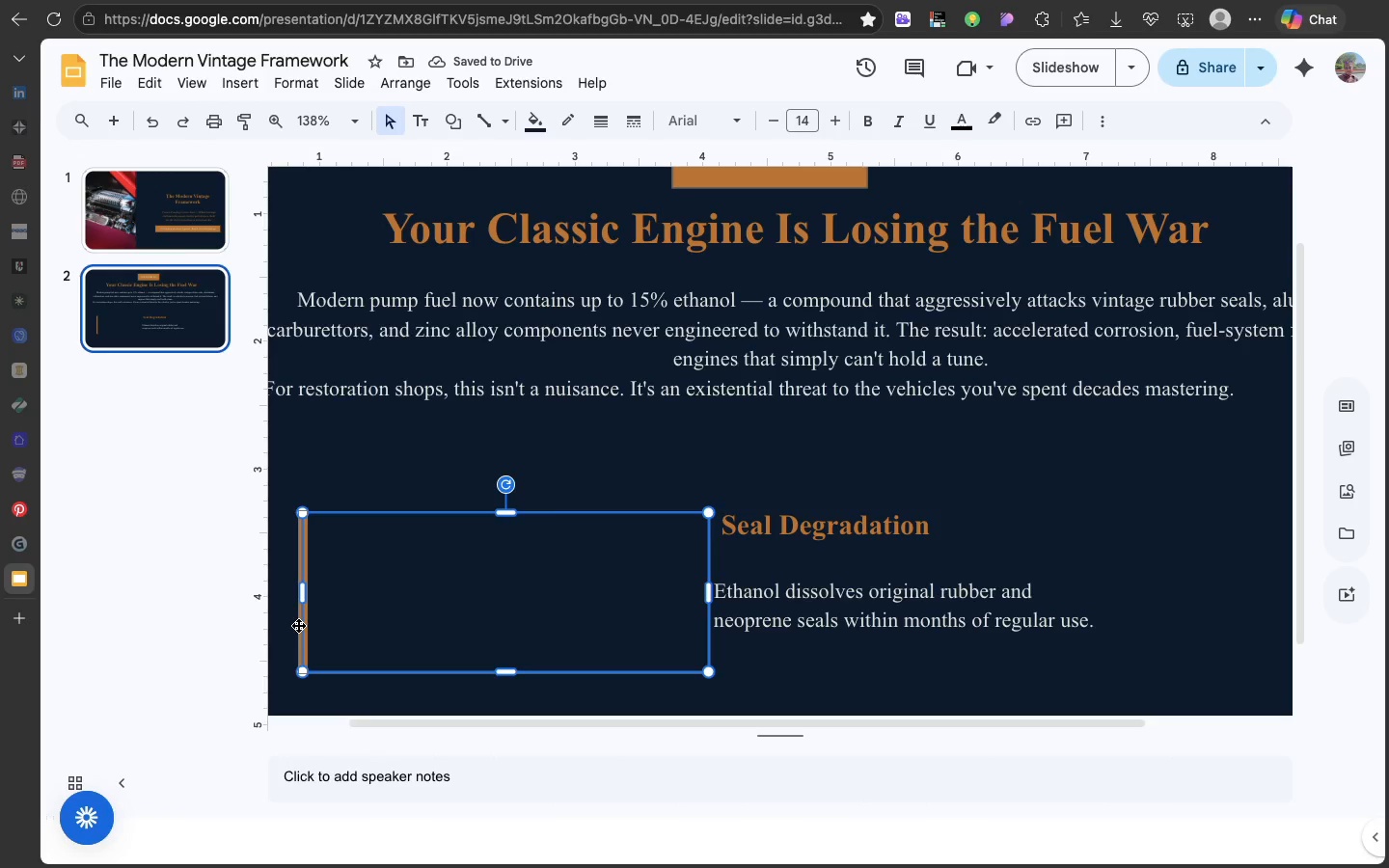 
hold_key(key=ShiftLeft, duration=3.18)
left_click([294, 625])
 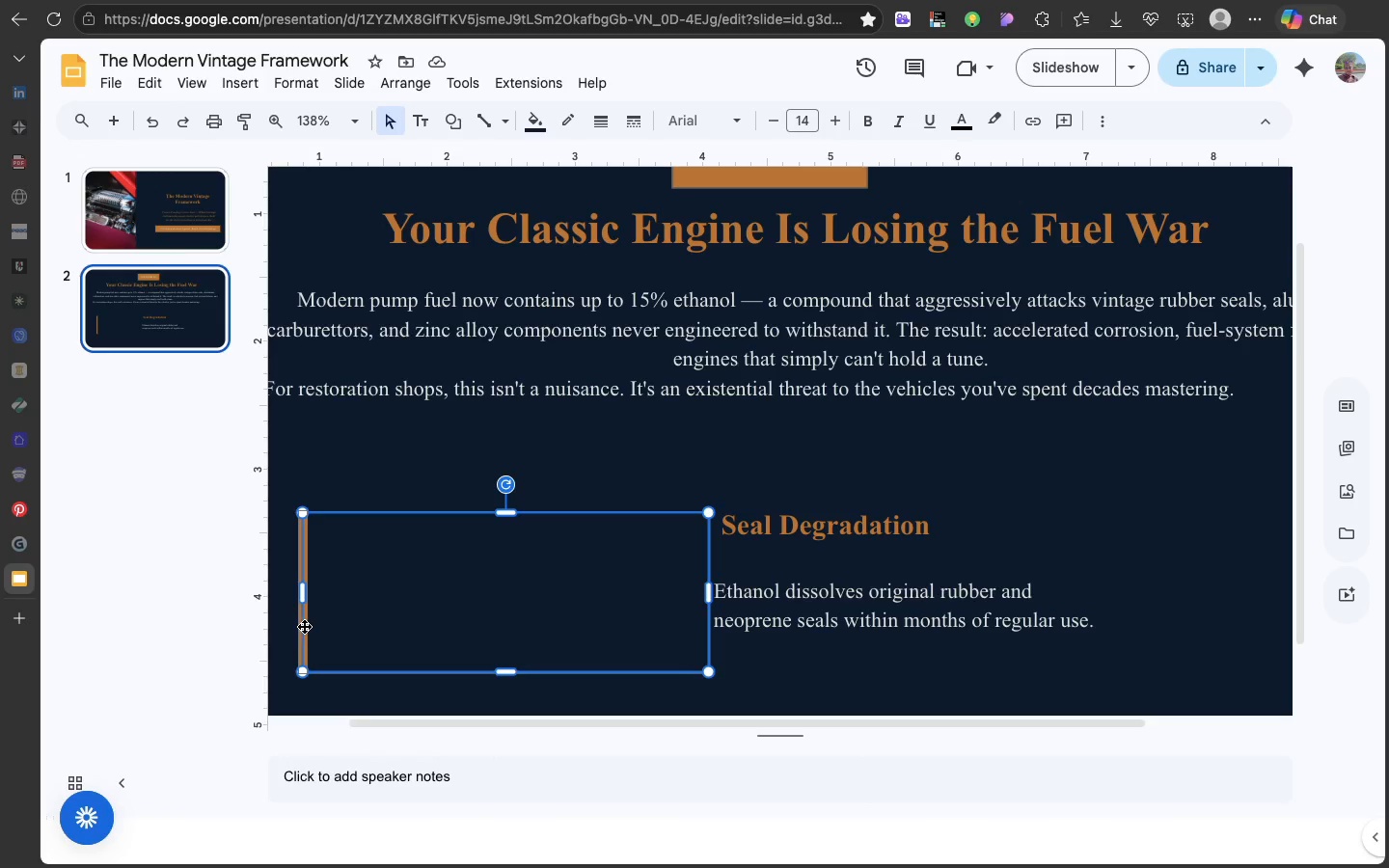 
left_click([304, 626])
 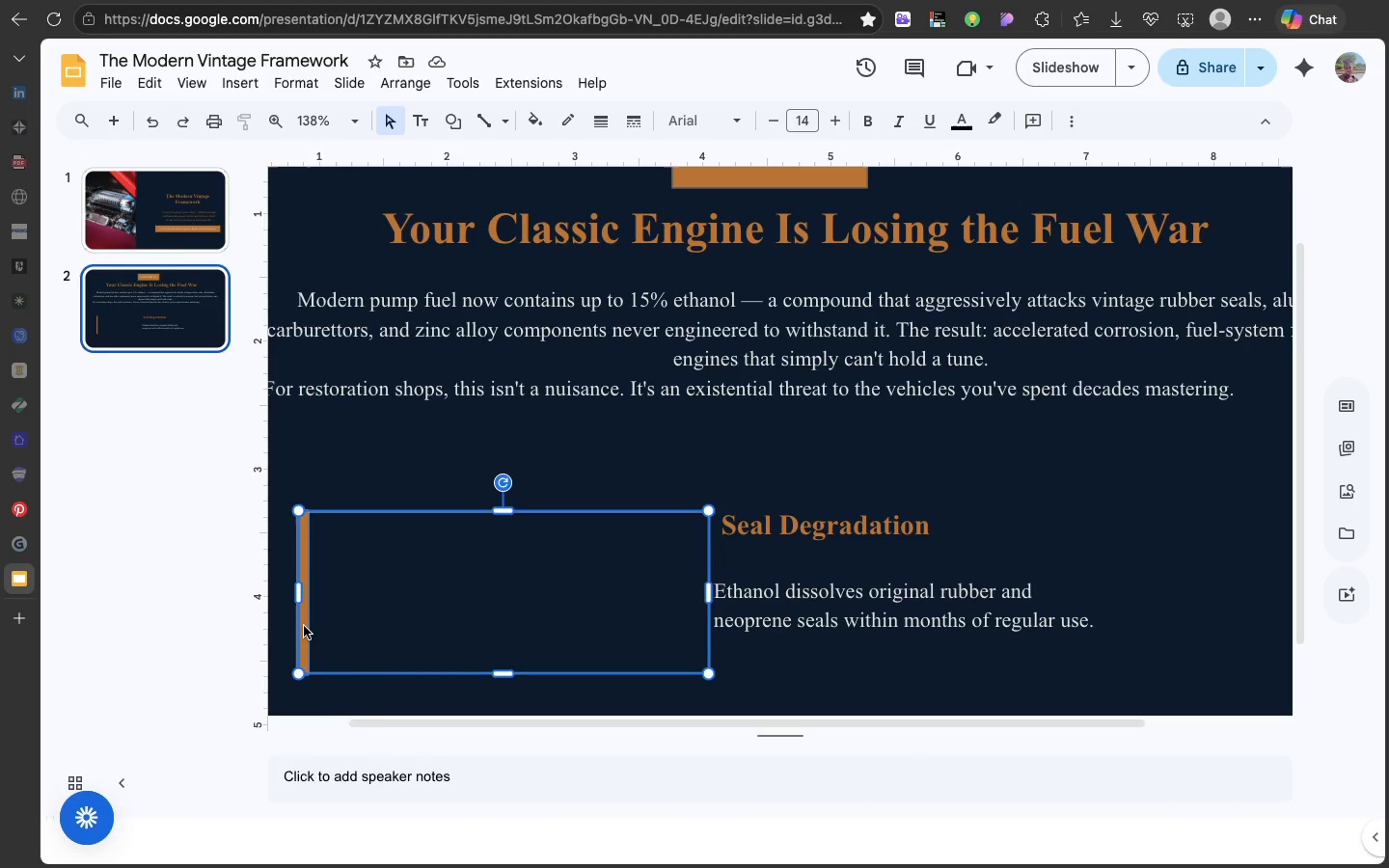 
right_click([304, 626])
 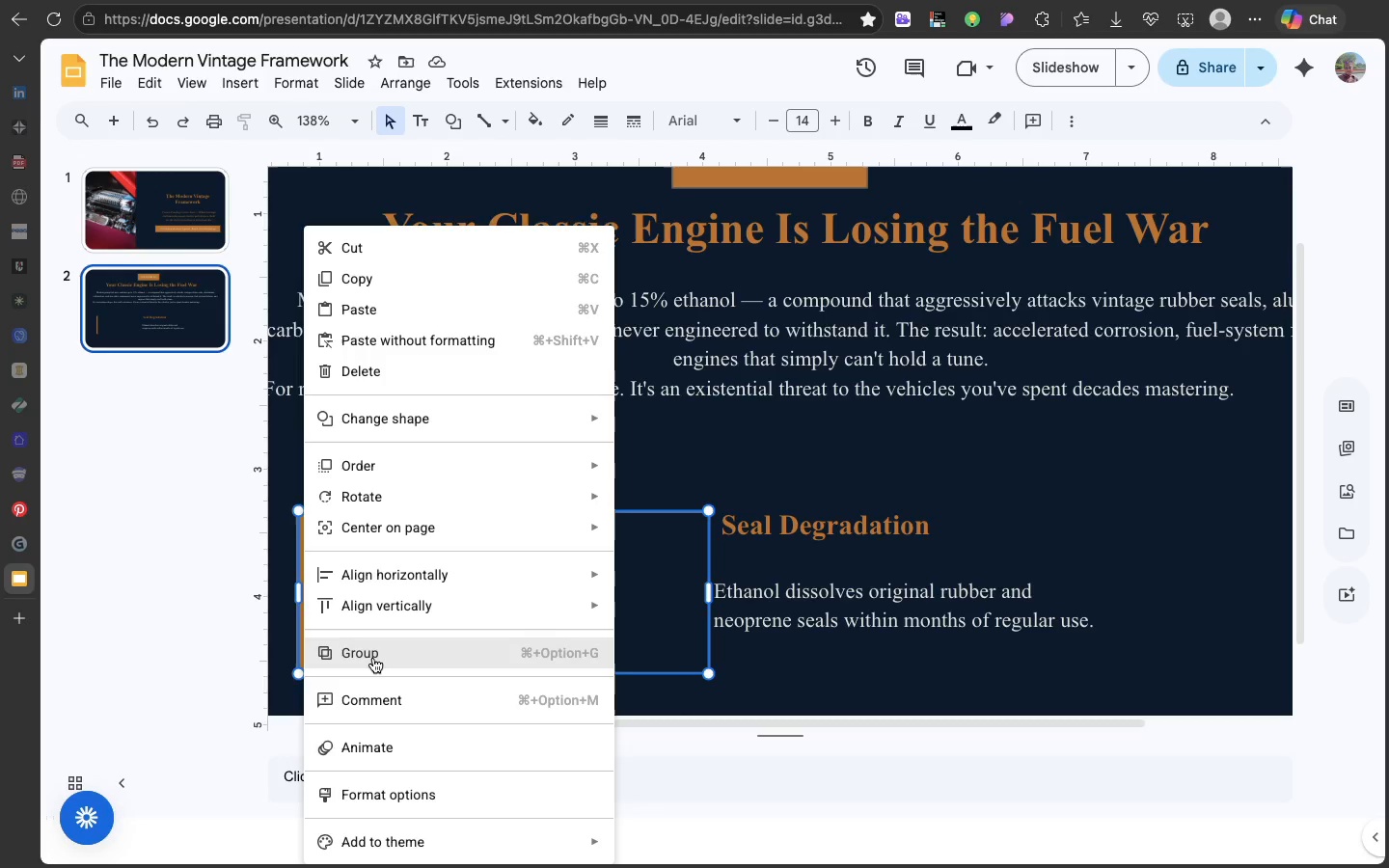 
left_click([373, 658])
 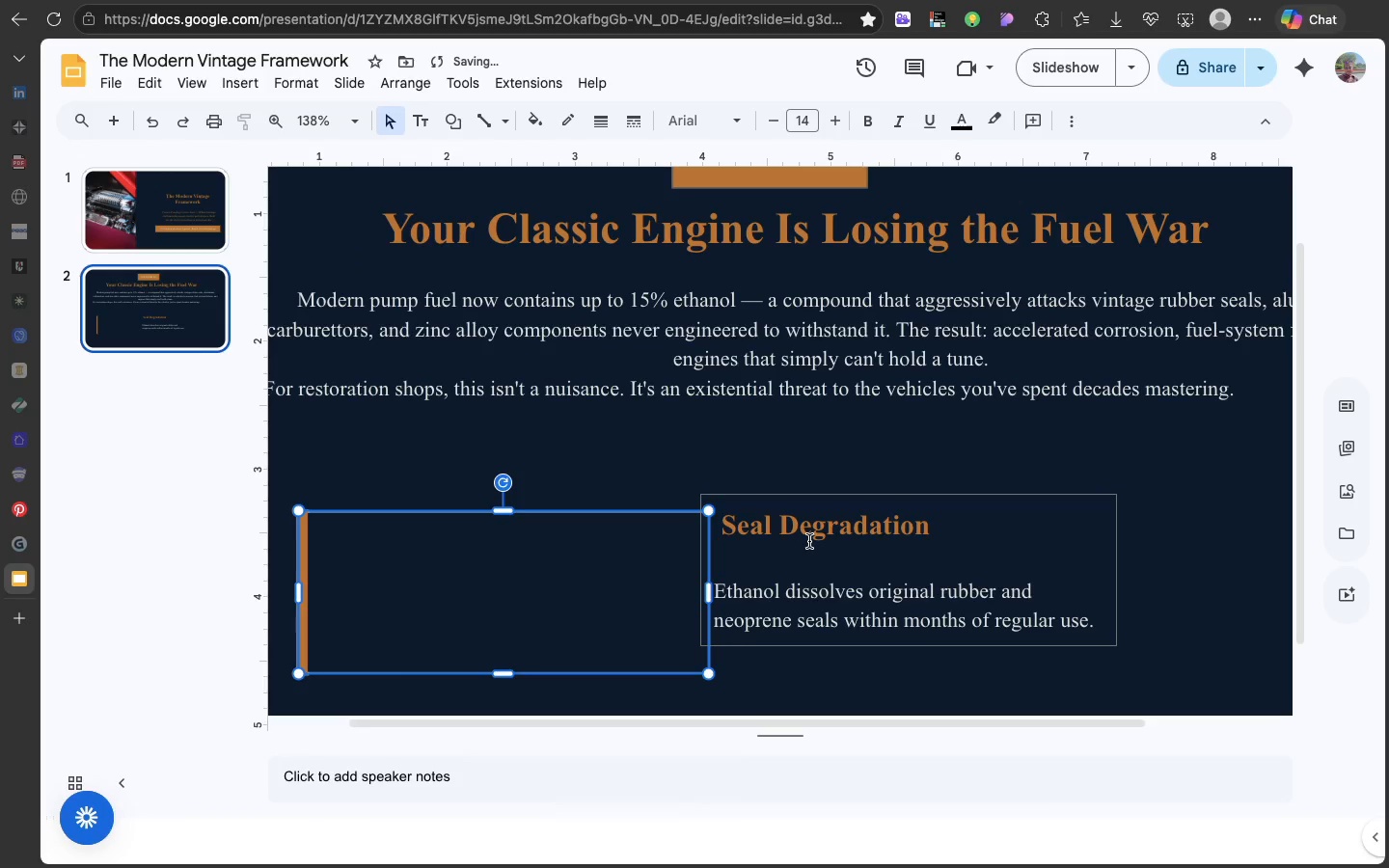 
left_click([810, 540])
 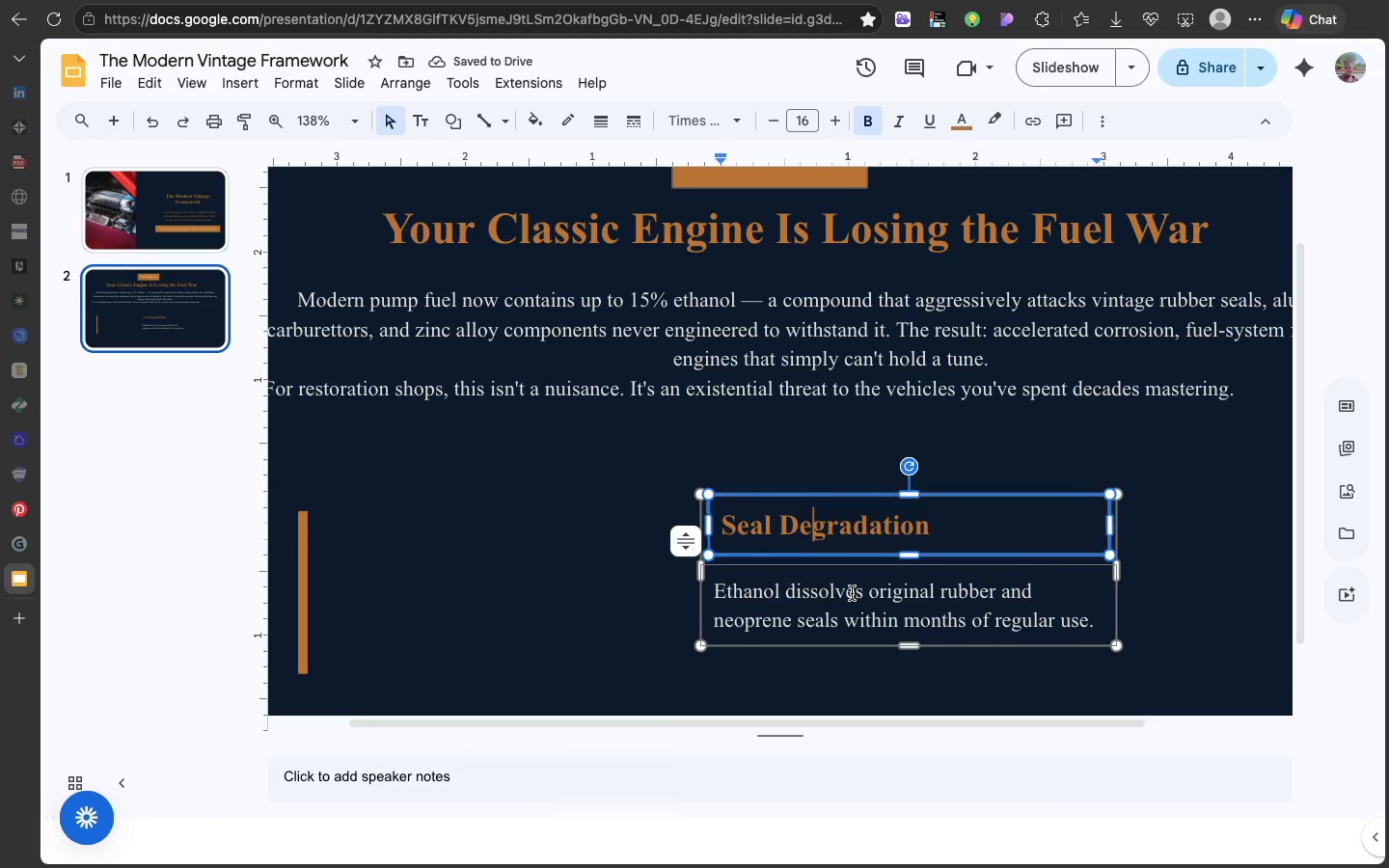 
left_click([852, 593])
 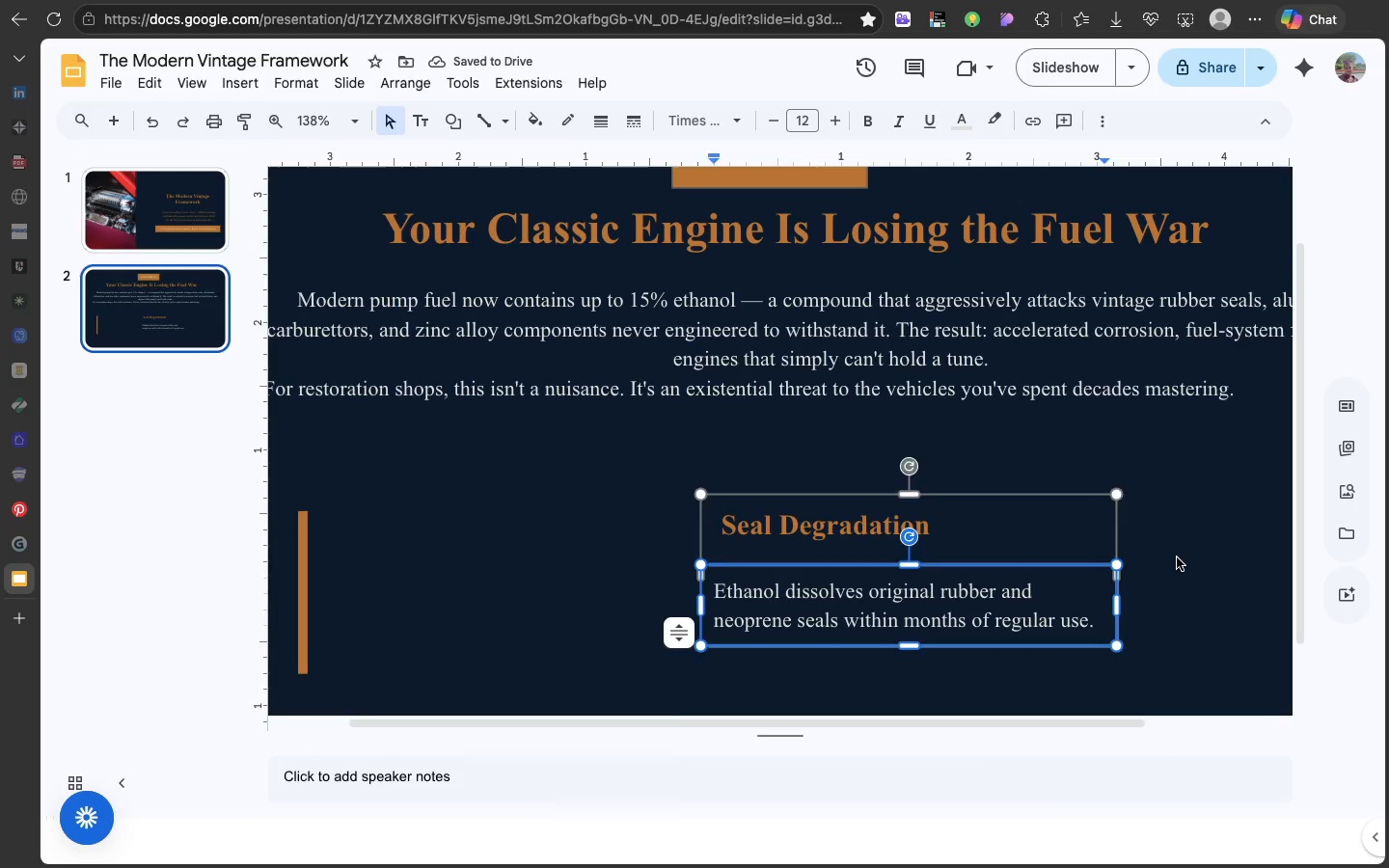 
left_click([1177, 557])
 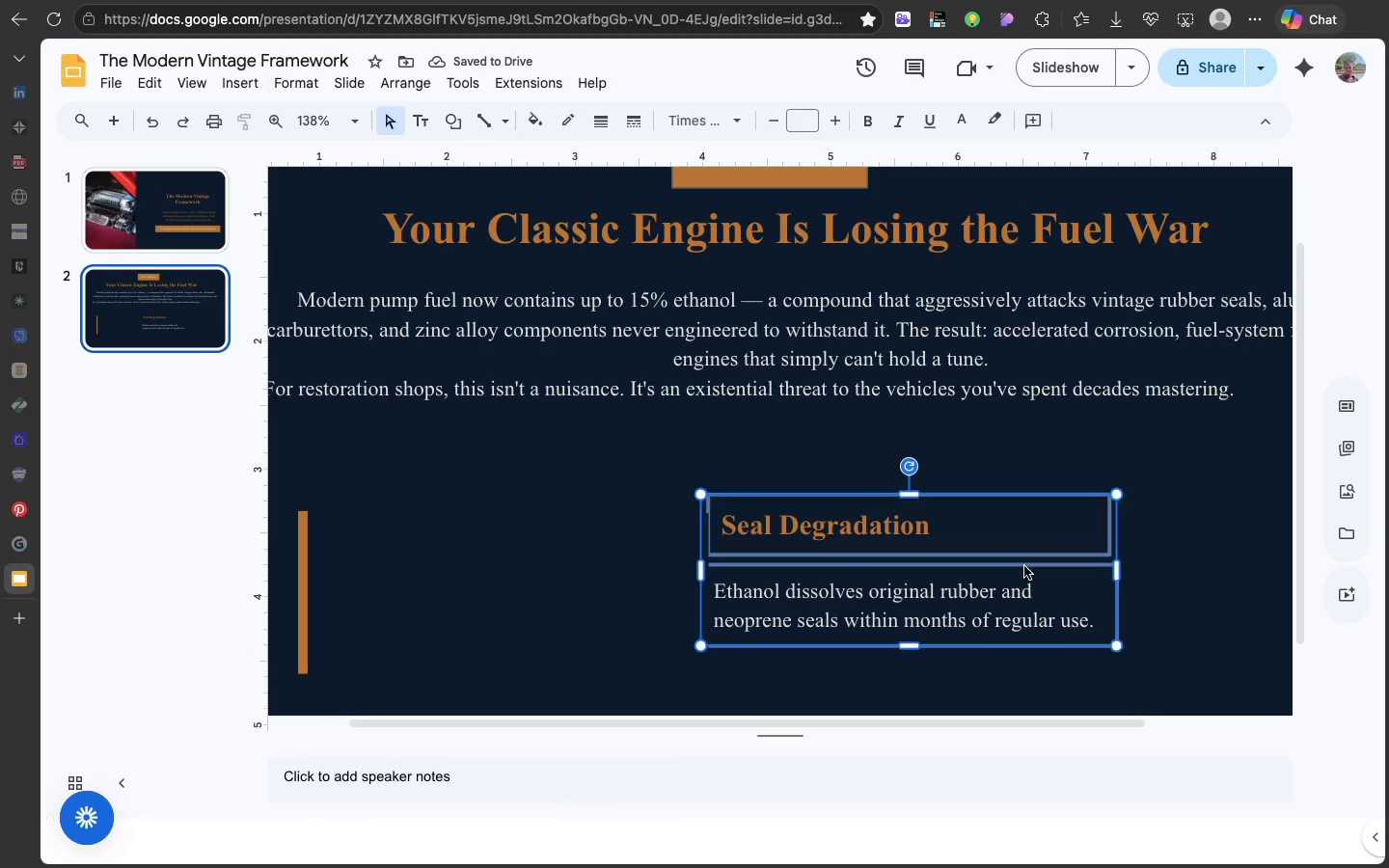 
left_click([1024, 566])
 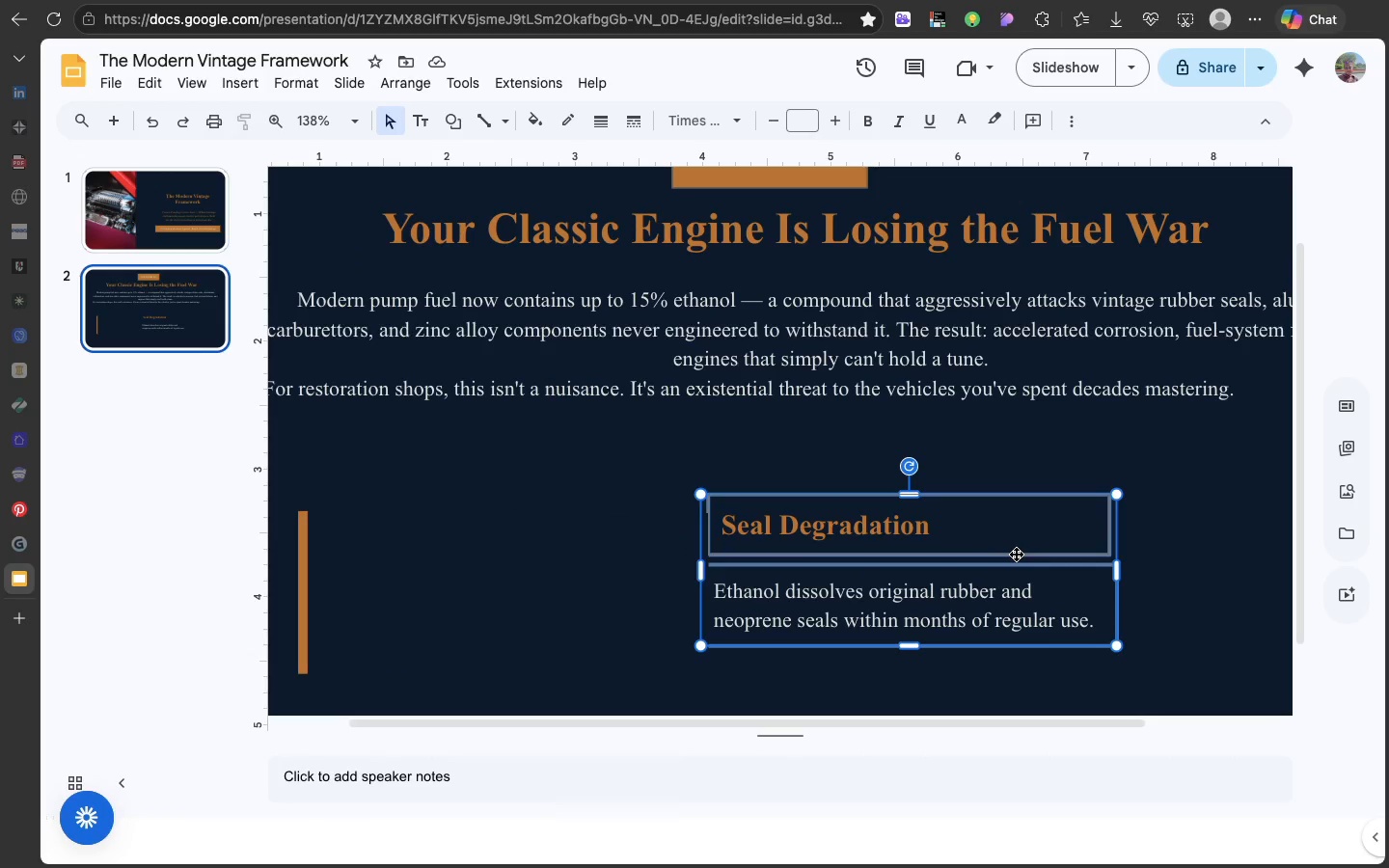 
left_click_drag(start_coordinate=[1016, 554], to_coordinate=[623, 574])
 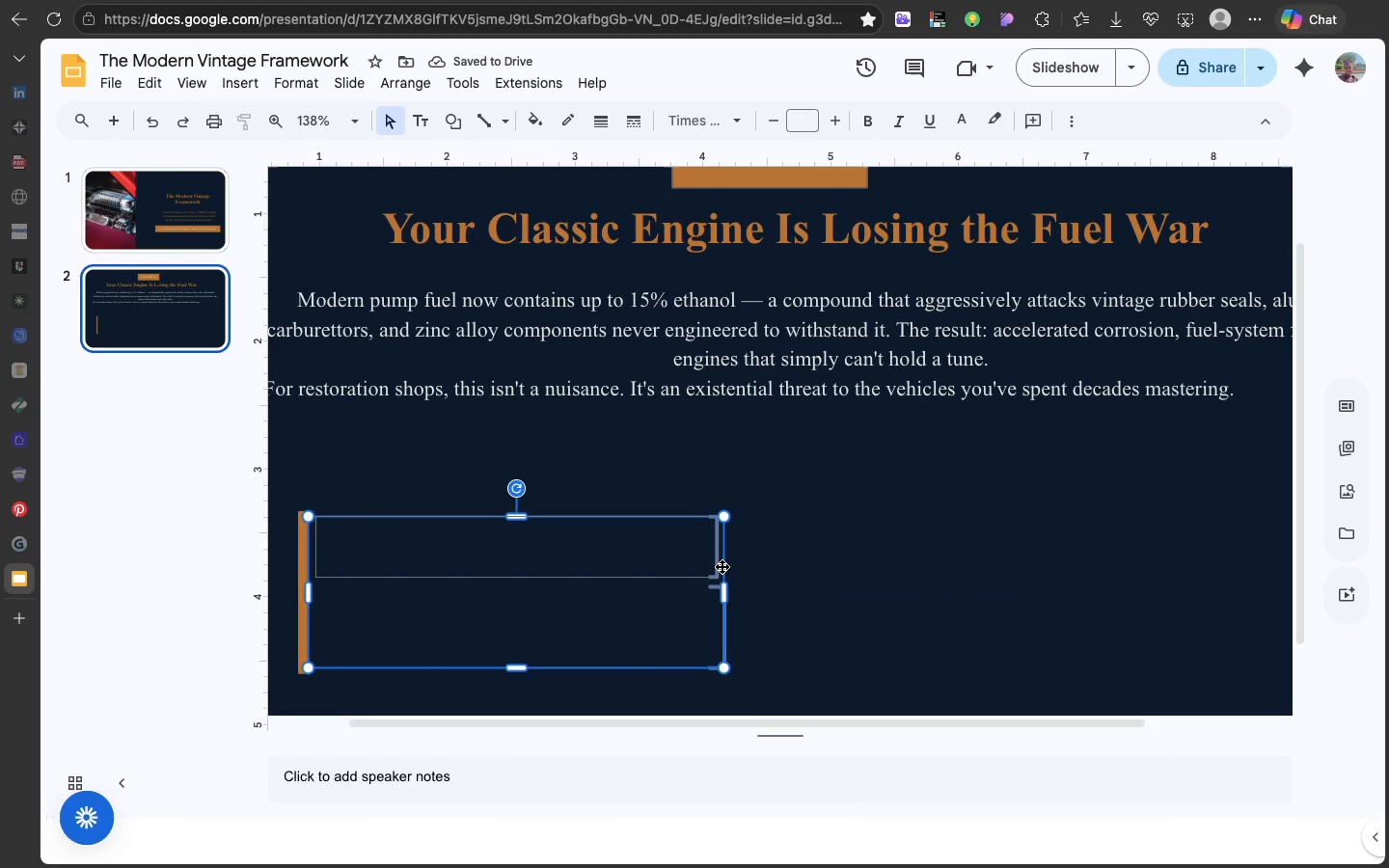 
right_click([723, 567])
 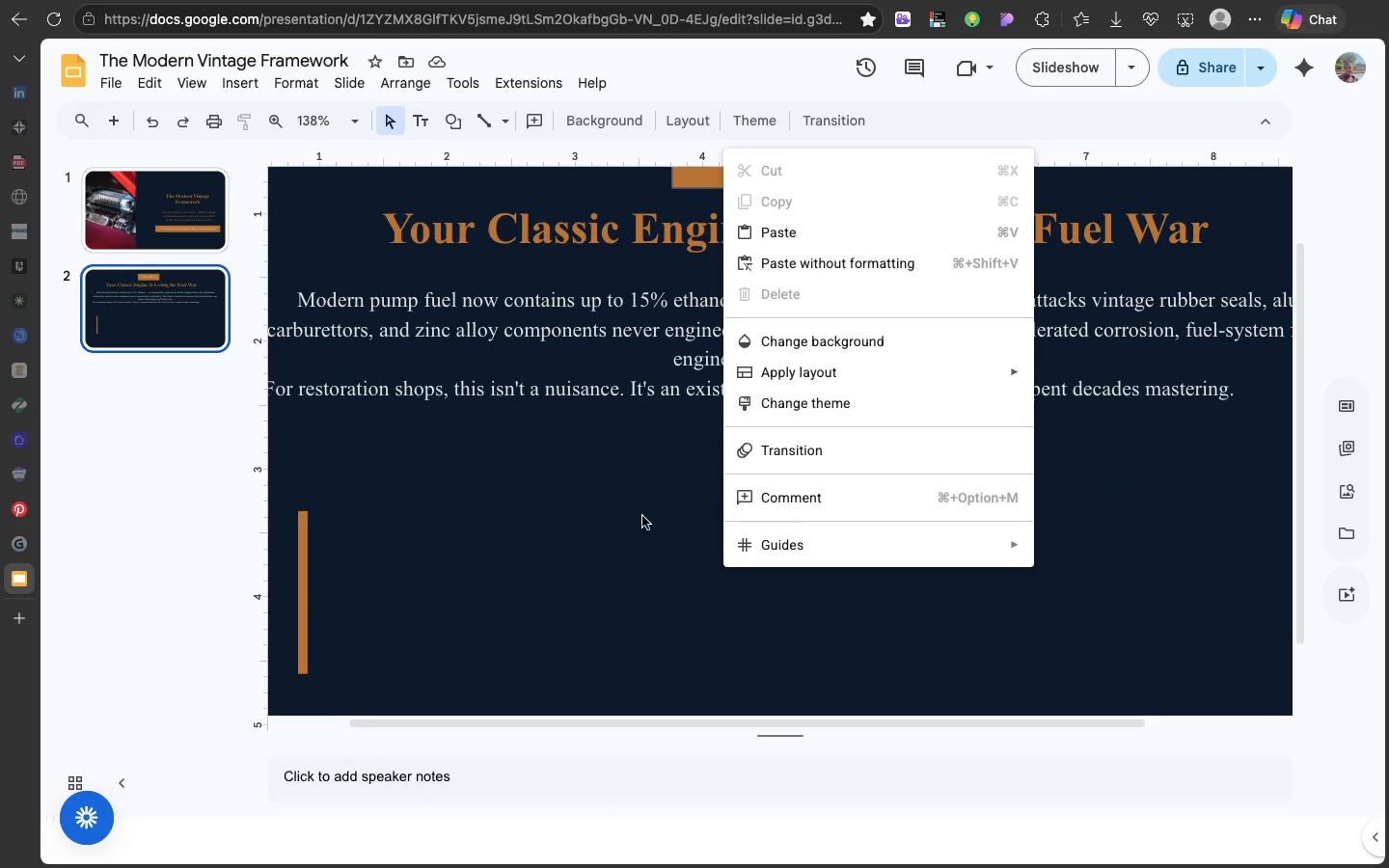 
left_click([604, 589])
 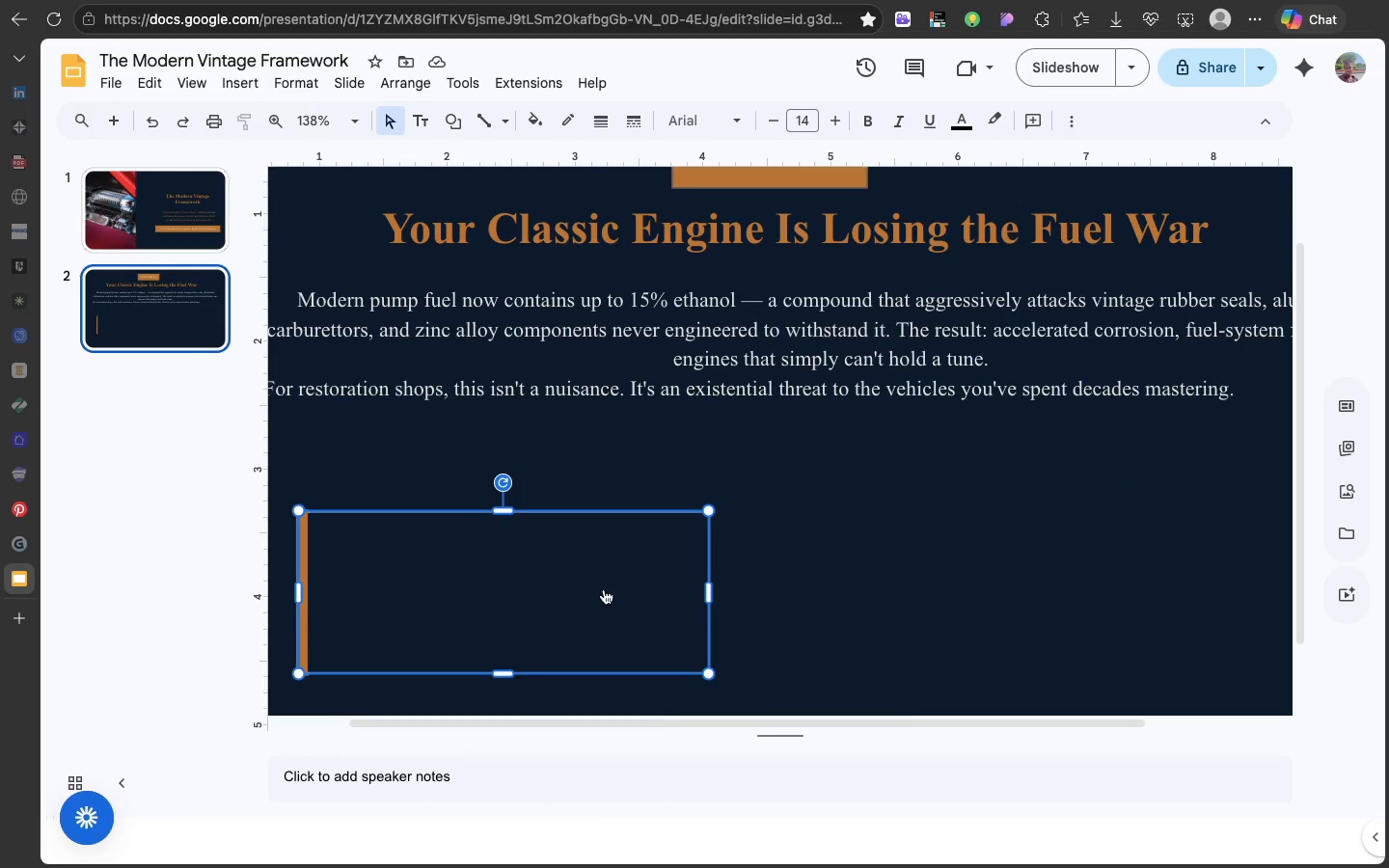 
right_click([604, 589])
 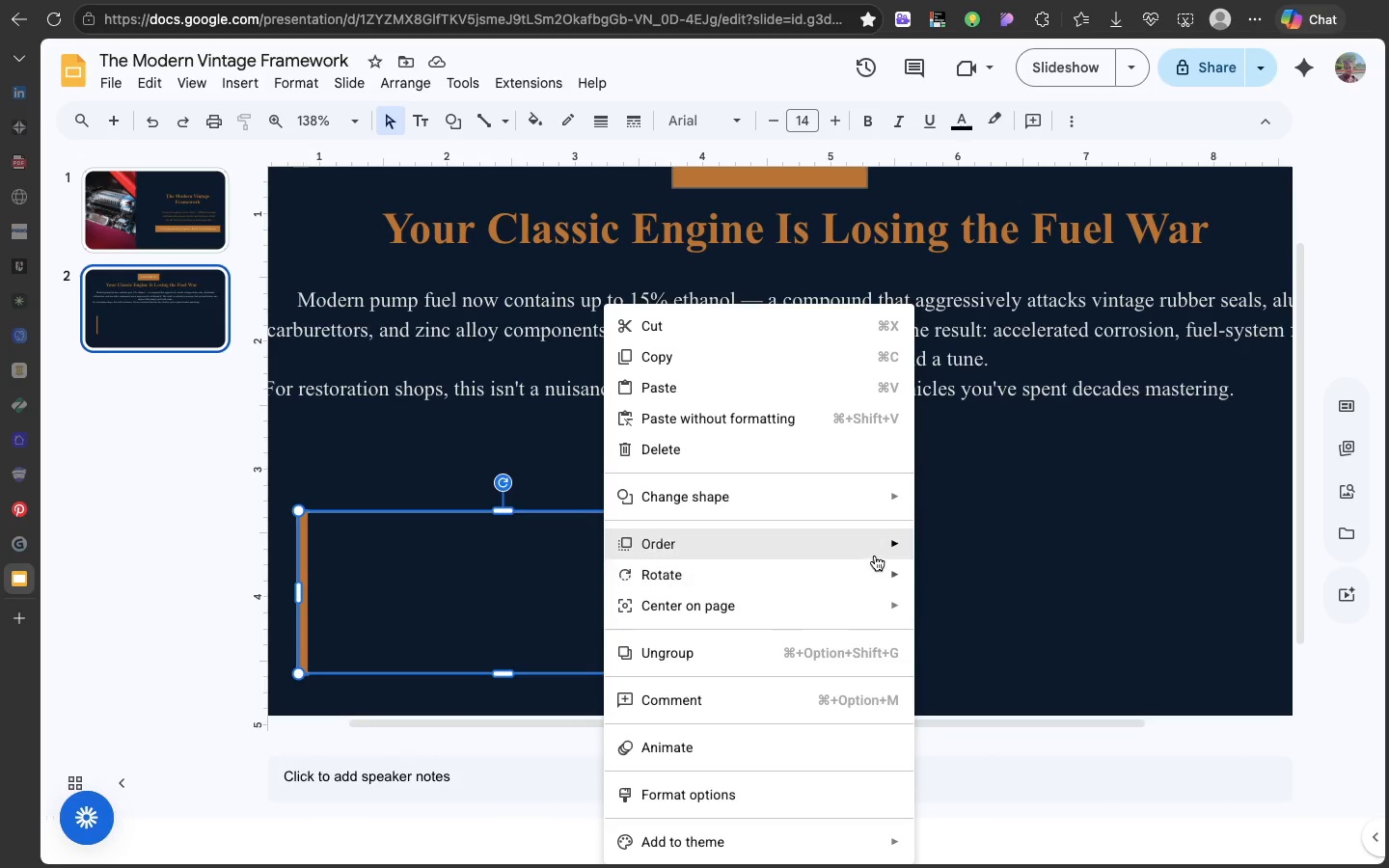 
wait(5.79)
 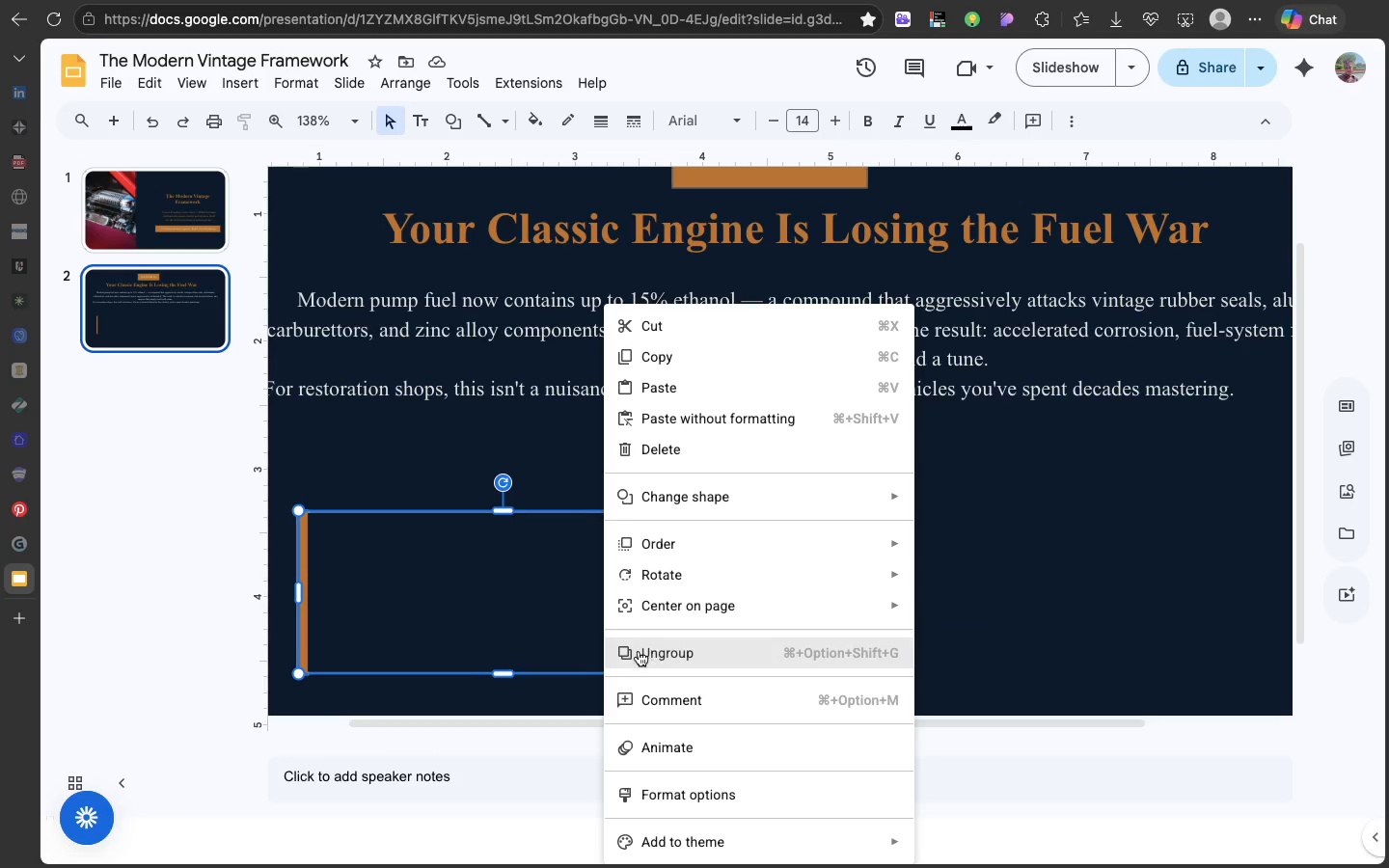 
left_click([968, 639])
 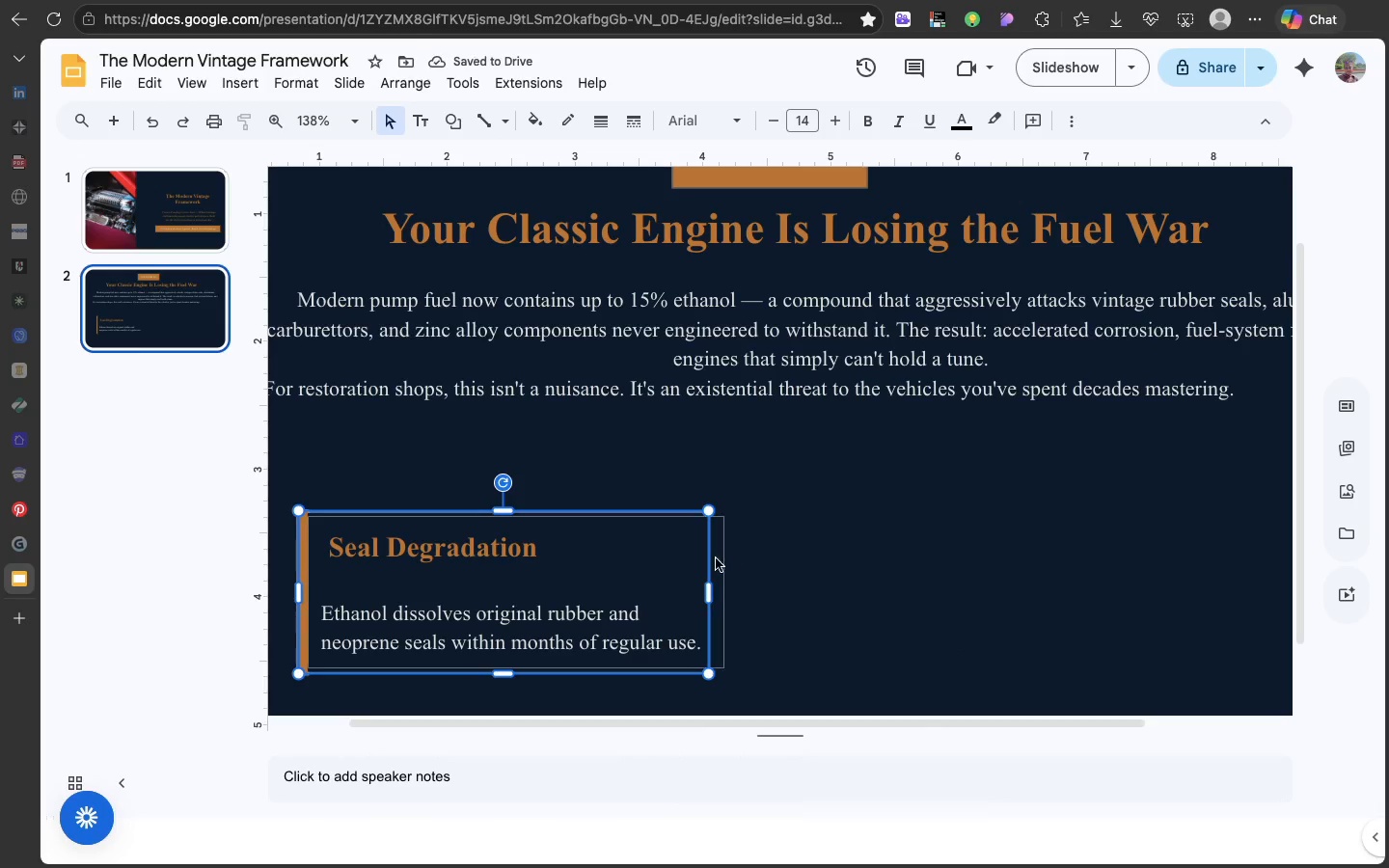 
left_click([680, 563])
 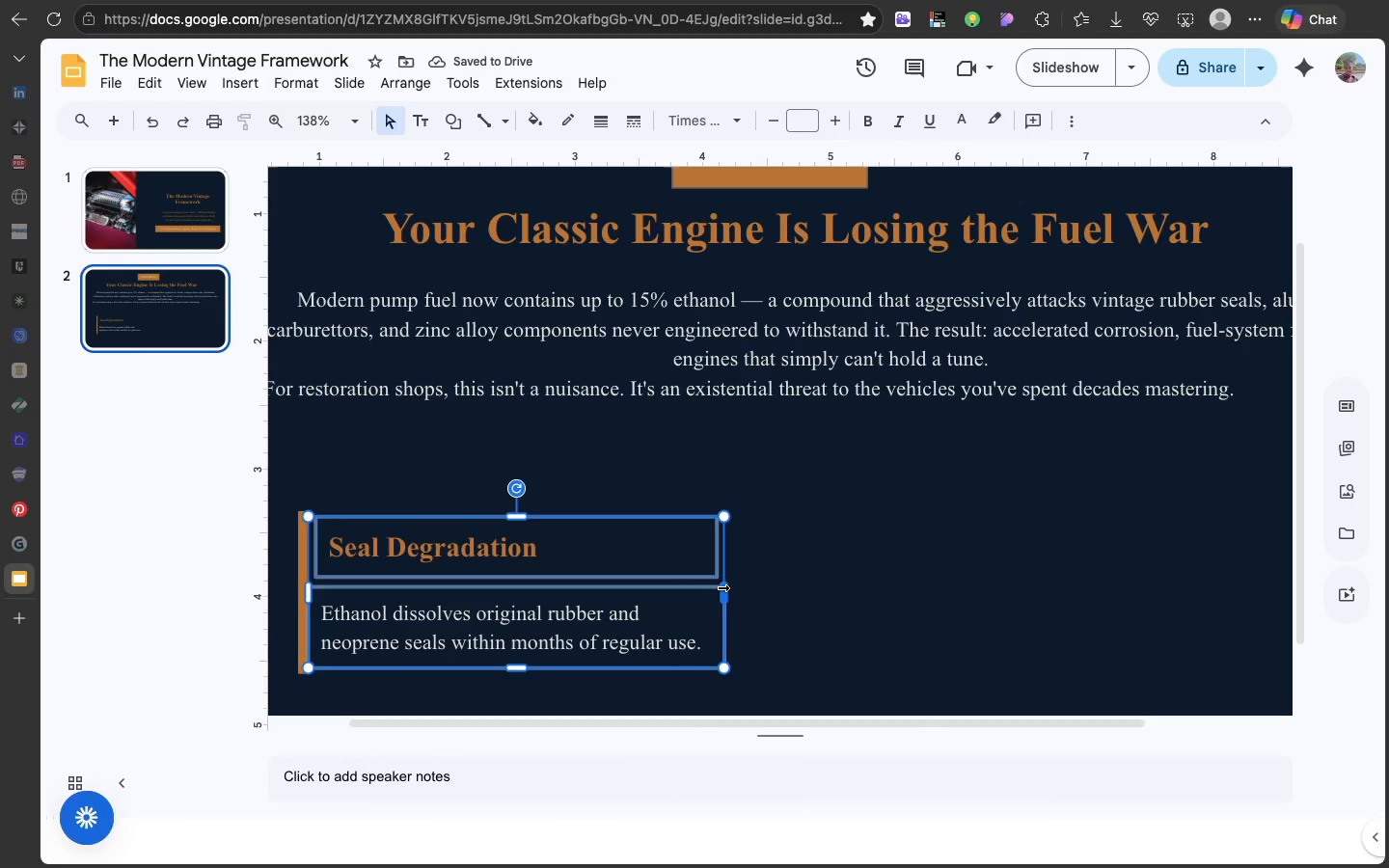 
left_click_drag(start_coordinate=[722, 587], to_coordinate=[705, 587])
 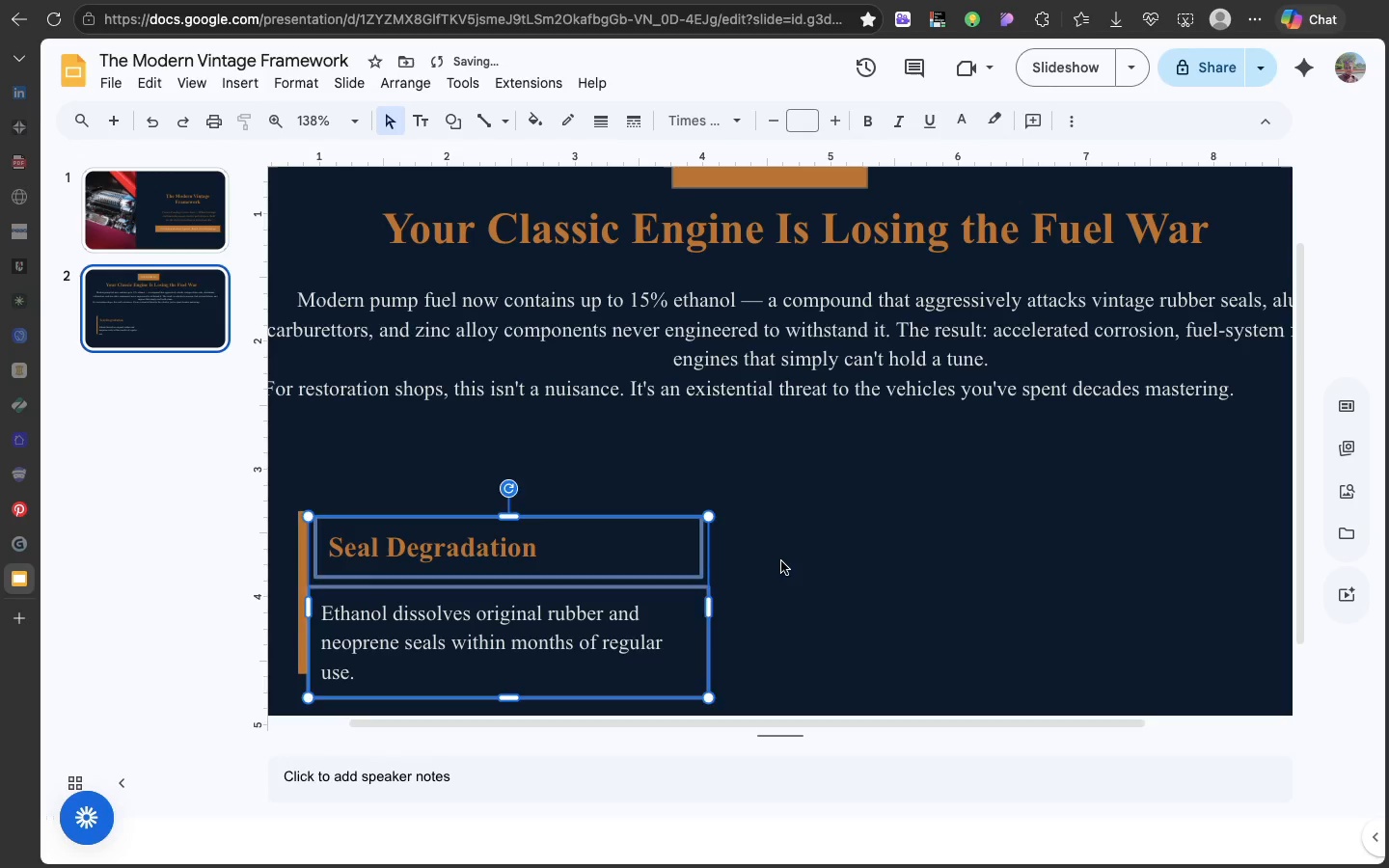 
left_click([781, 561])
 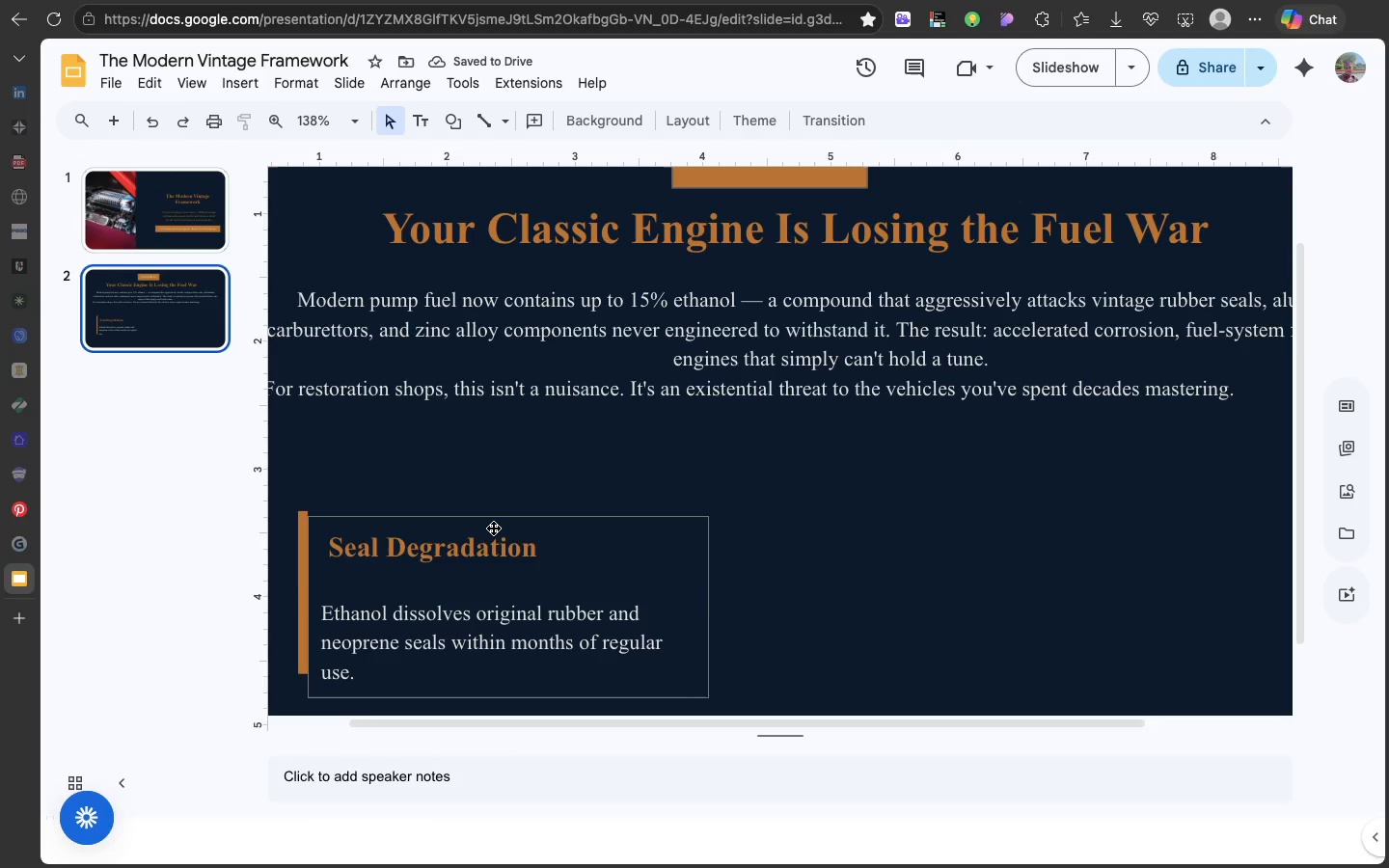 
left_click([493, 528])
 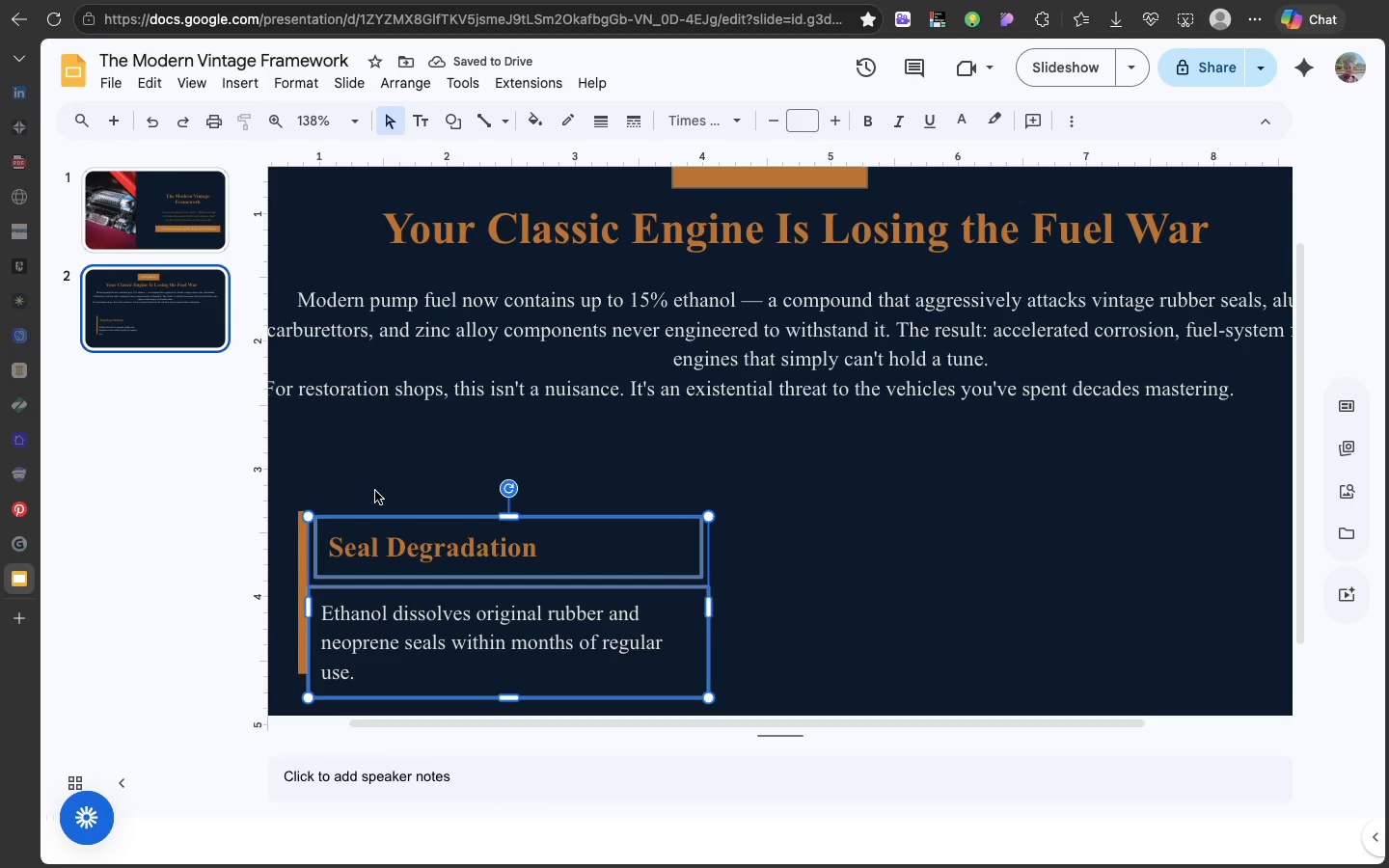 
left_click([375, 491])
 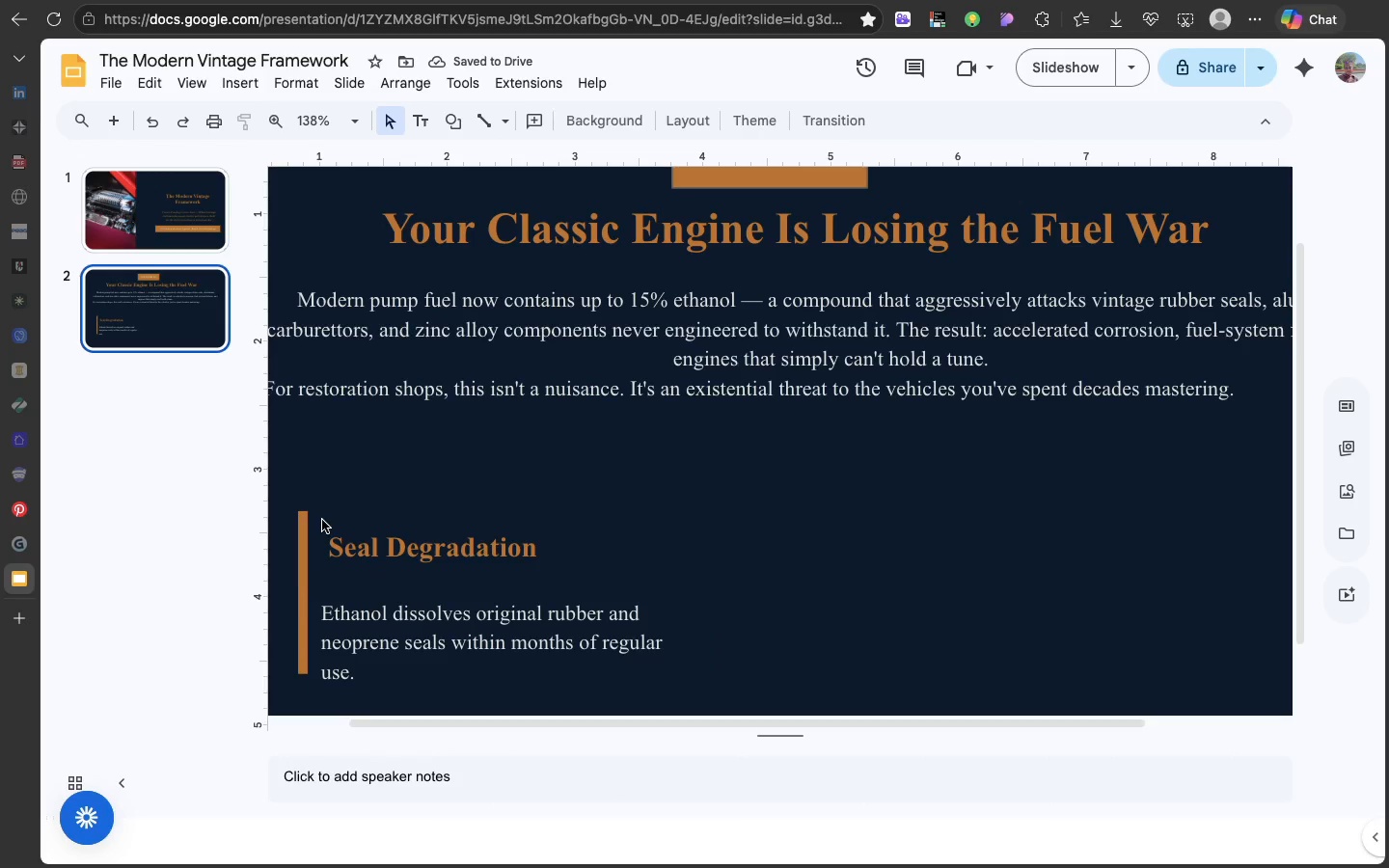 
left_click([322, 520])
 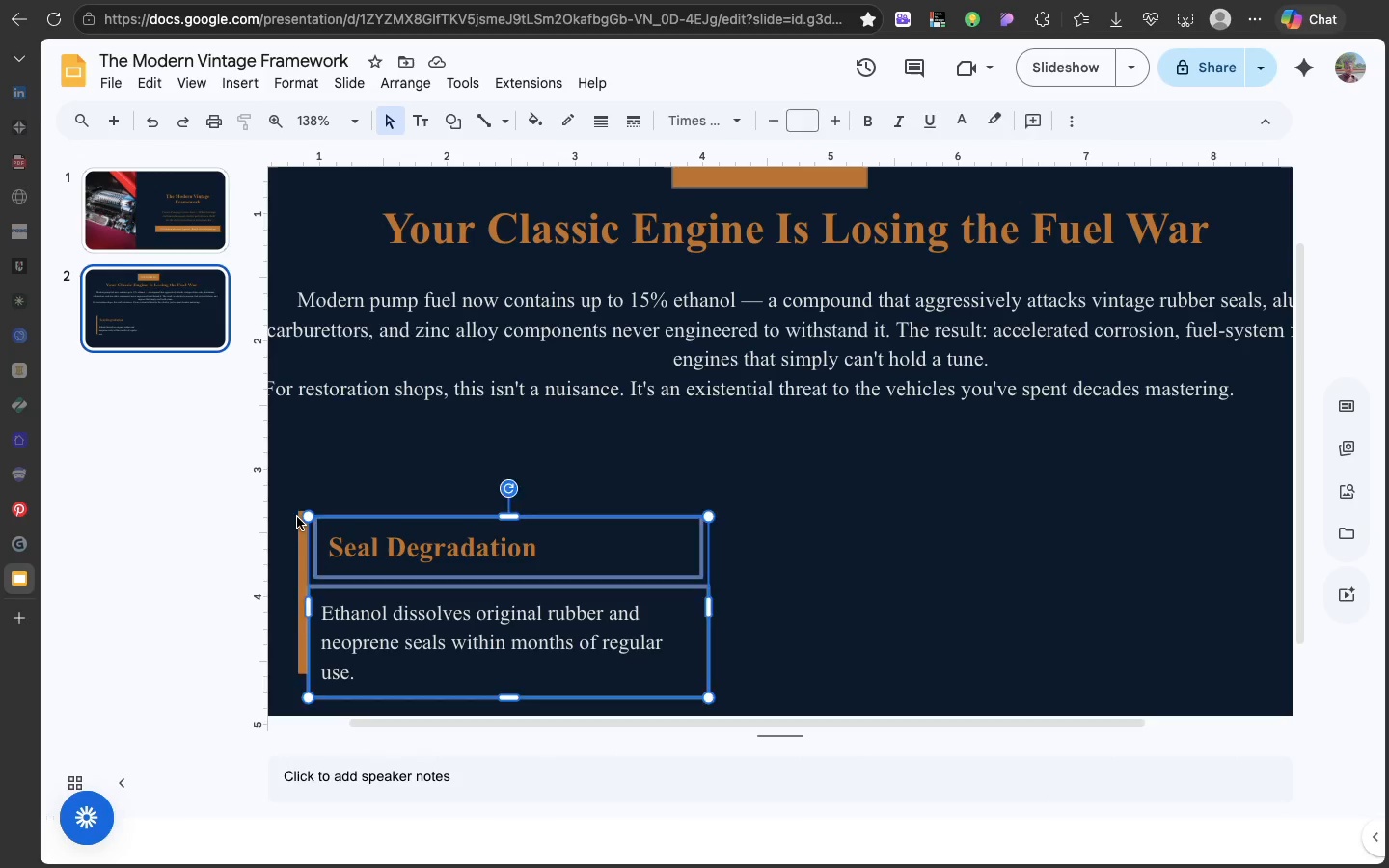 
left_click([297, 517])
 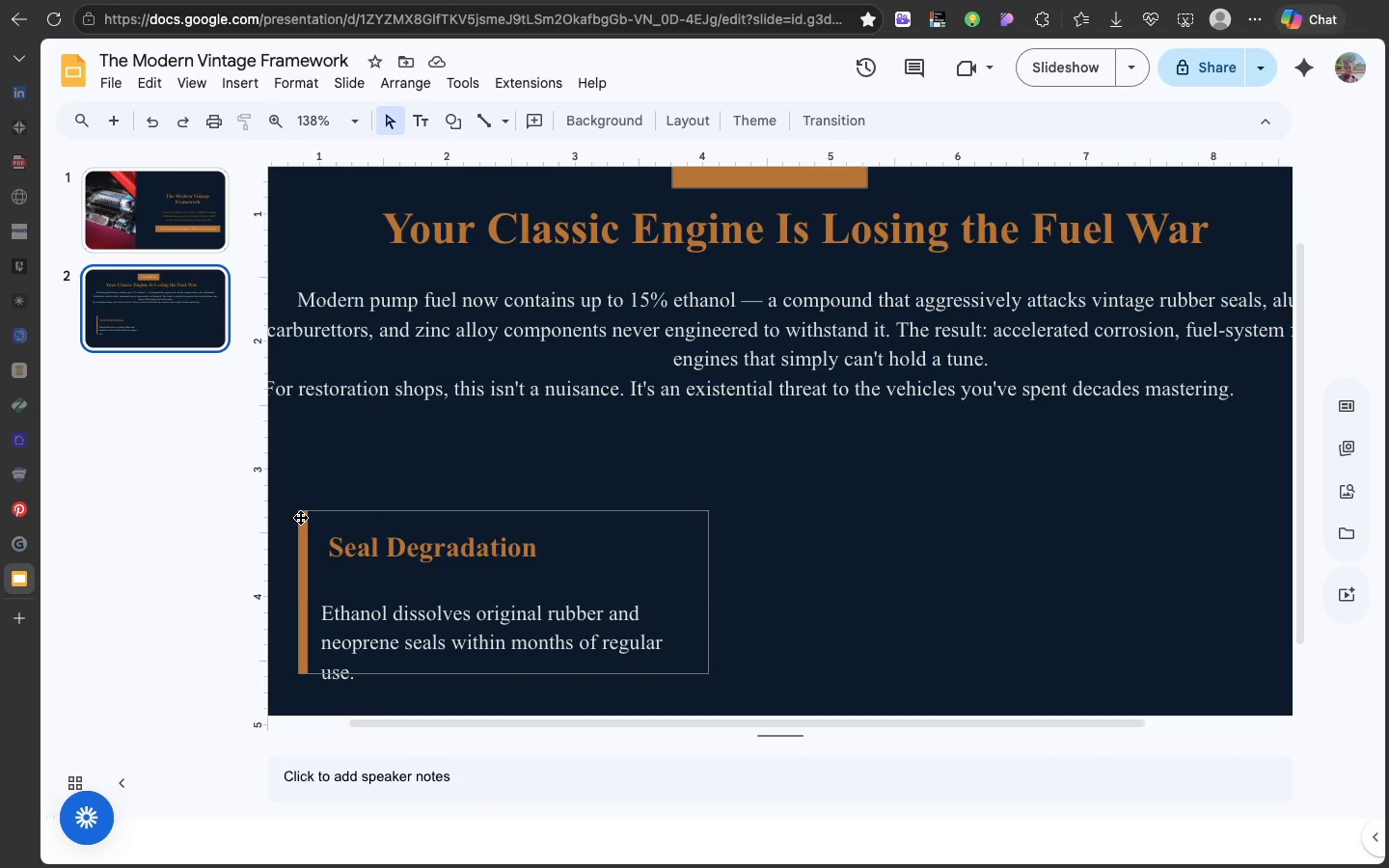 
left_click([300, 517])
 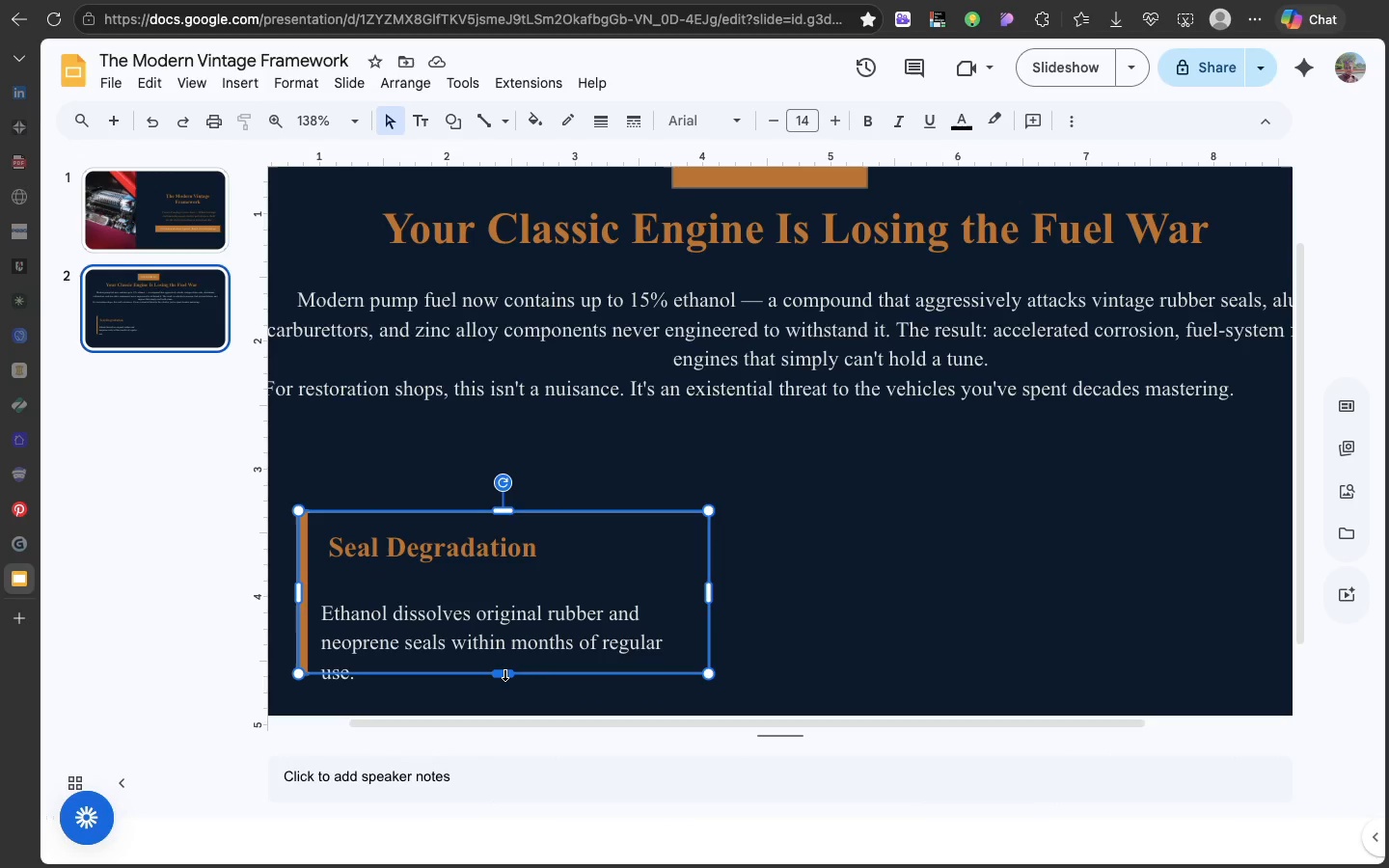 
left_click_drag(start_coordinate=[504, 673], to_coordinate=[500, 692])
 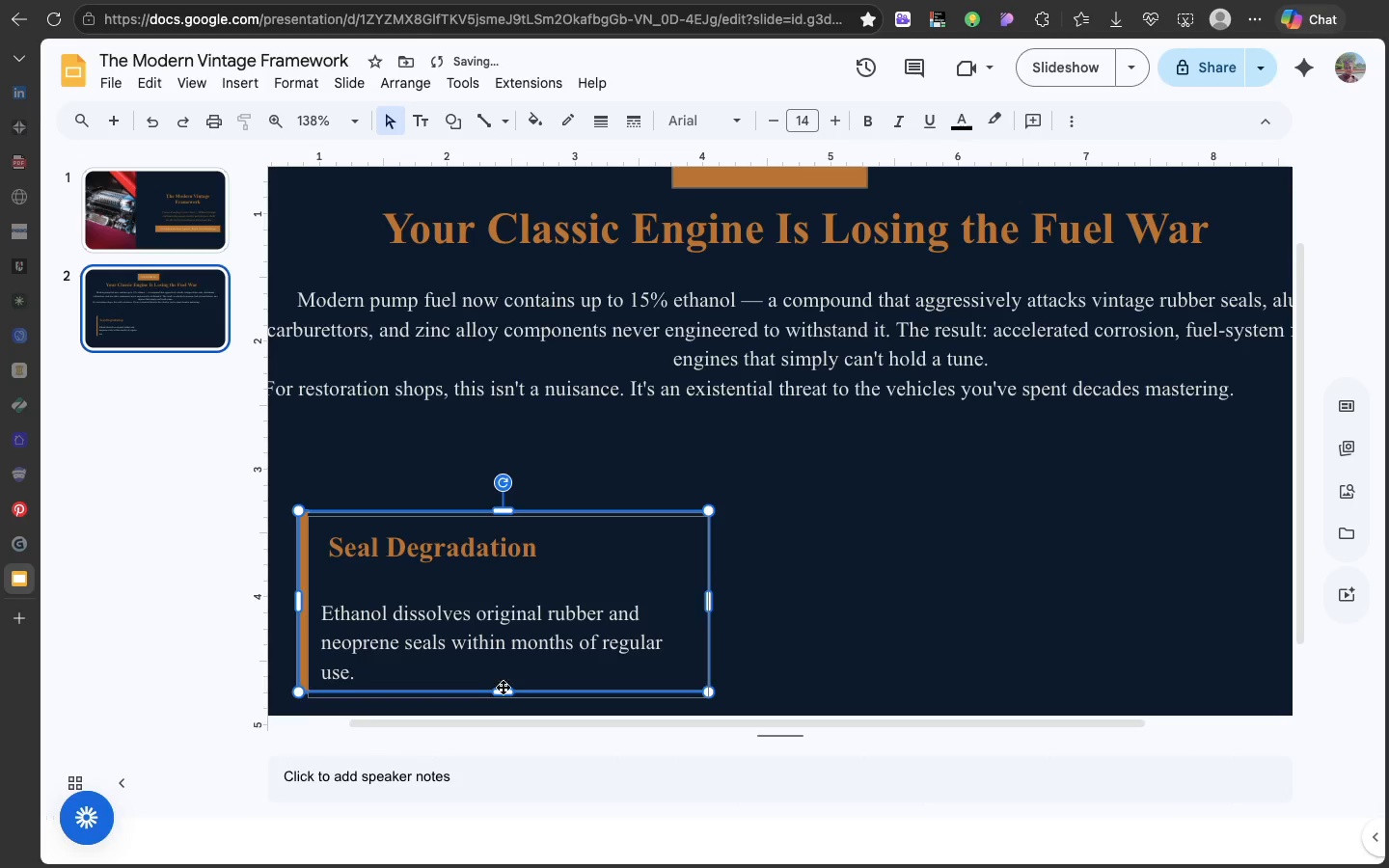 
left_click_drag(start_coordinate=[503, 690], to_coordinate=[503, 696])
 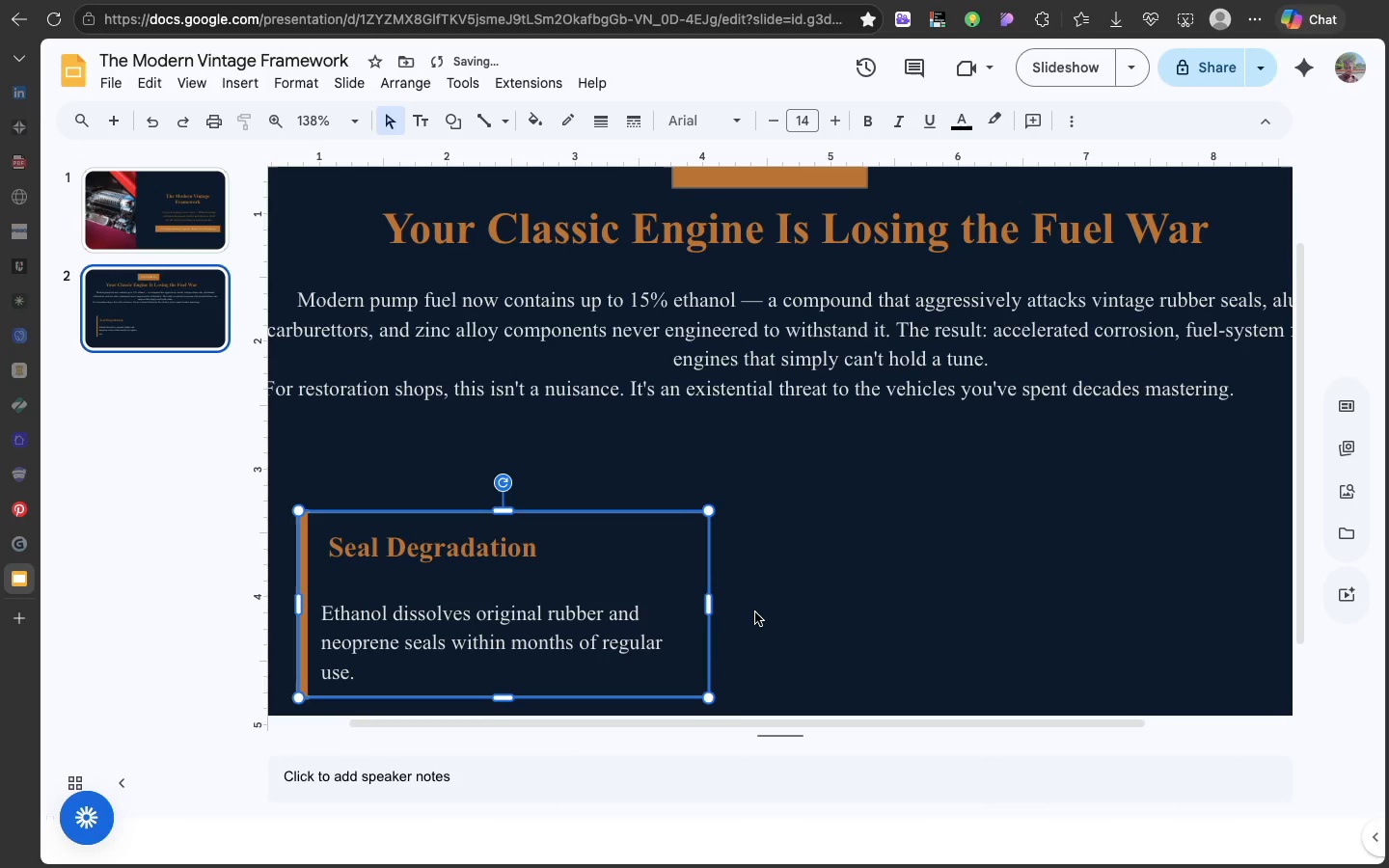 
left_click([755, 612])
 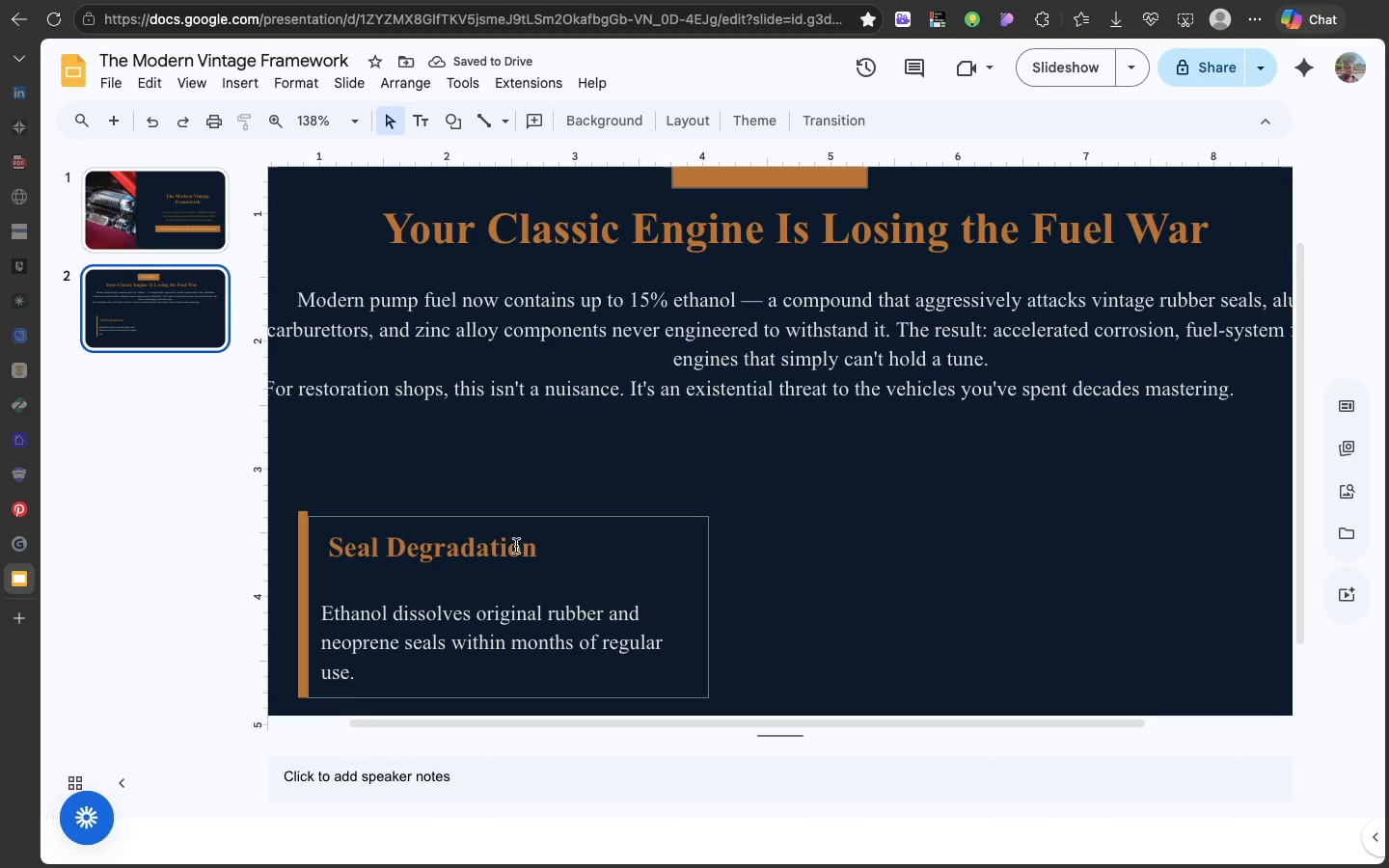 
left_click([516, 546])
 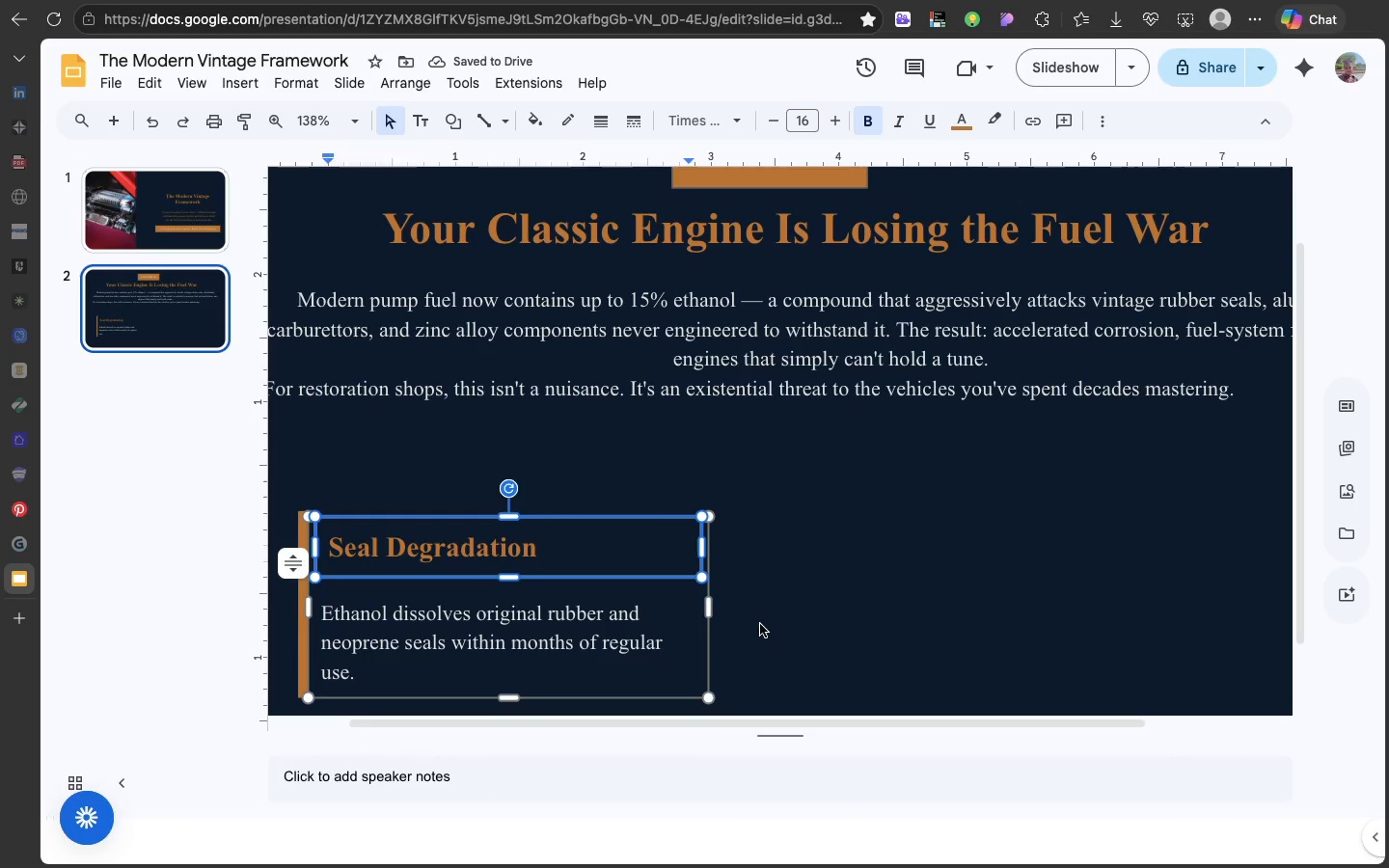 
left_click([760, 624])
 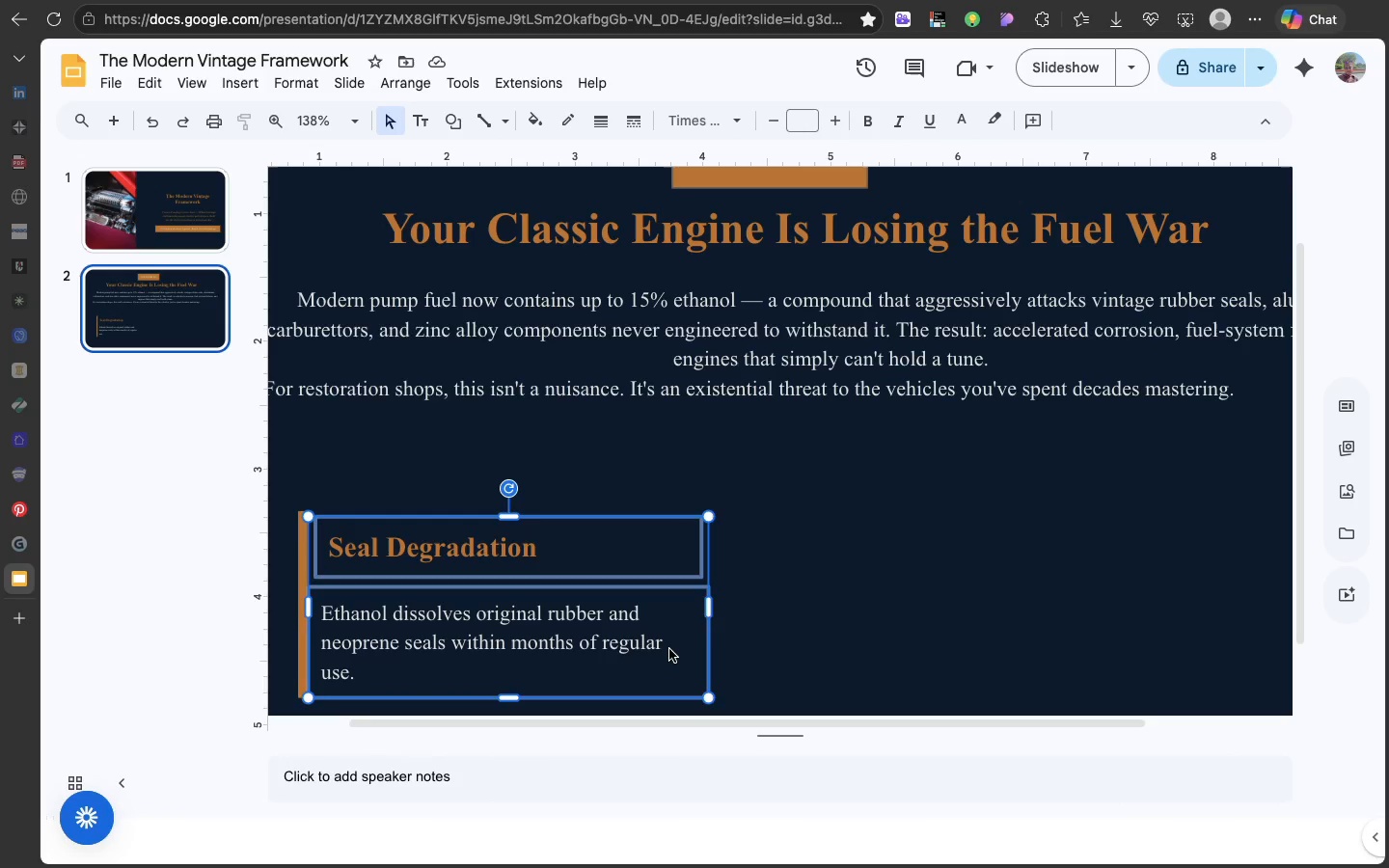 
left_click([669, 649])
 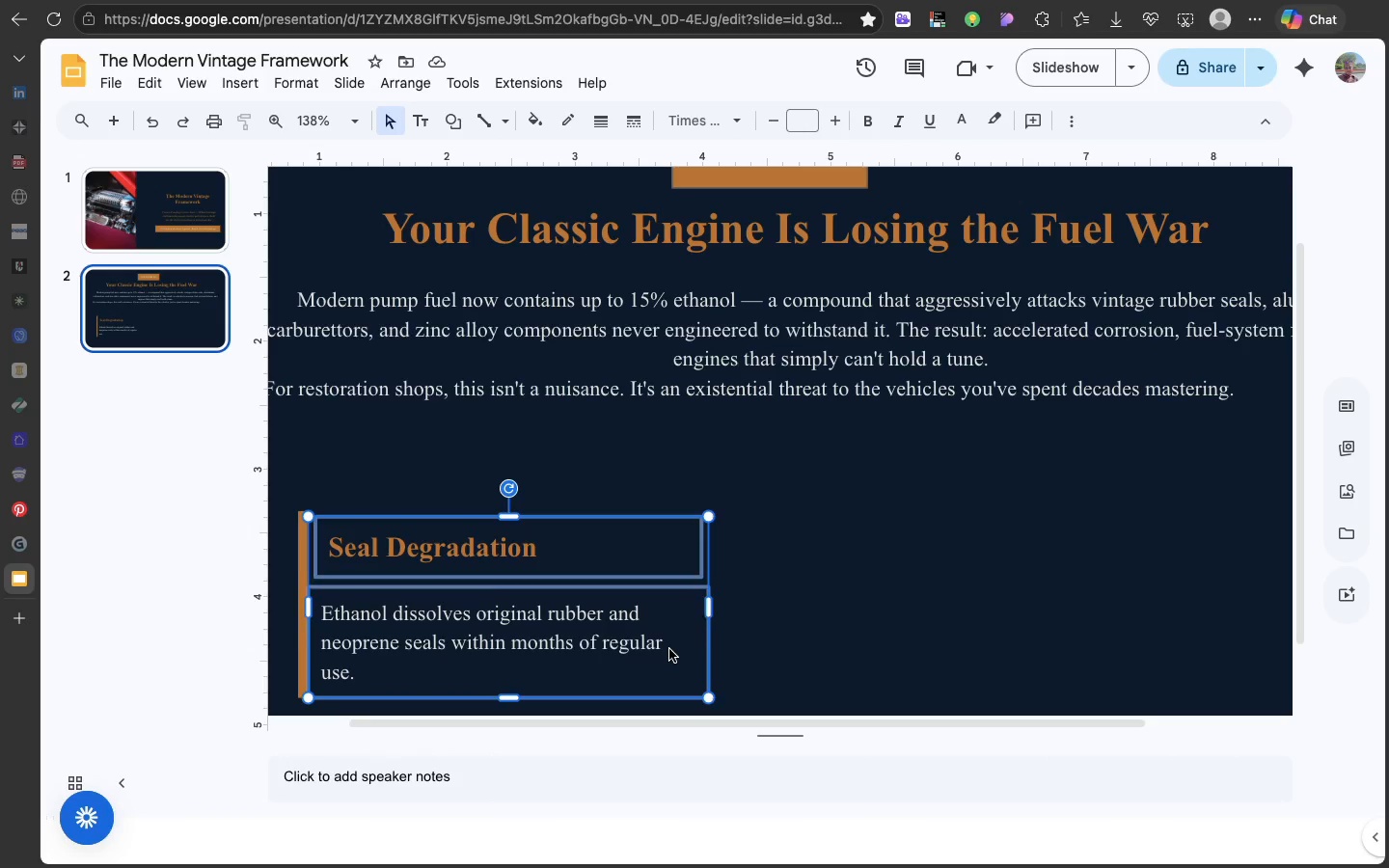 
left_click([669, 649])
 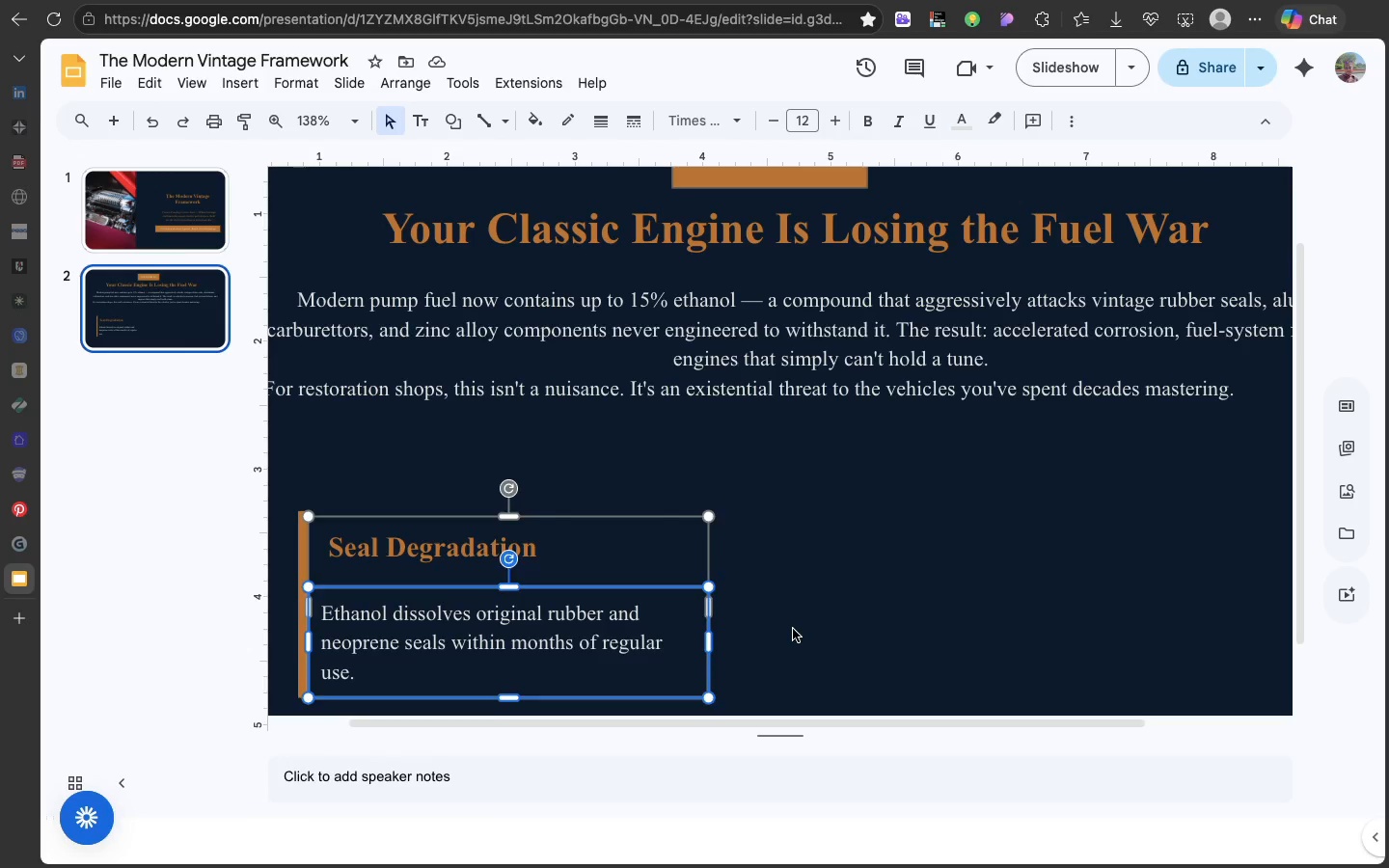 
left_click([793, 629])
 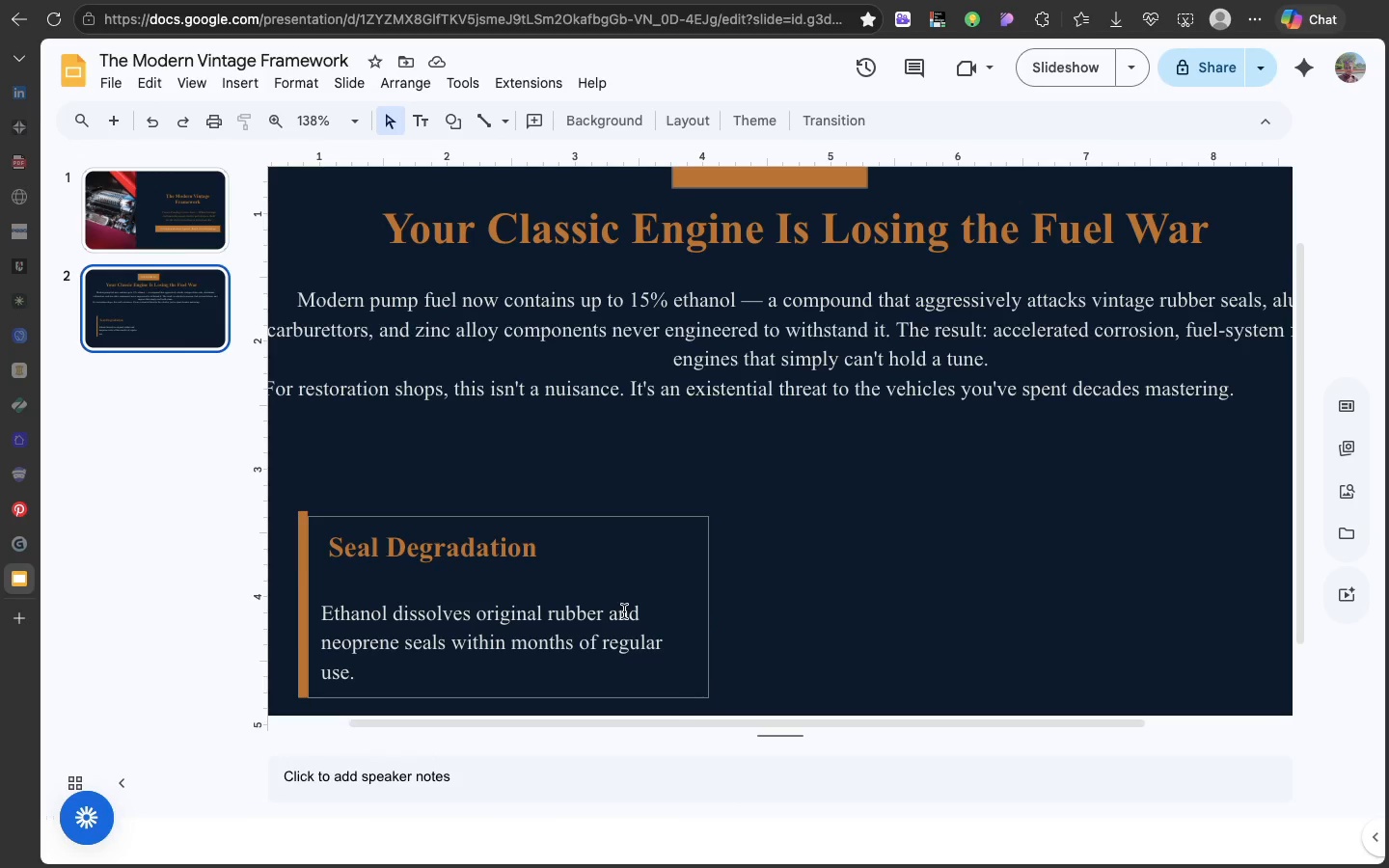 
left_click([624, 611])
 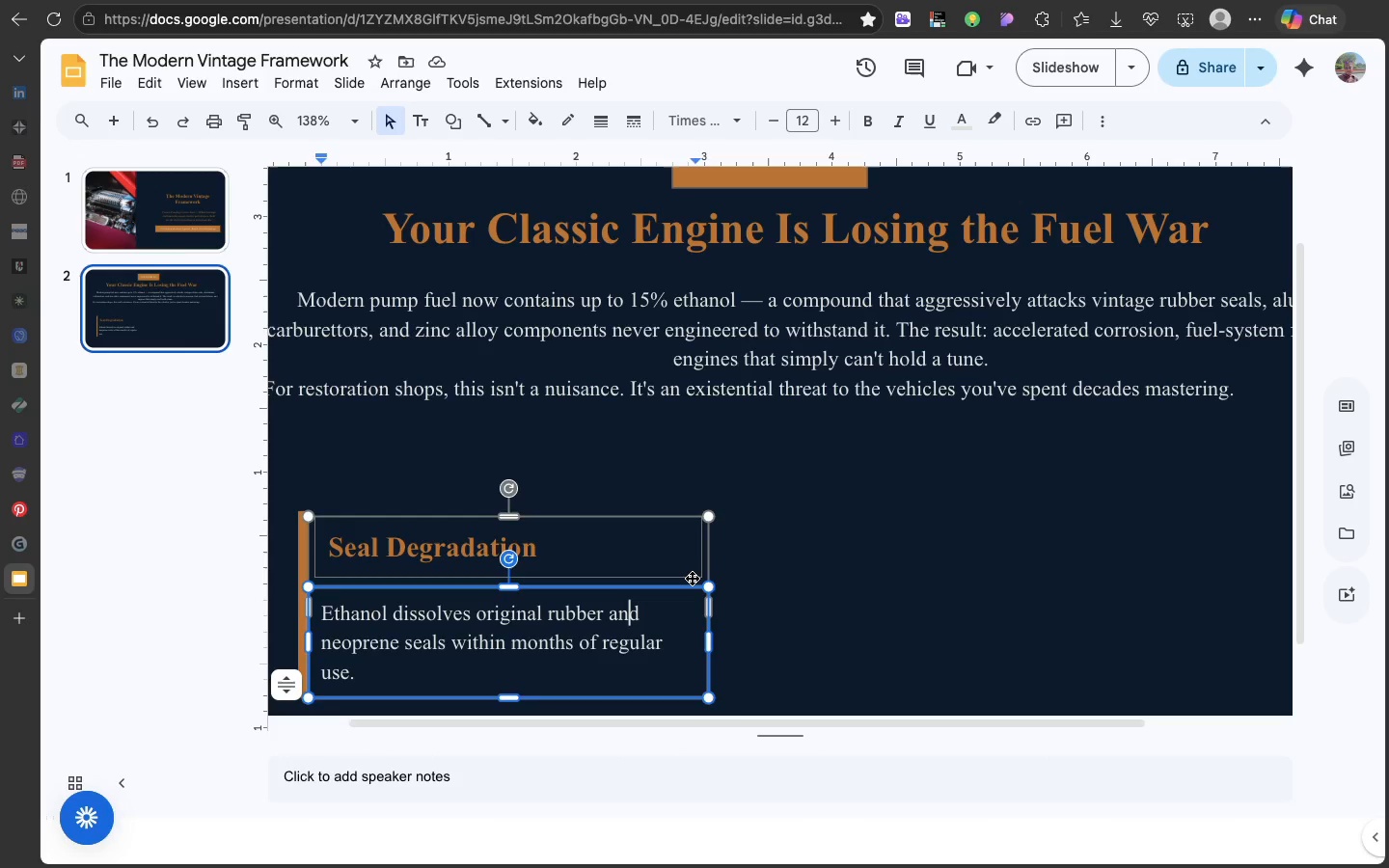 
left_click([692, 578])
 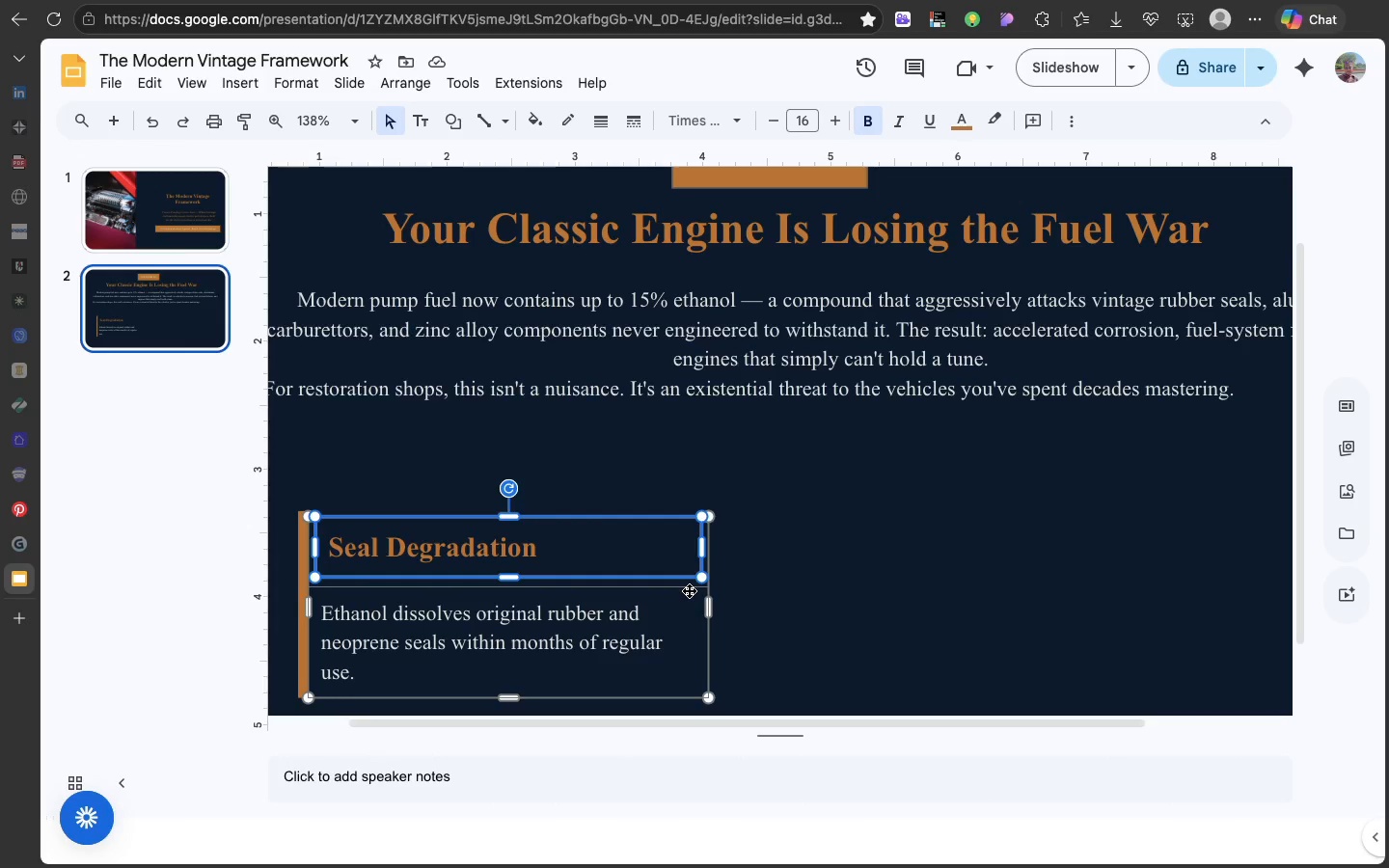 
left_click([689, 590])
 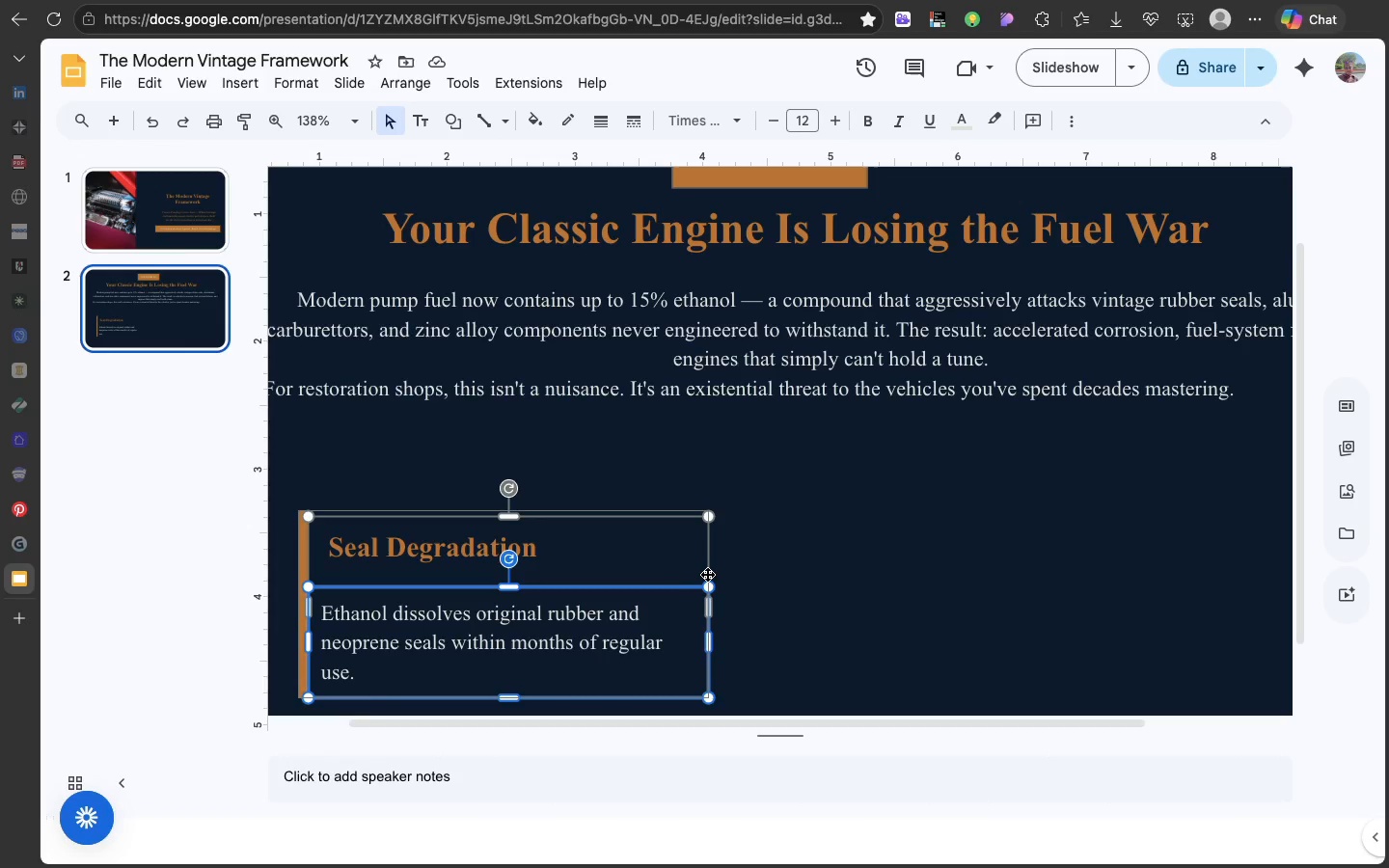 
left_click([707, 574])
 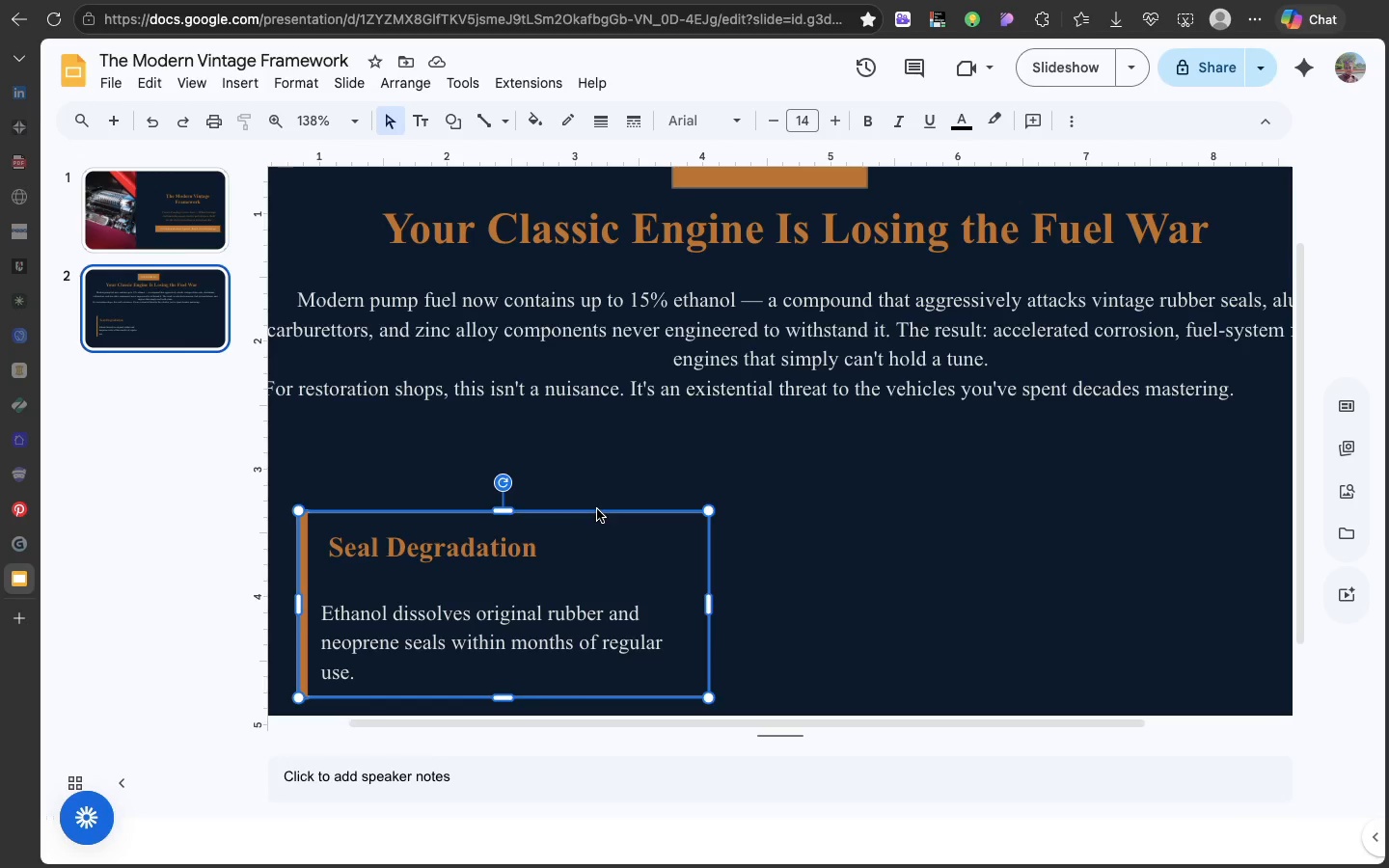 
left_click([594, 527])
 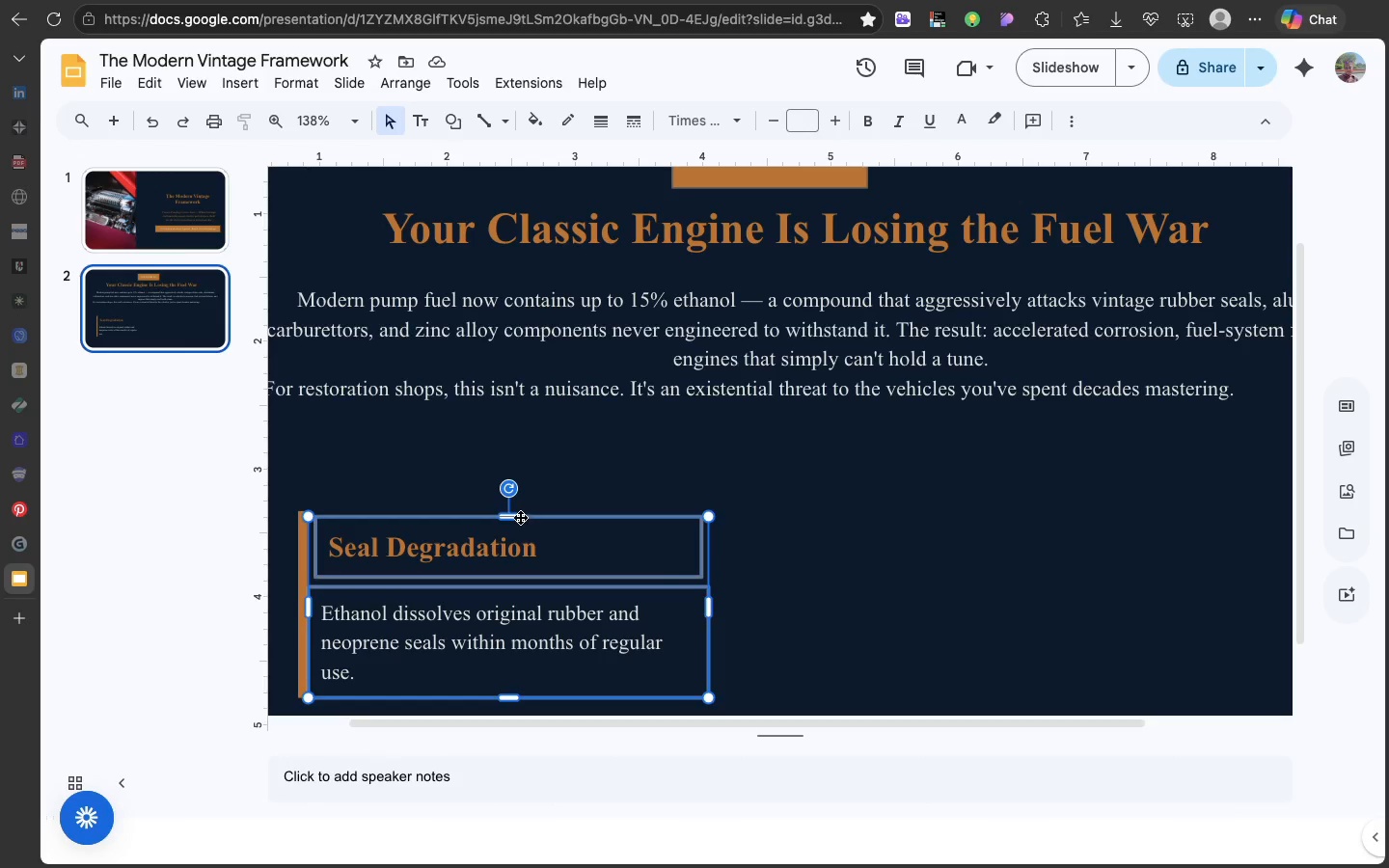 
left_click_drag(start_coordinate=[511, 516], to_coordinate=[511, 510])
 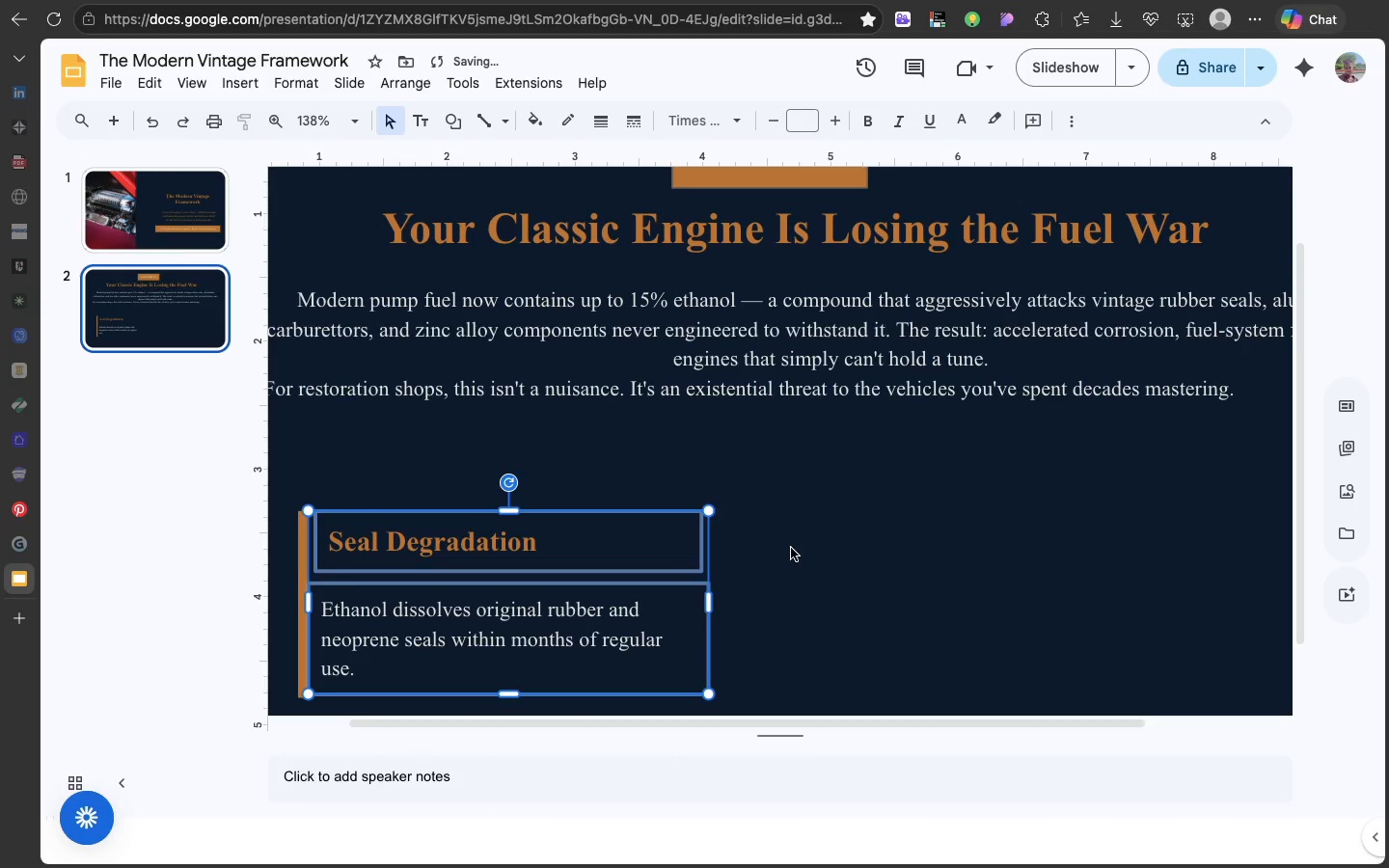 
left_click([791, 548])
 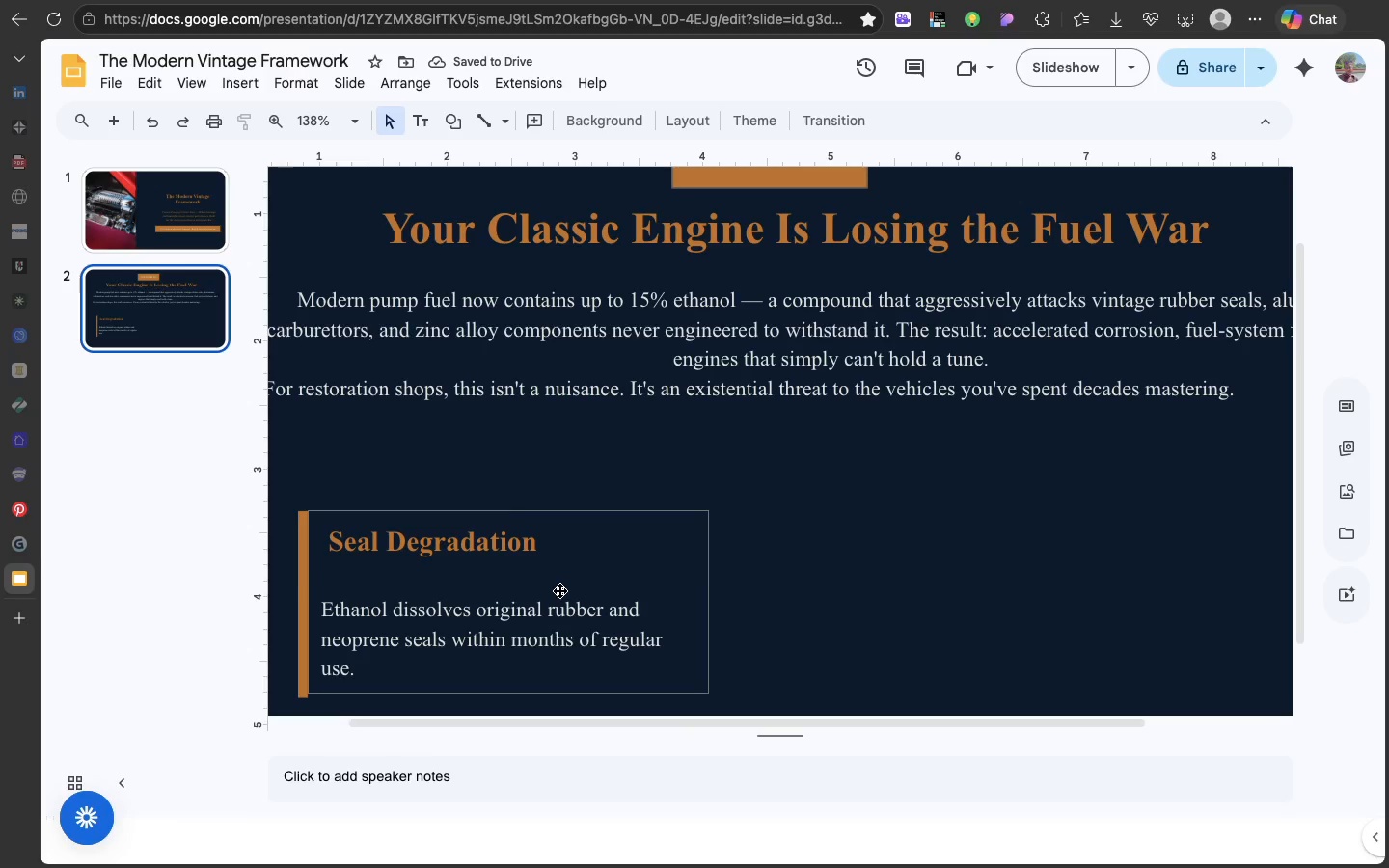 
left_click([559, 590])
 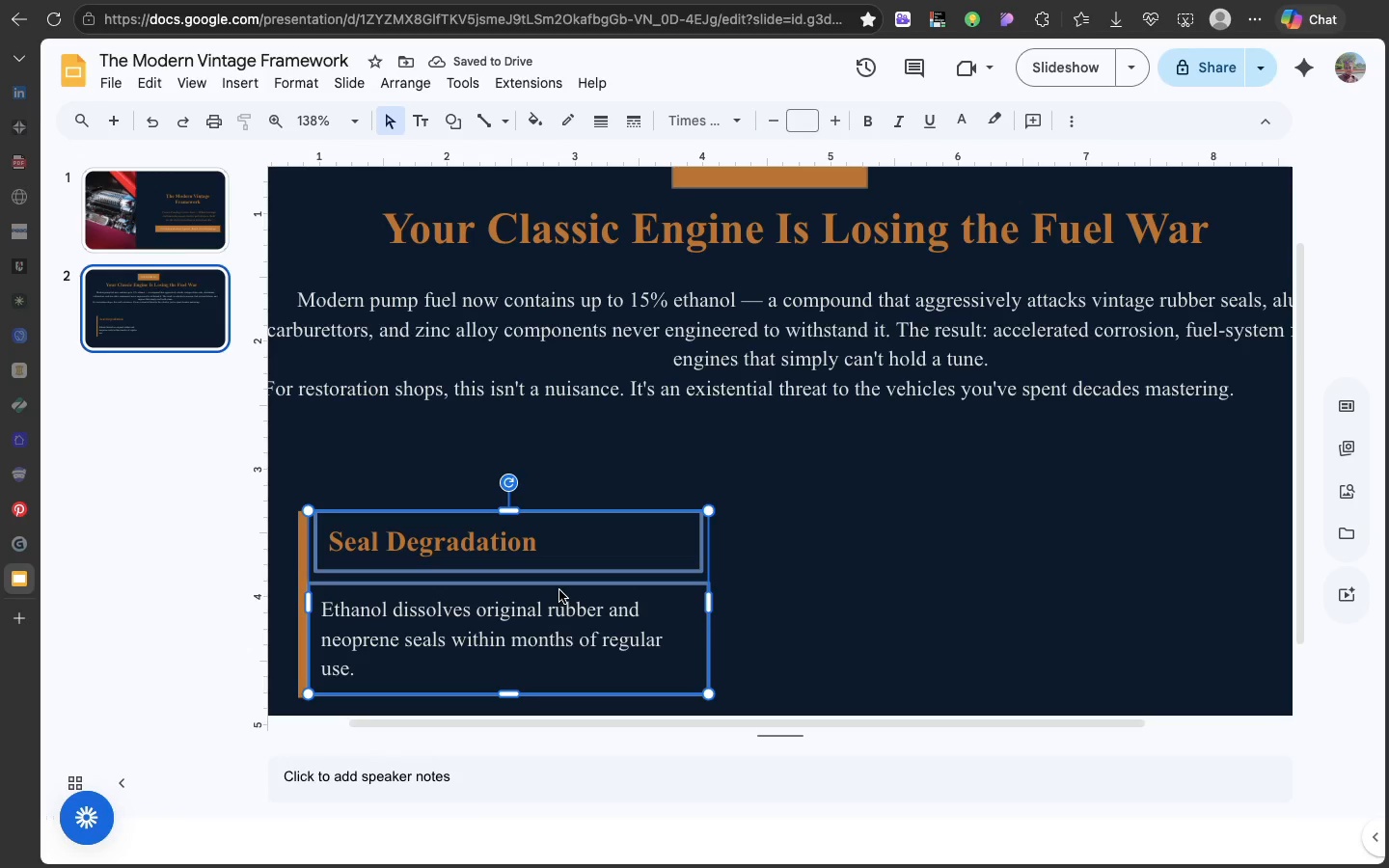 
hold_key(key=ShiftLeft, duration=2.18)
left_click([298, 629])
 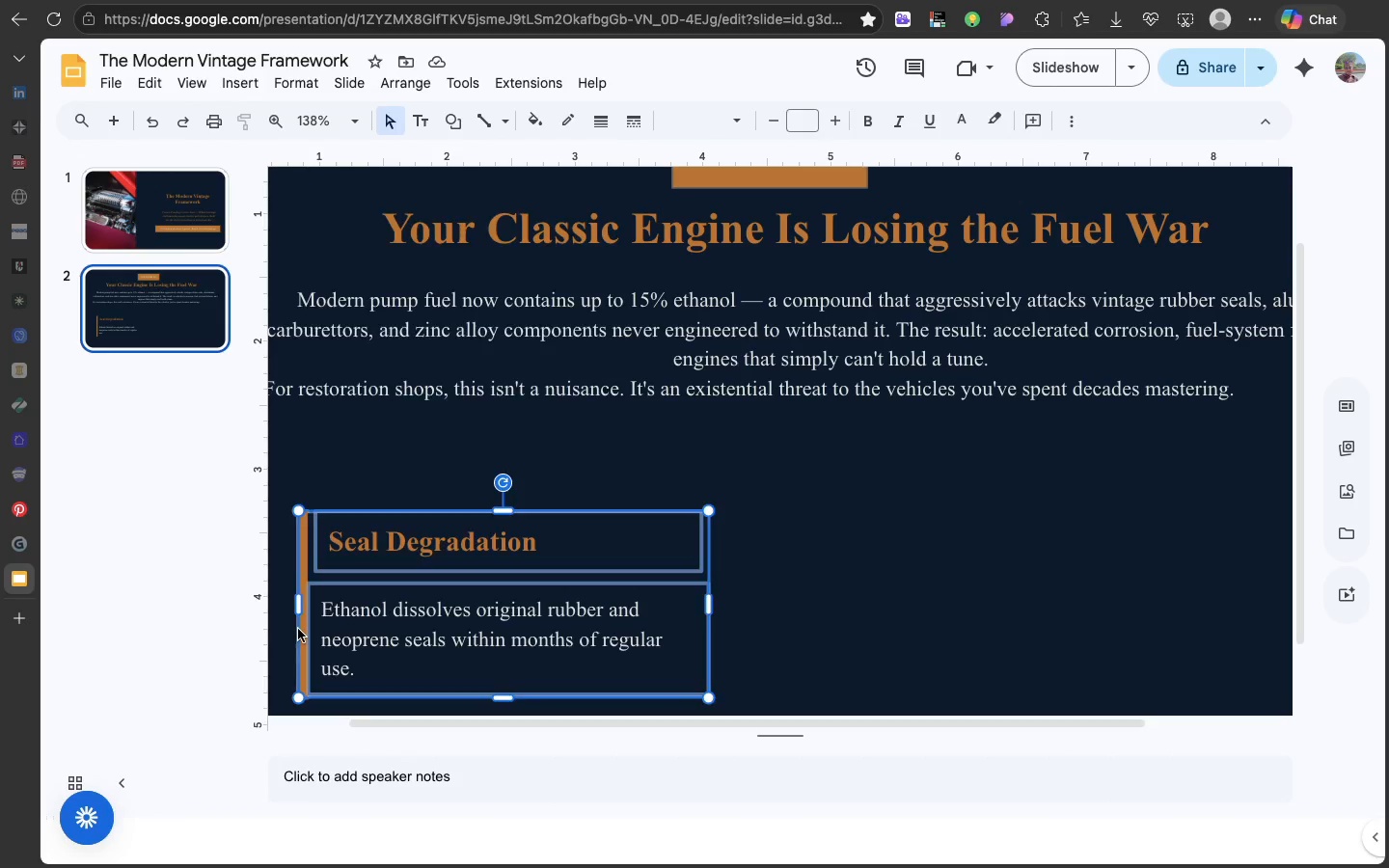 
right_click([298, 629])
 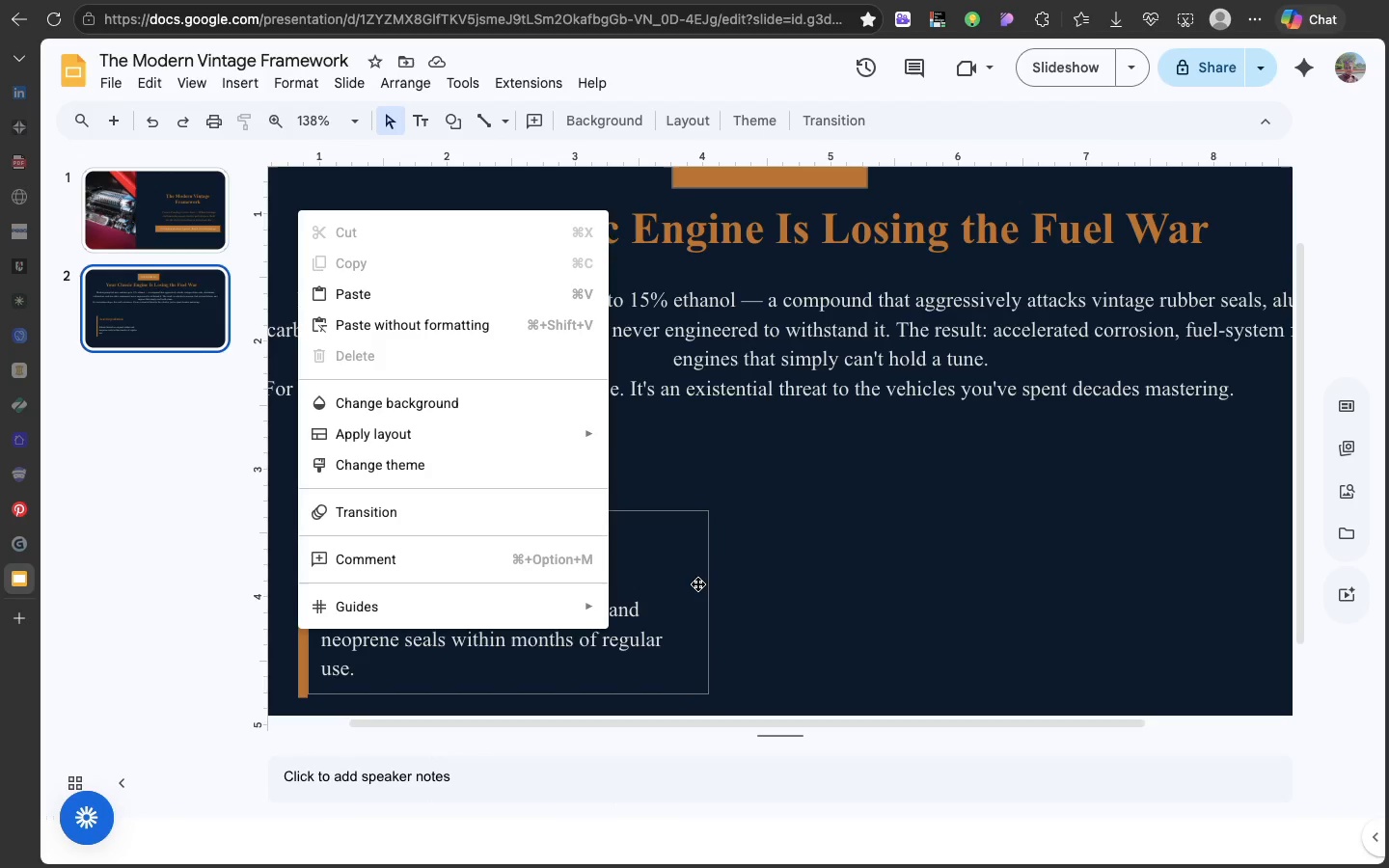 
left_click([697, 583])
 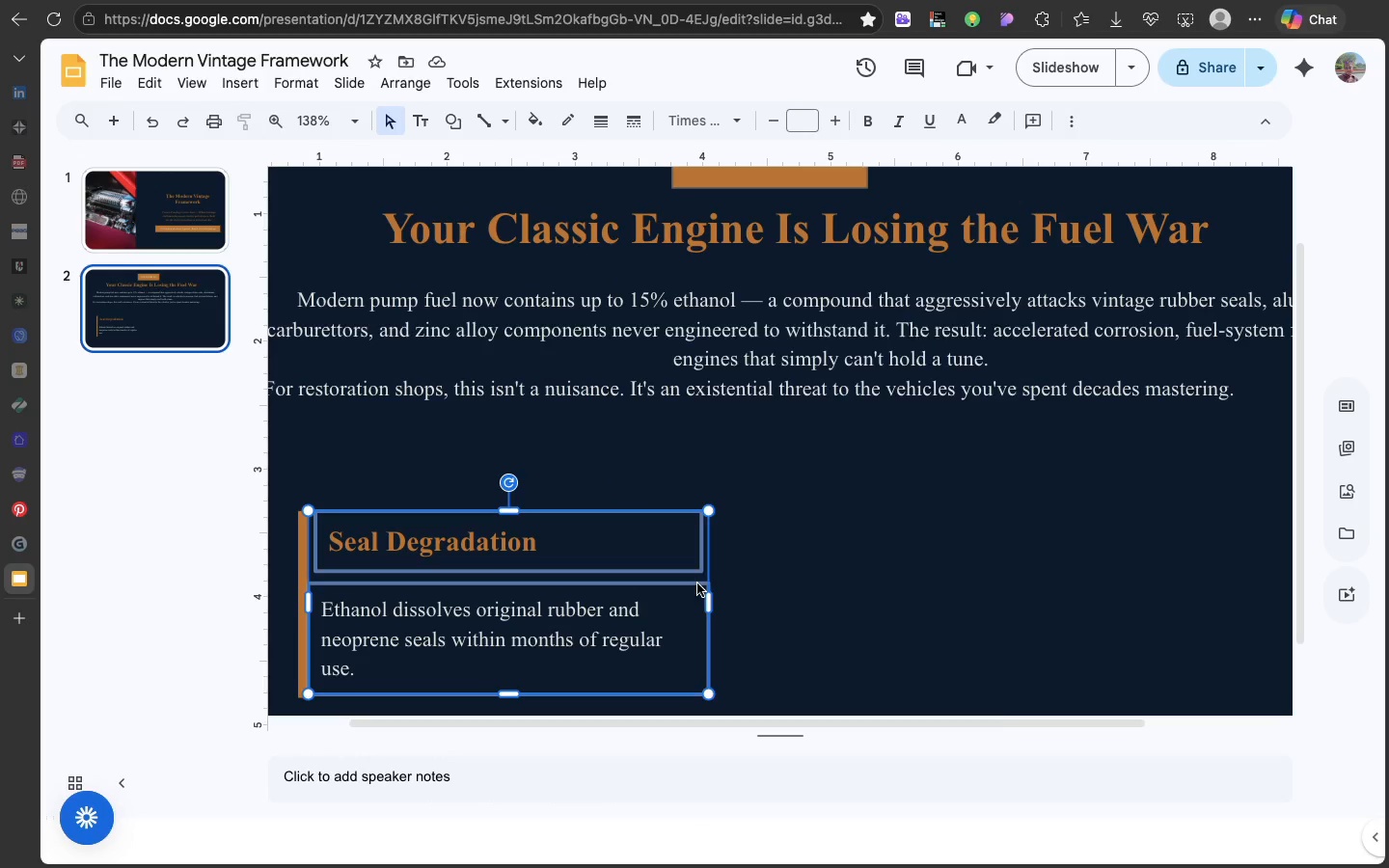 
right_click([697, 583])
 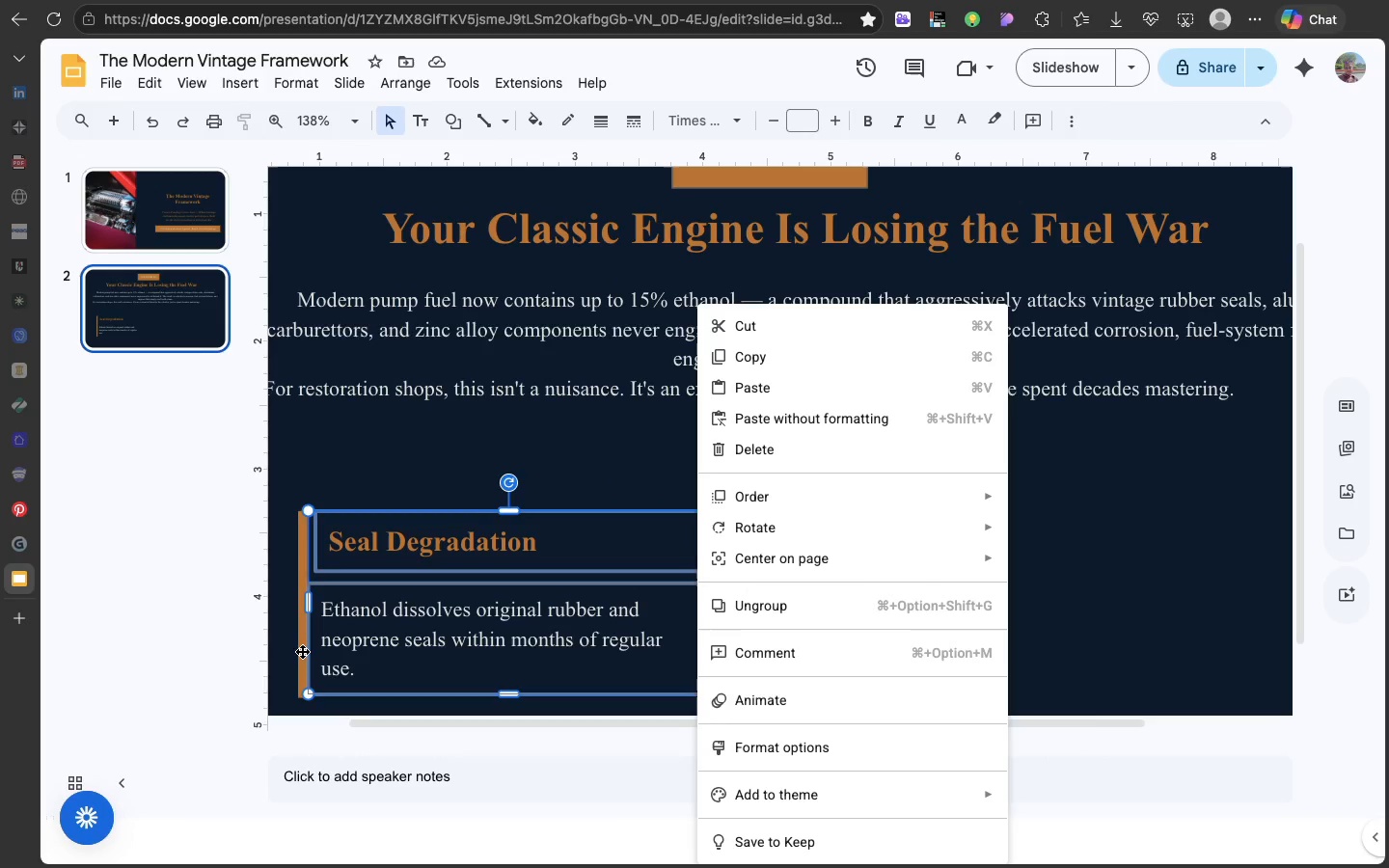 
hold_key(key=ShiftLeft, duration=2.4)
left_click([296, 650])
 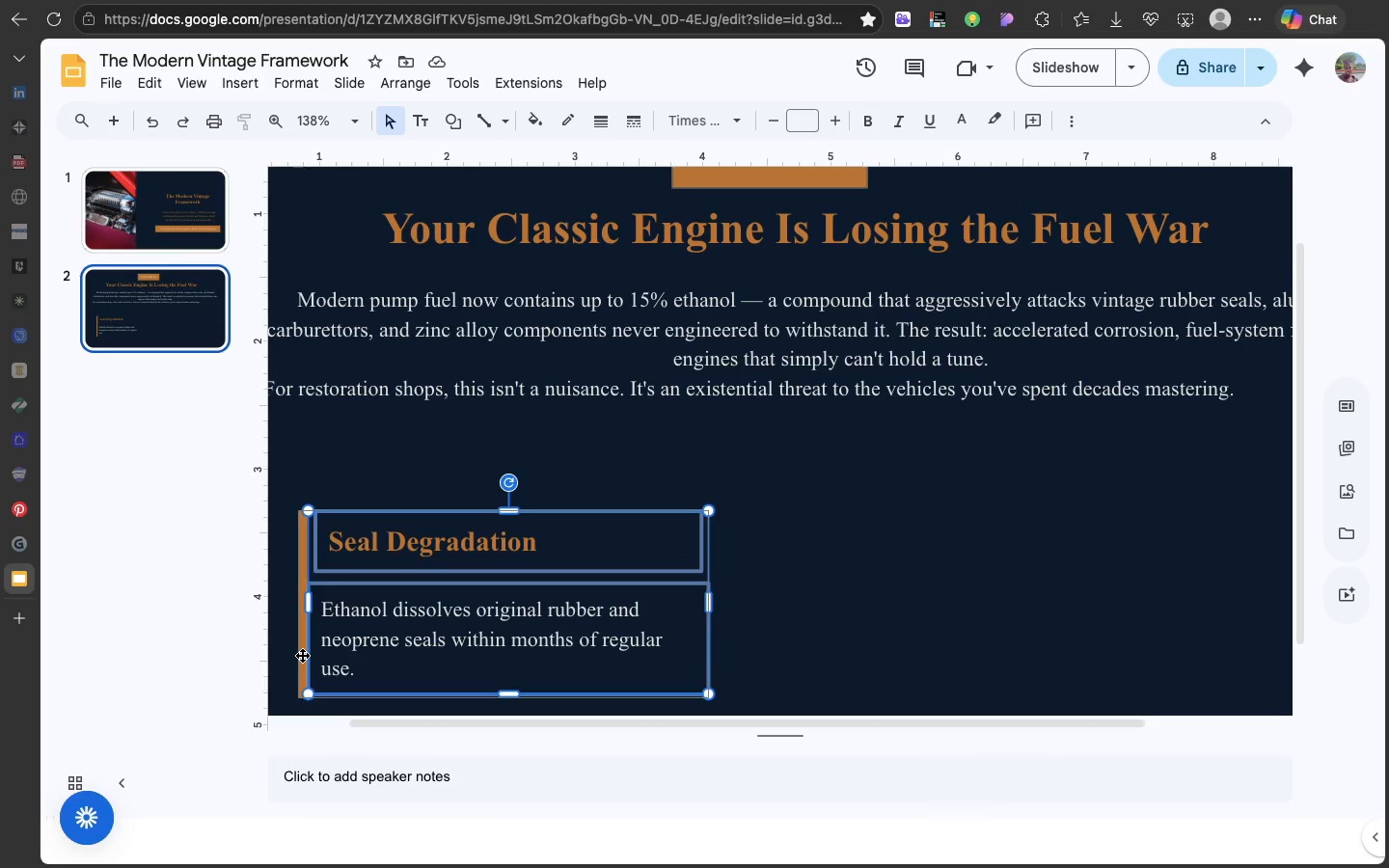 
left_click([302, 655])
 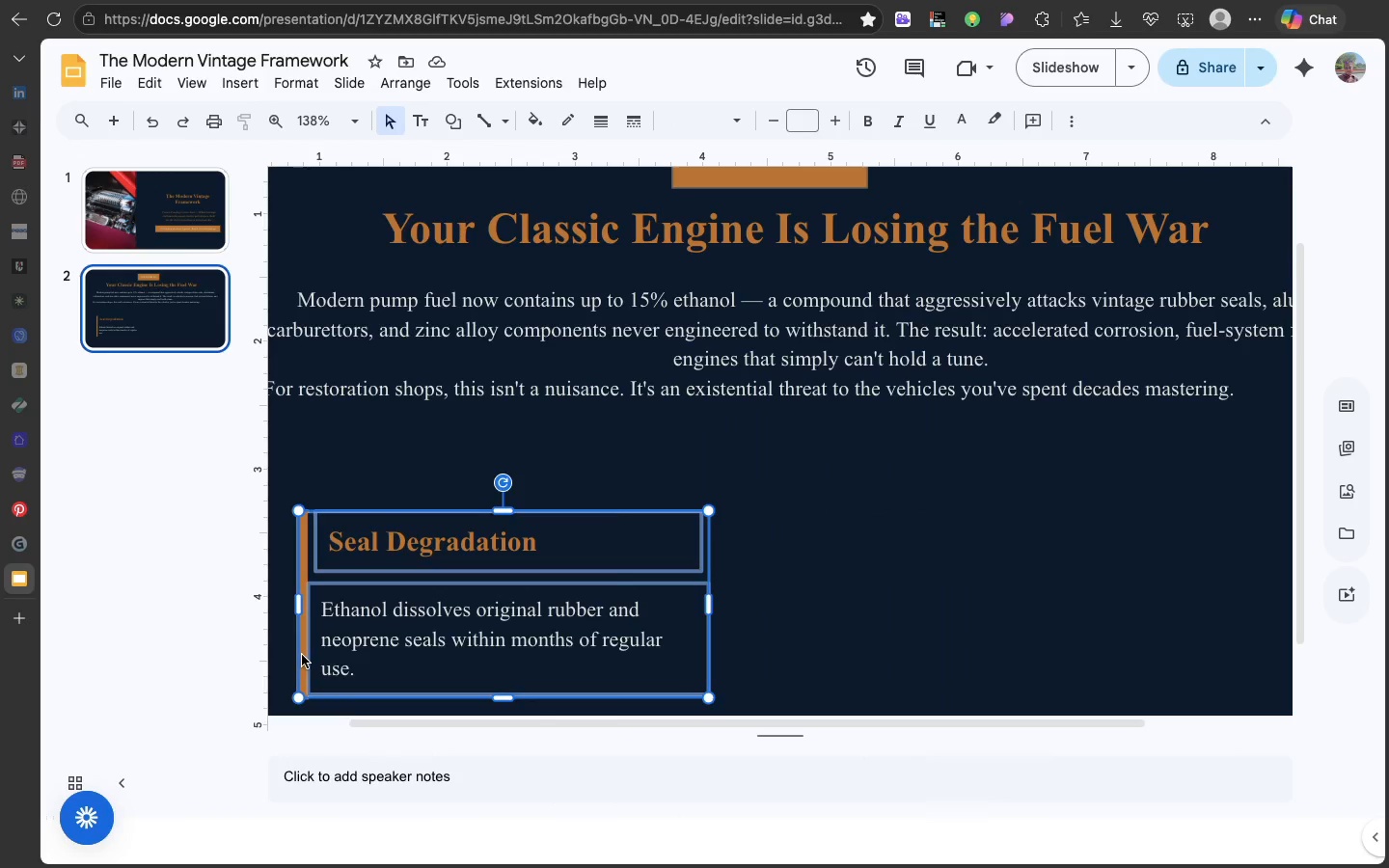 
right_click([302, 655])
 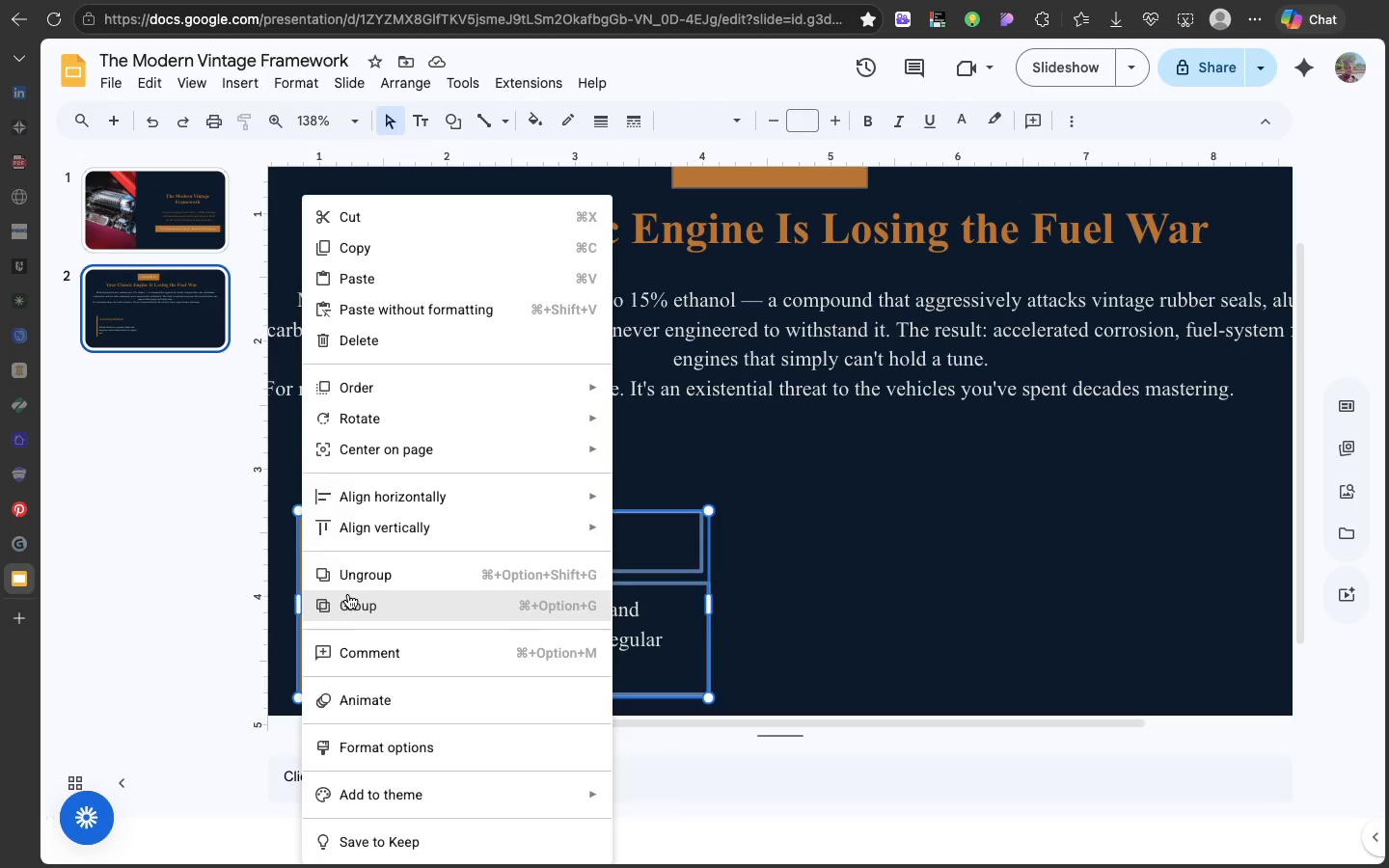 
left_click([348, 594])
 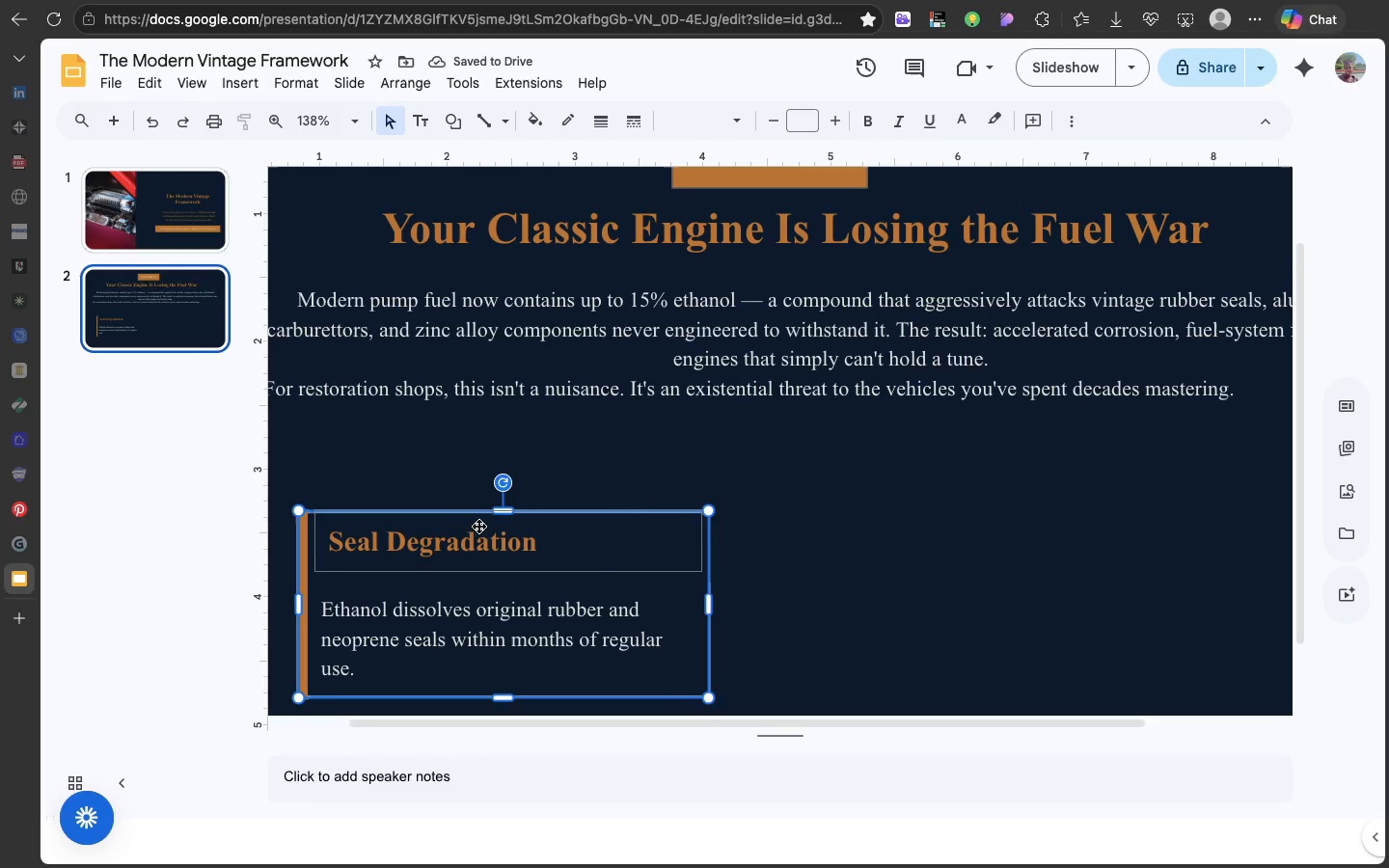 
left_click([756, 552])
 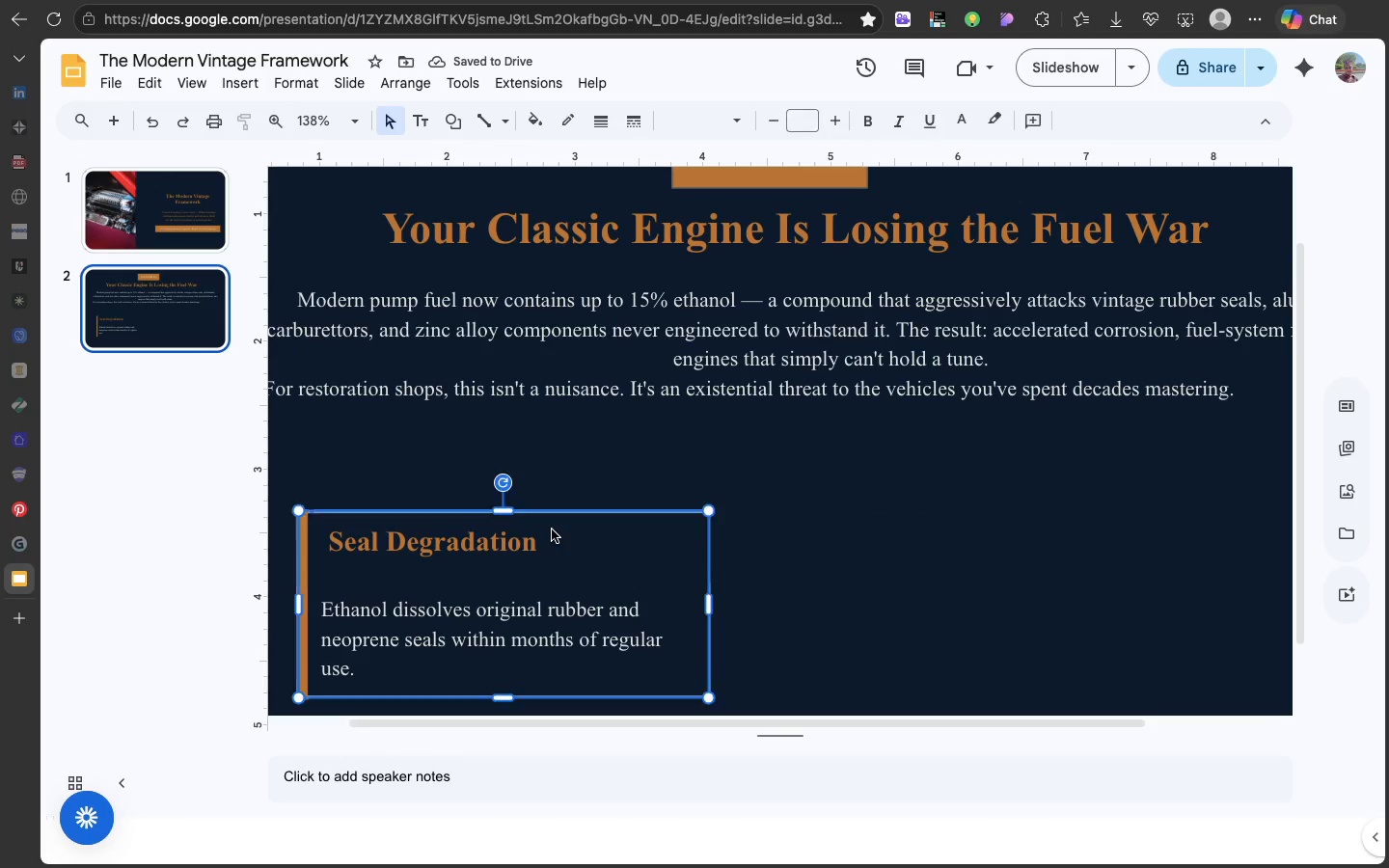 
left_click([552, 529])
 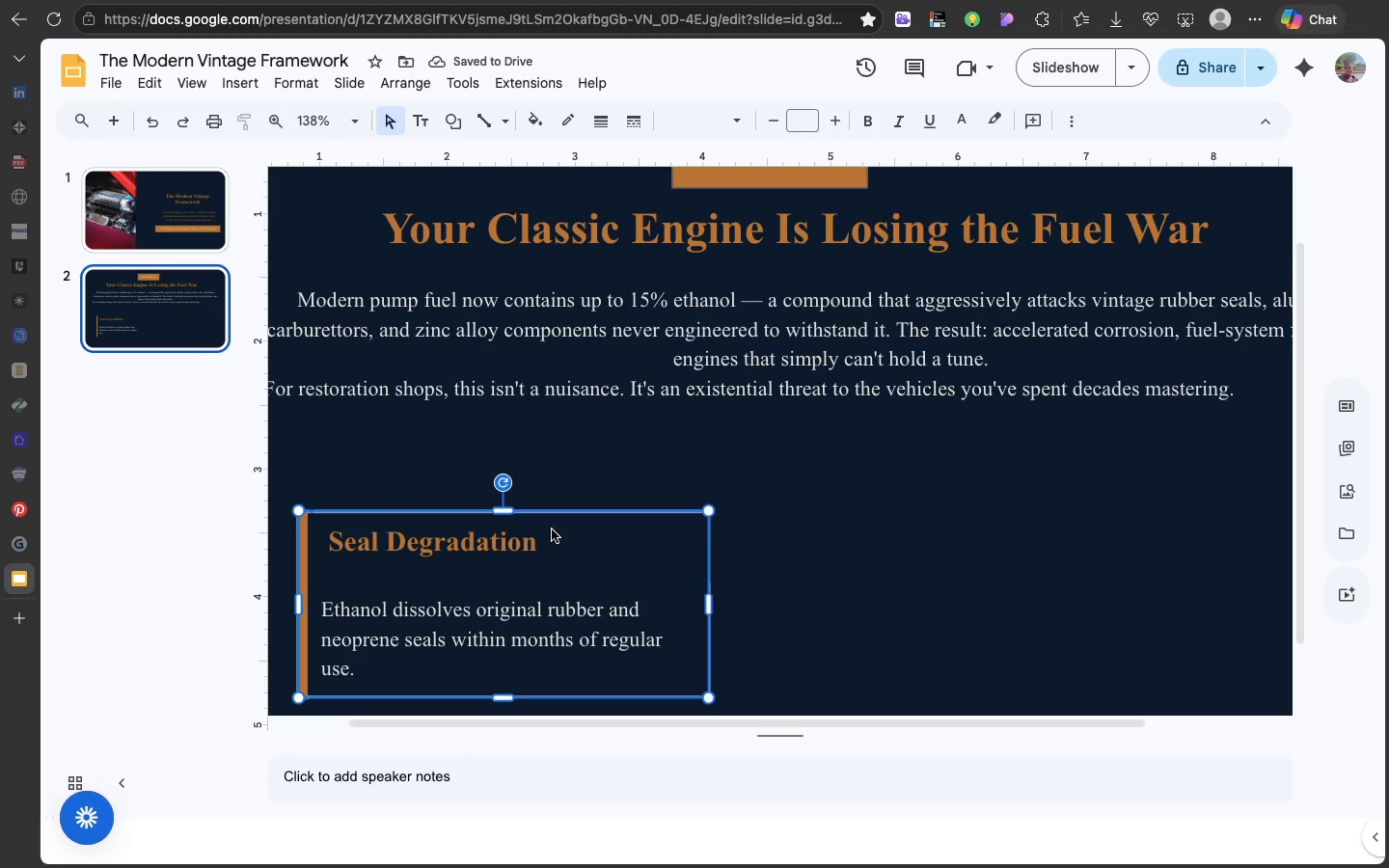 
key(Meta+D)
 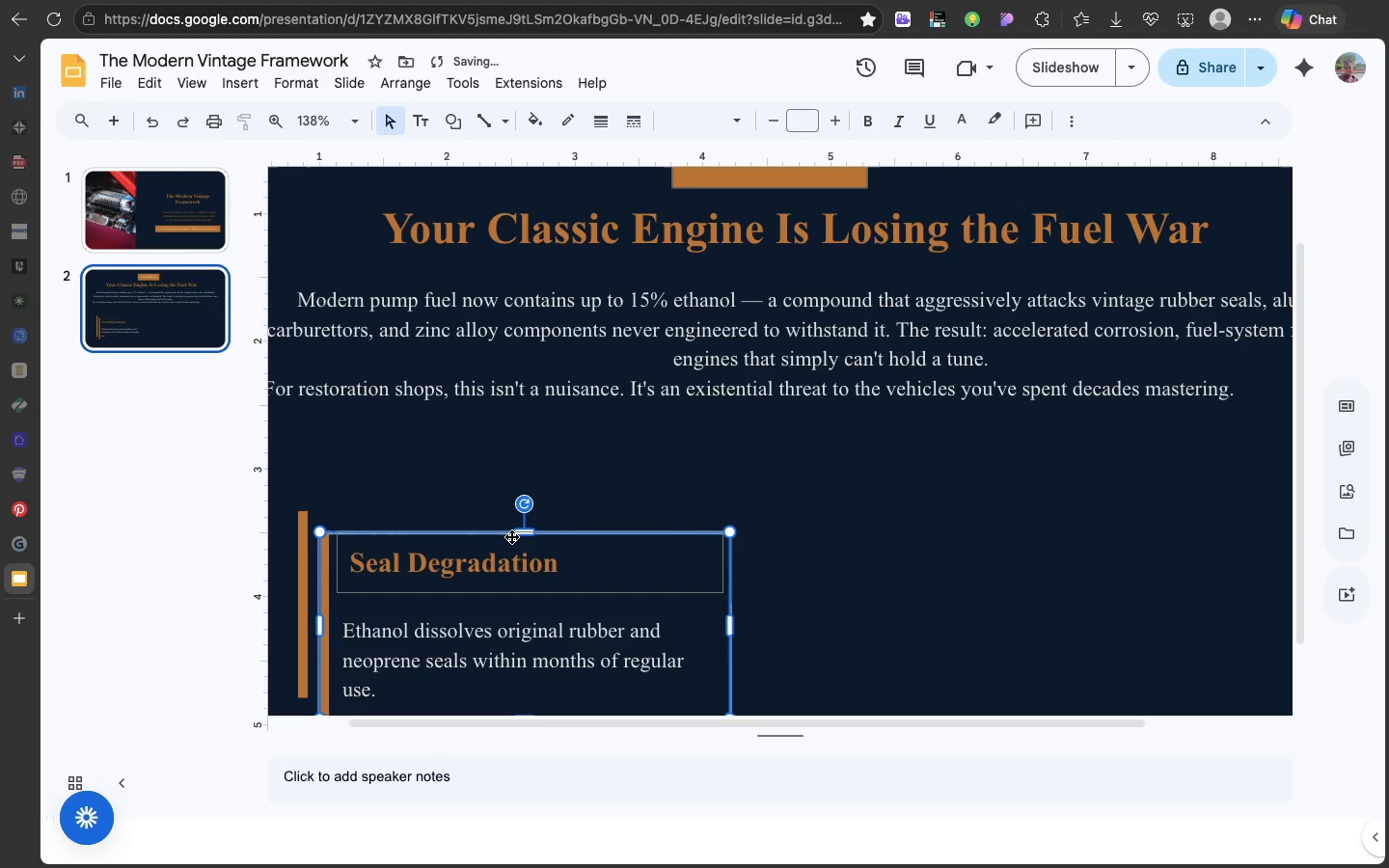 
left_click_drag(start_coordinate=[511, 536], to_coordinate=[1063, 466])
 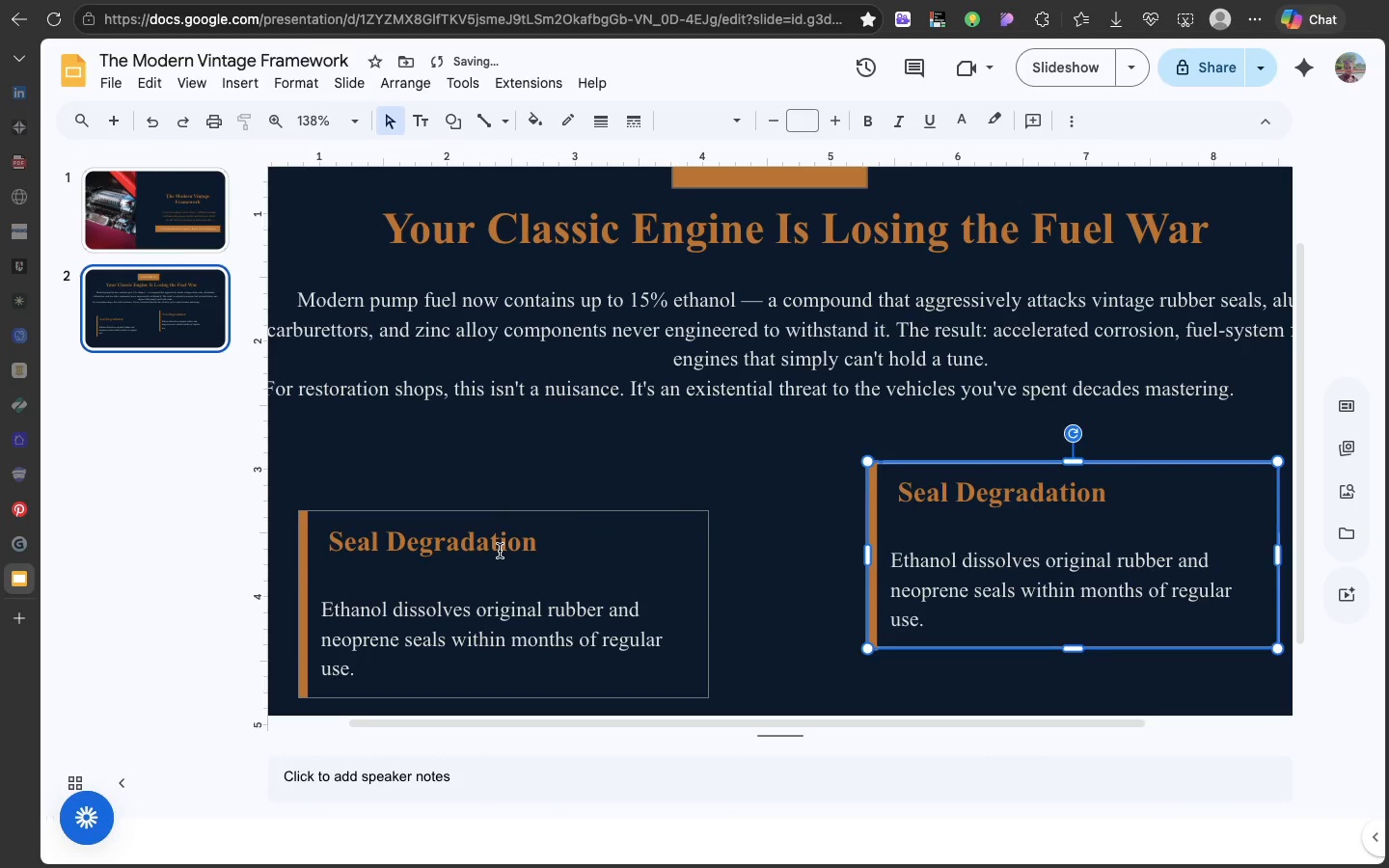 
left_click([500, 551])
 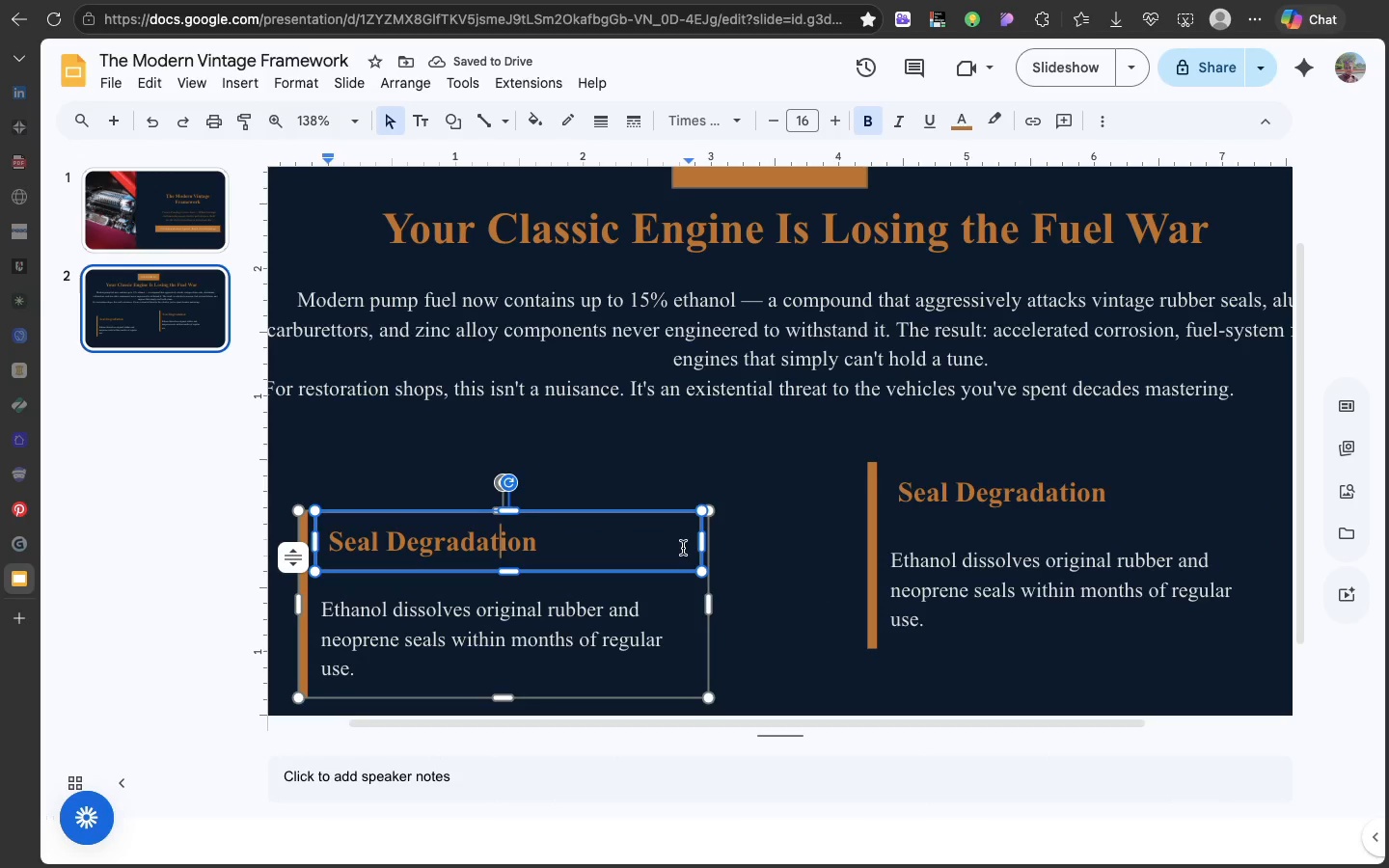 
left_click([683, 548])
 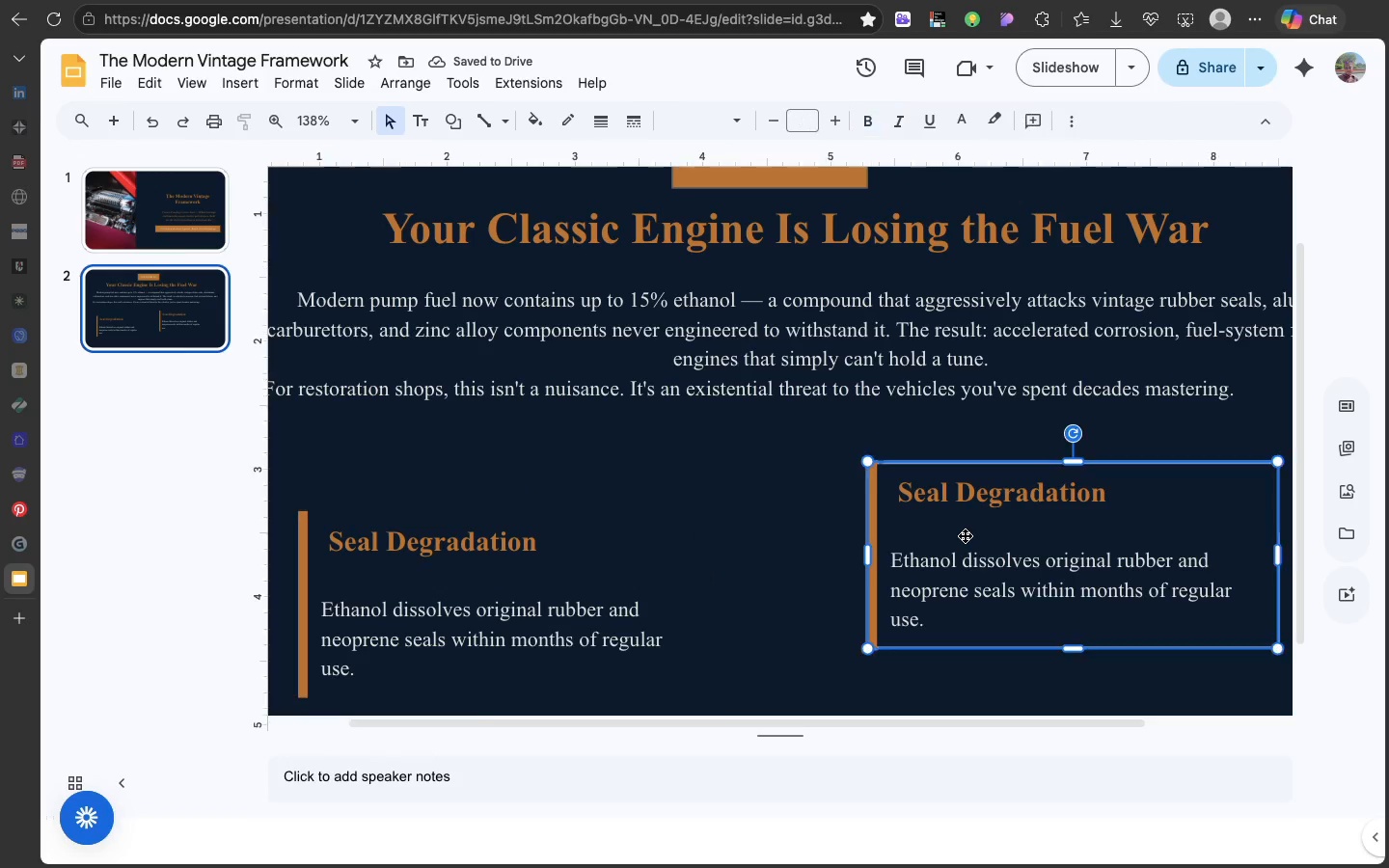 
left_click([965, 535])
 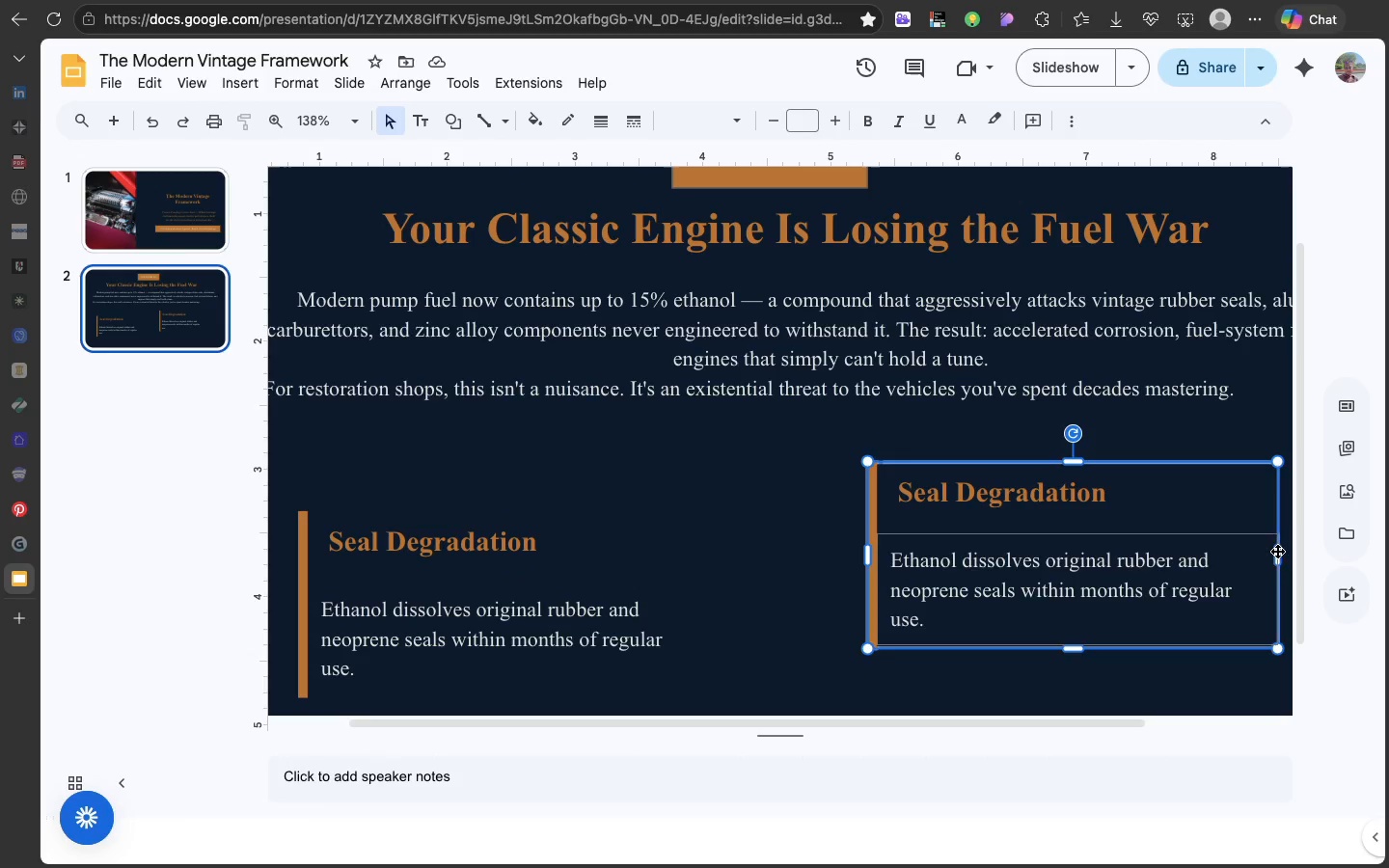 
left_click_drag(start_coordinate=[1281, 551], to_coordinate=[1214, 551])
 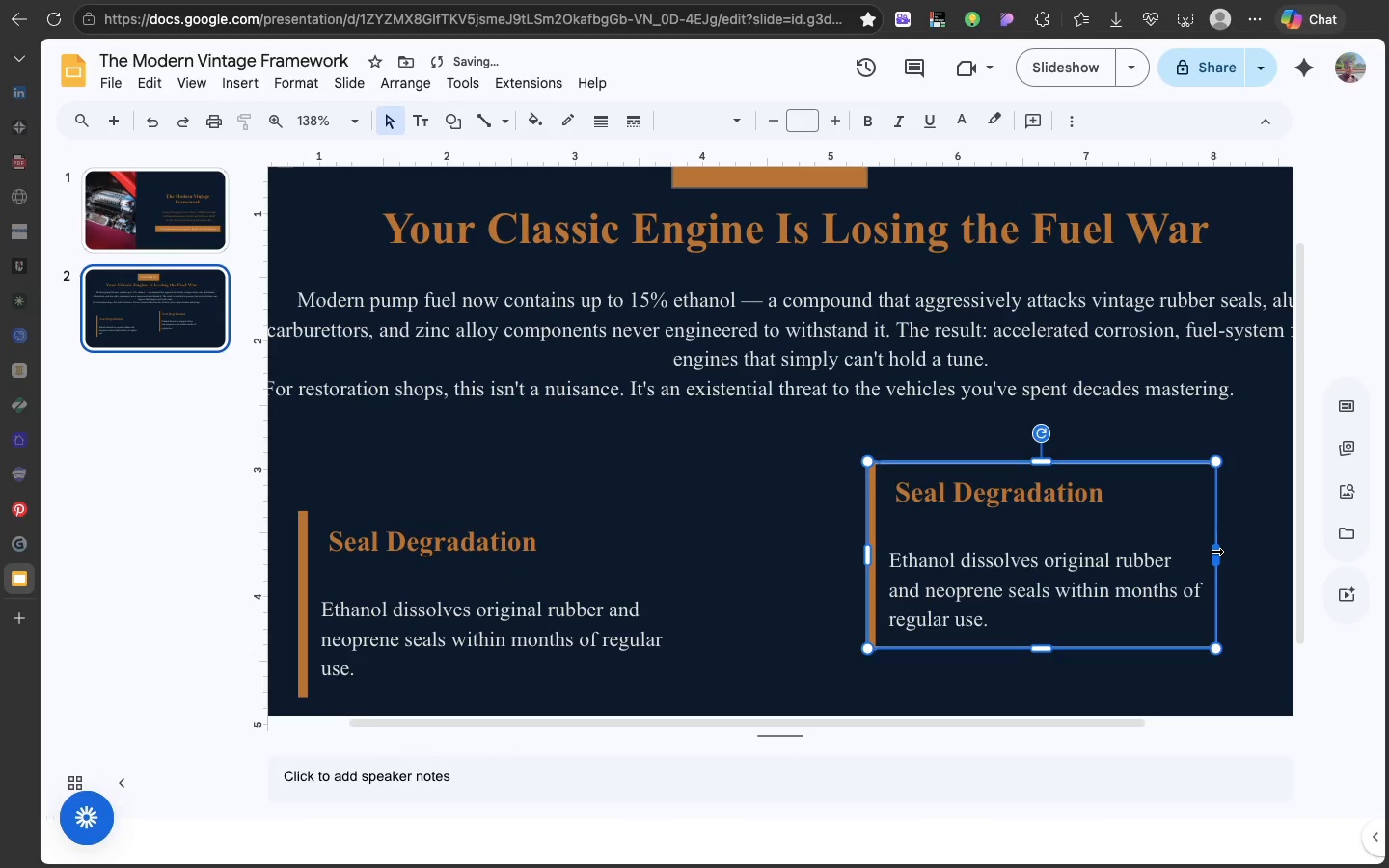 
left_click_drag(start_coordinate=[1215, 551], to_coordinate=[1176, 556])
 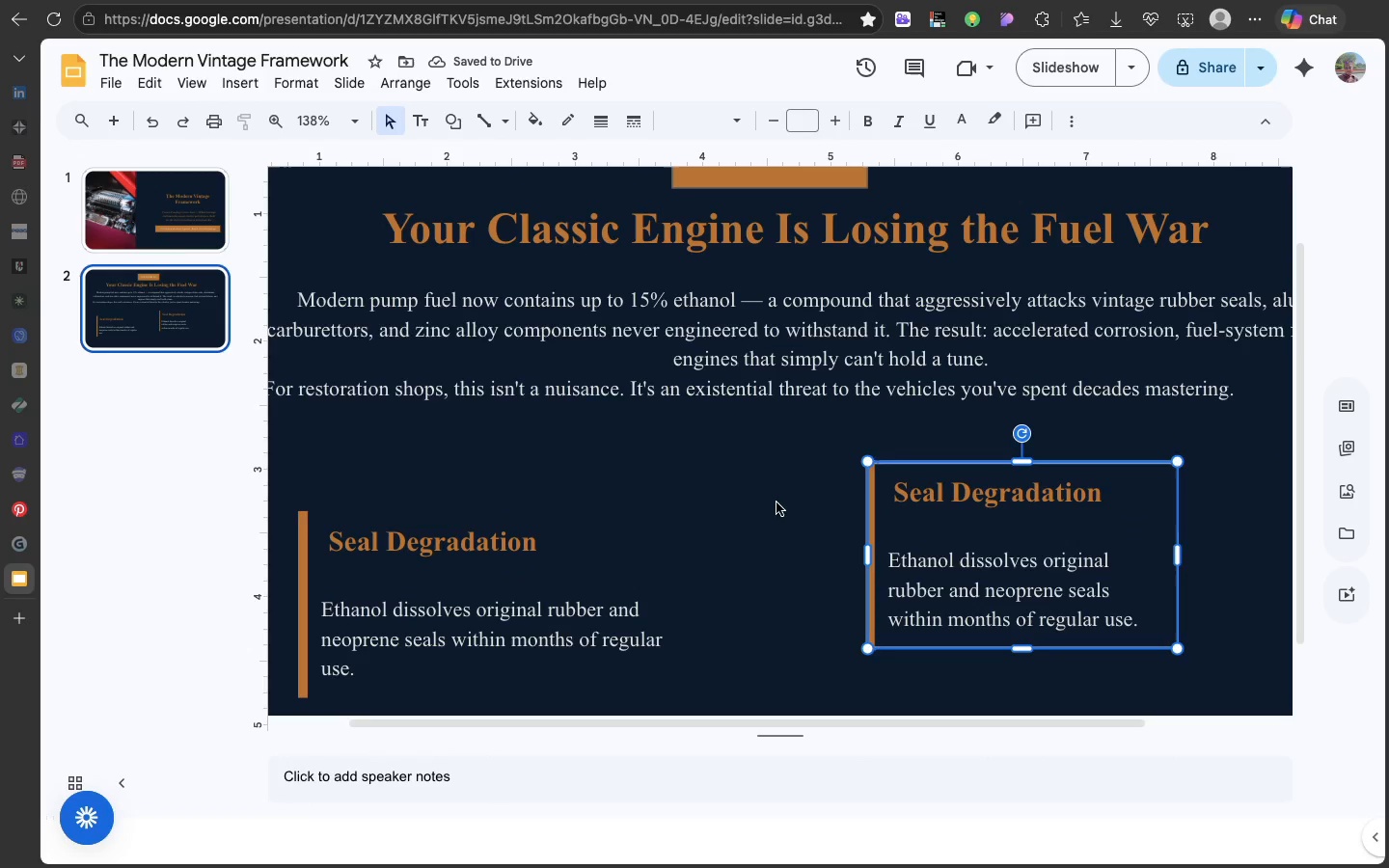 
left_click([640, 550])
 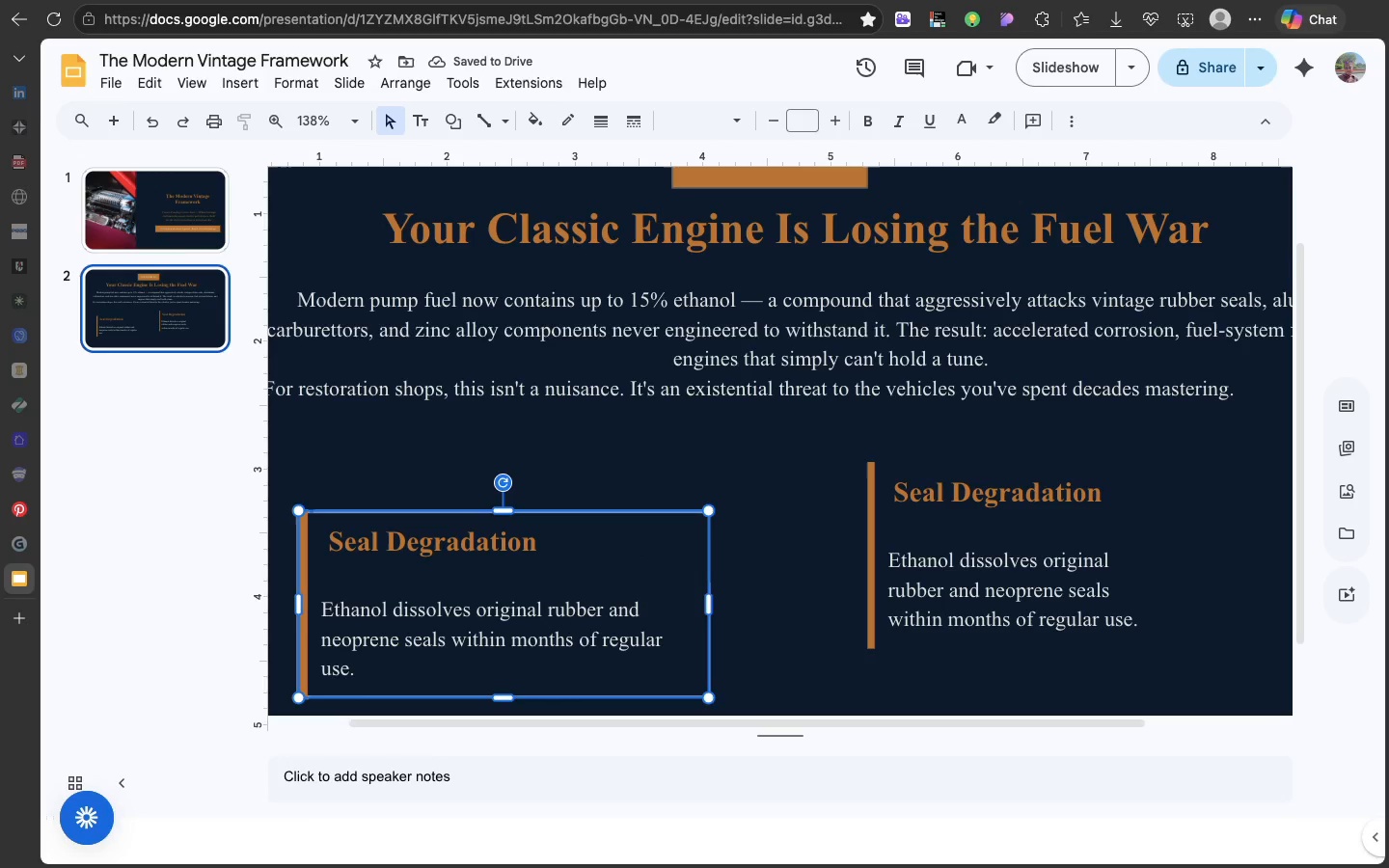 
key(Enter)
 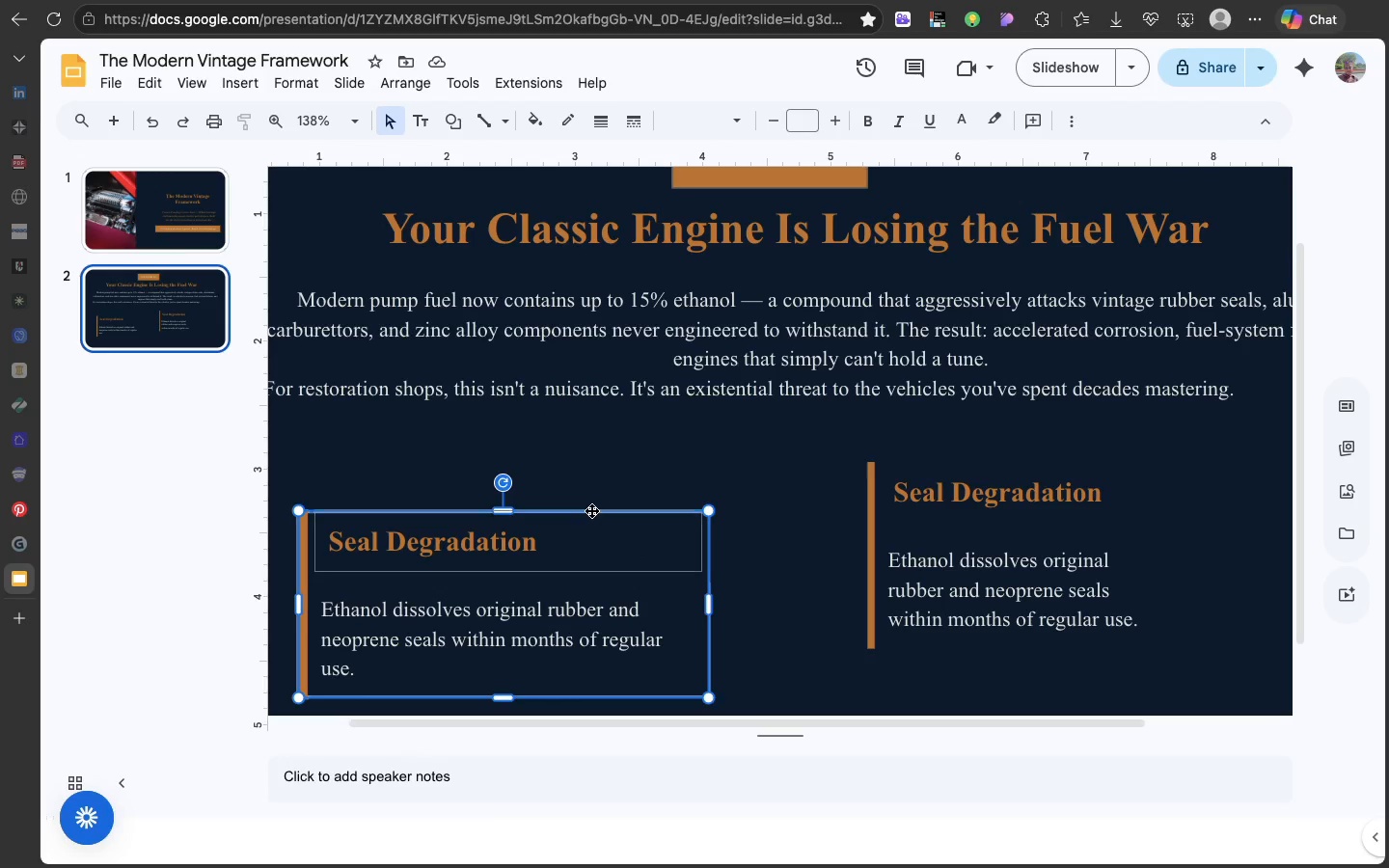 
left_click([592, 511])
 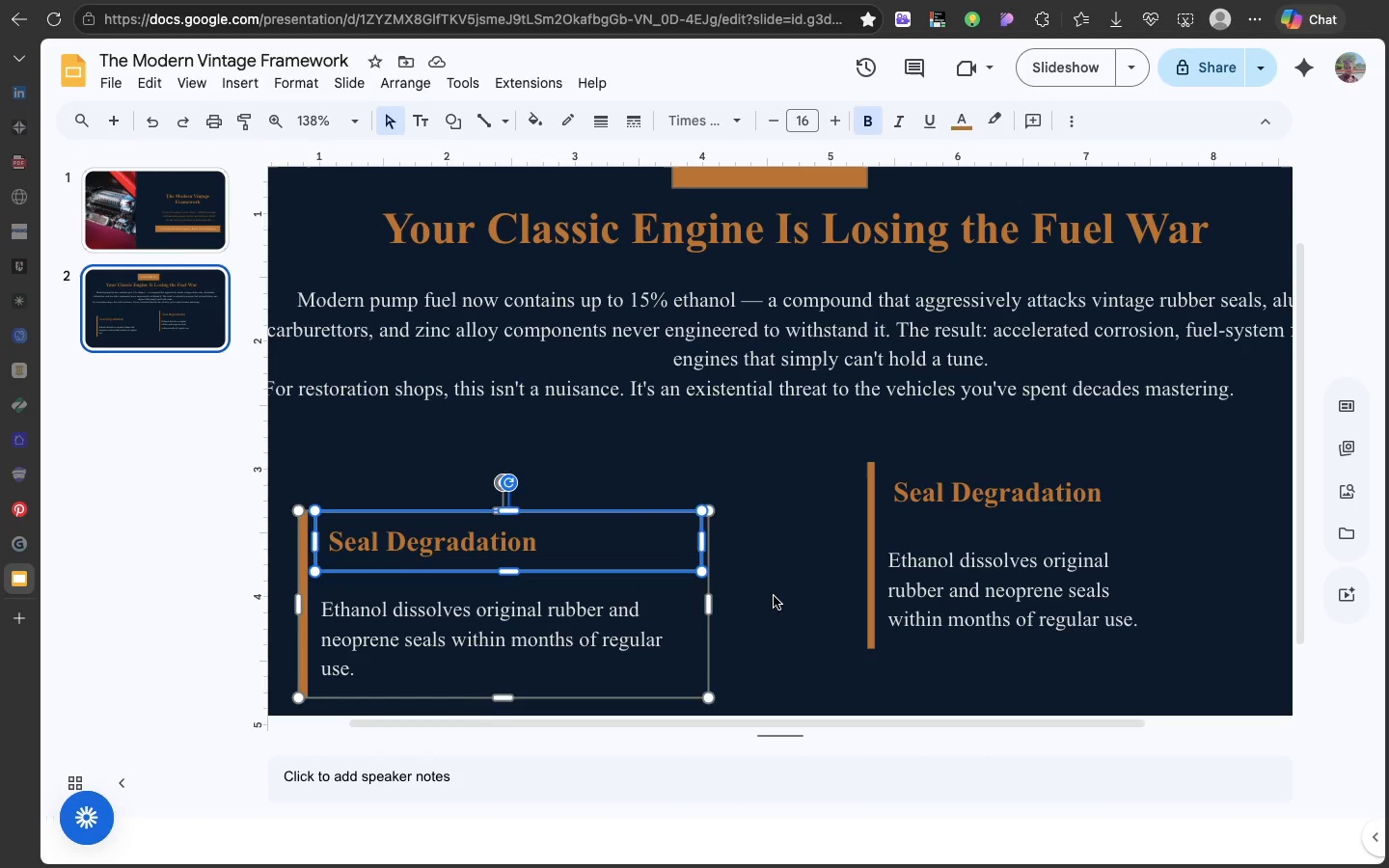 
left_click([774, 596])
 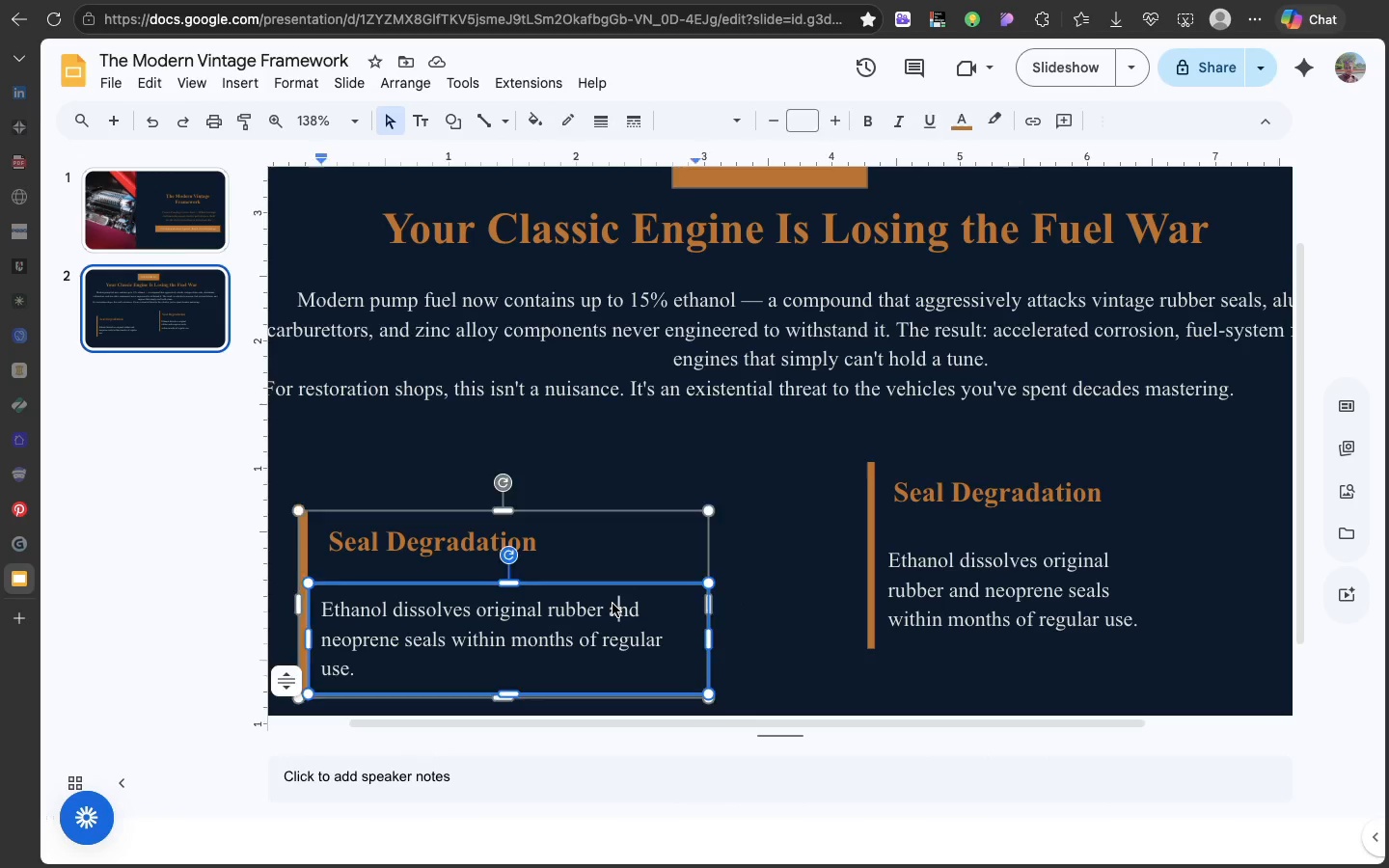 
left_click([613, 604])
 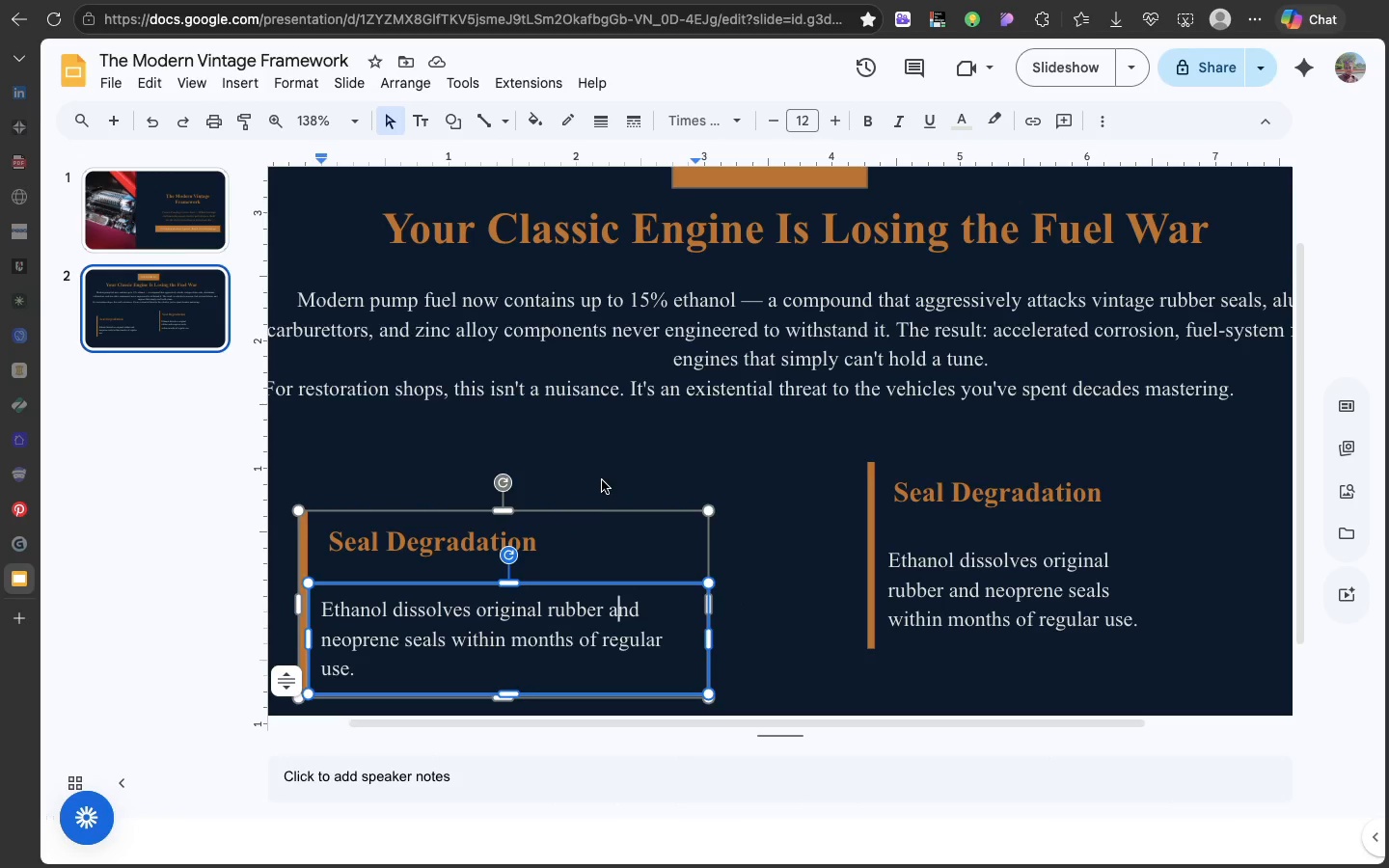 
left_click([602, 480])
 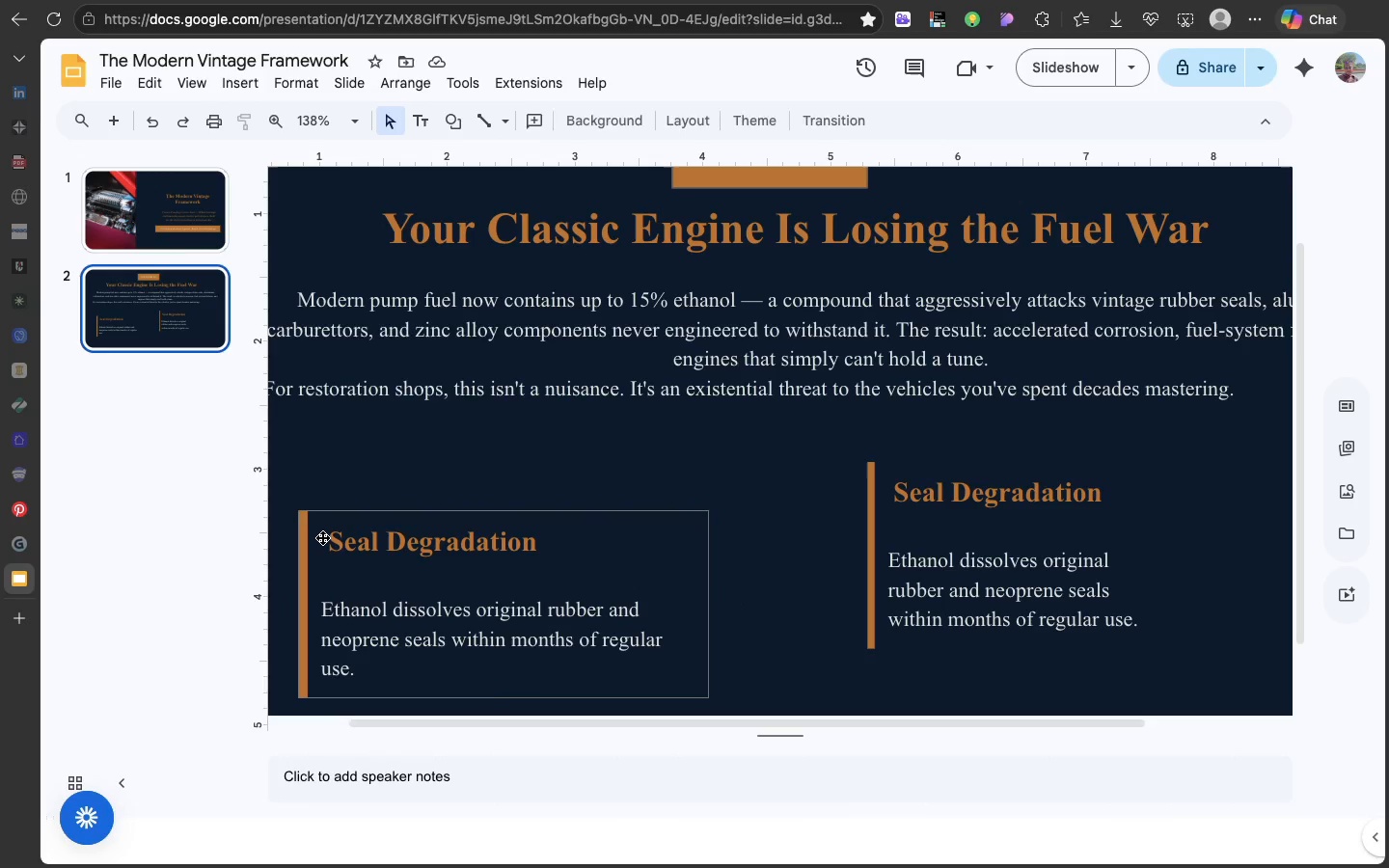 
left_click([322, 537])
 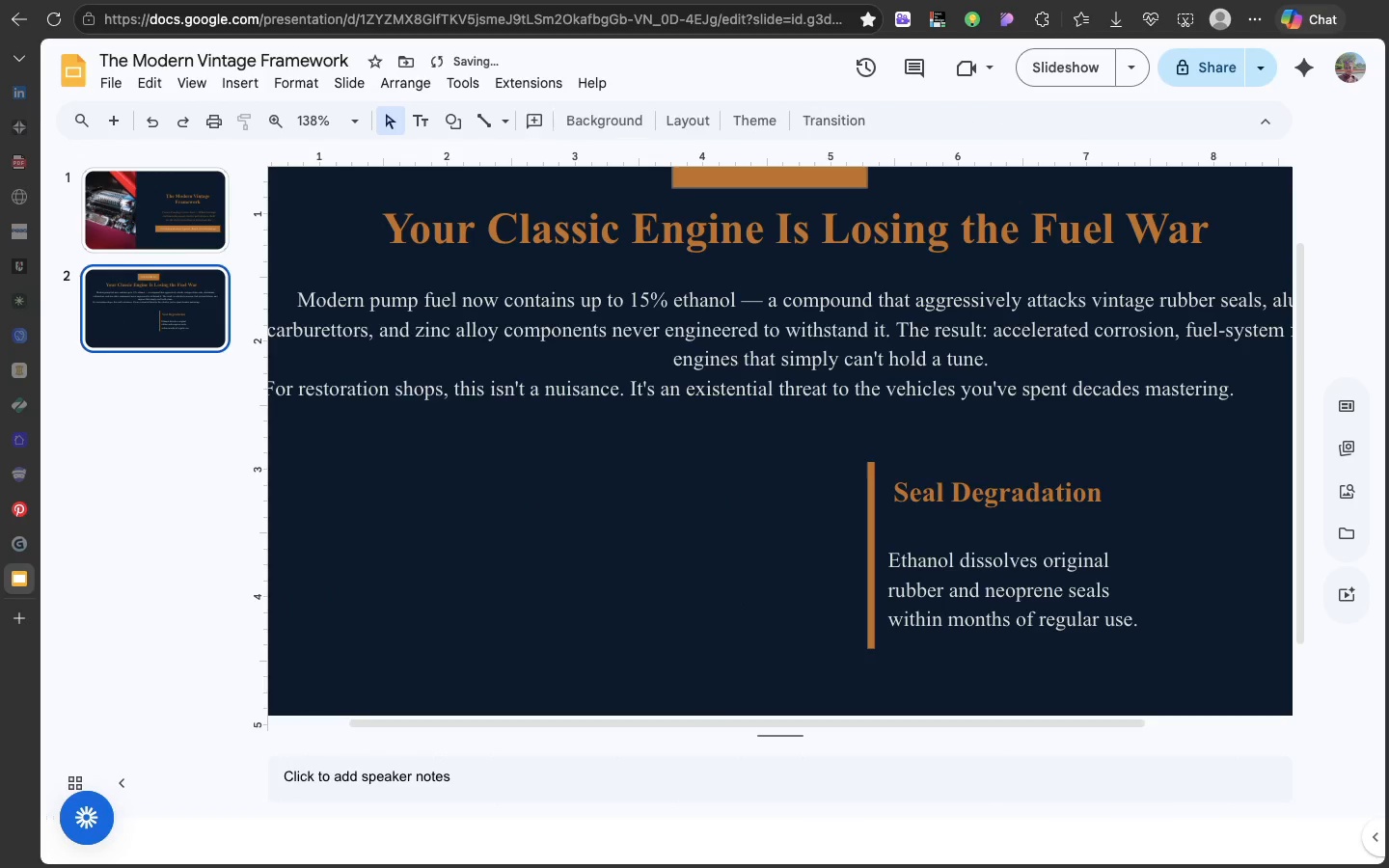 
key(Backspace)
 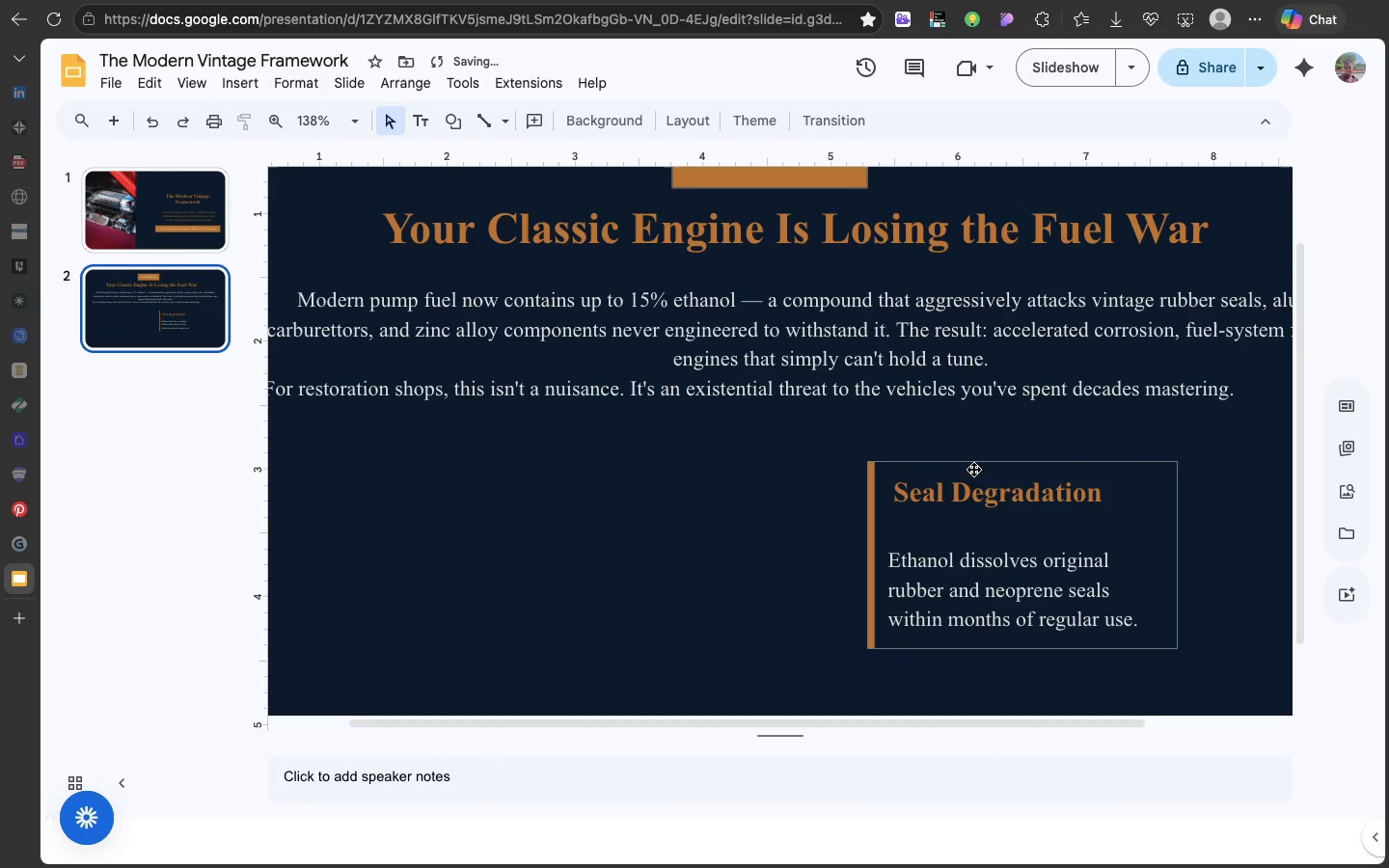 
left_click([973, 469])
 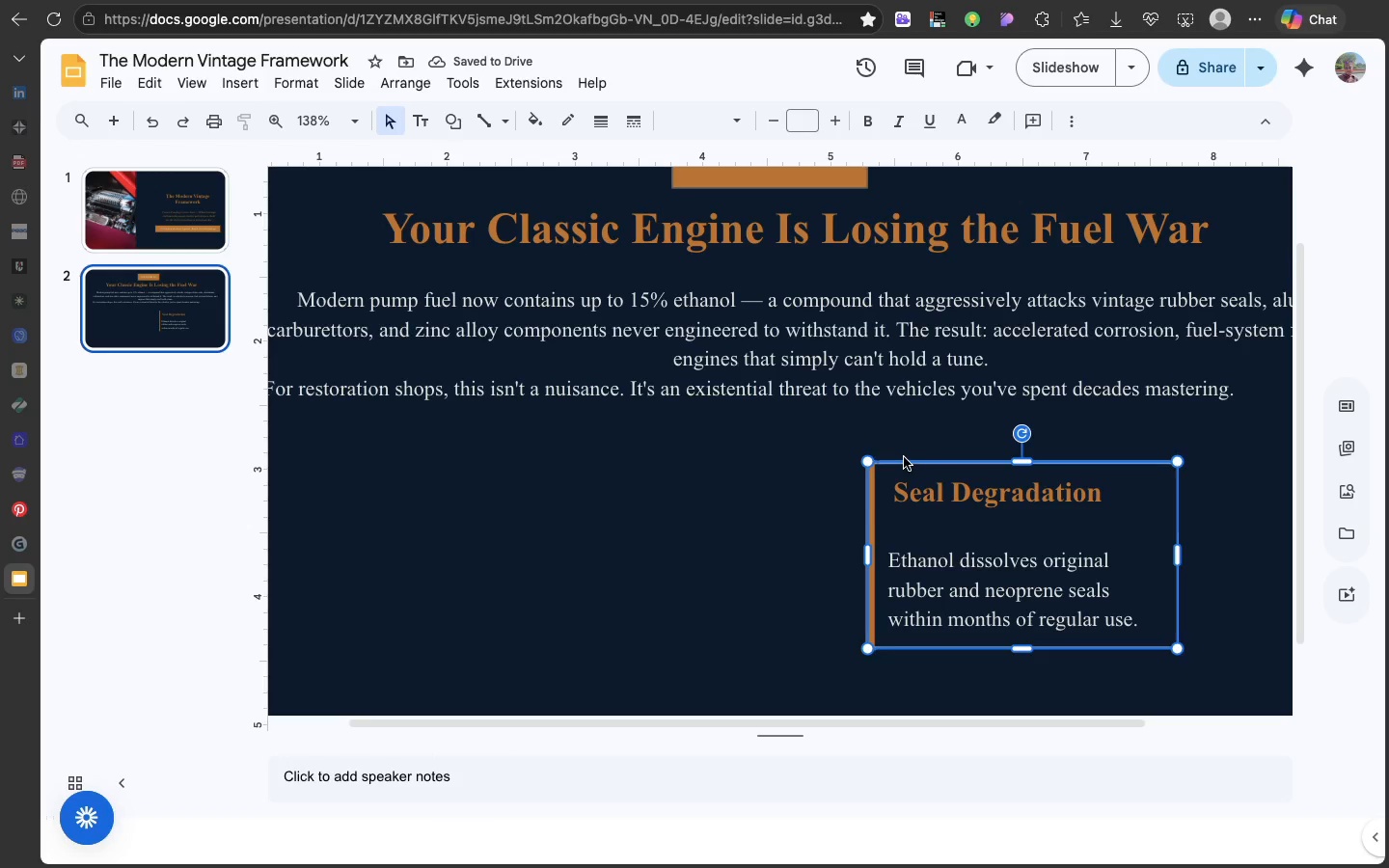 
left_click([884, 446])
 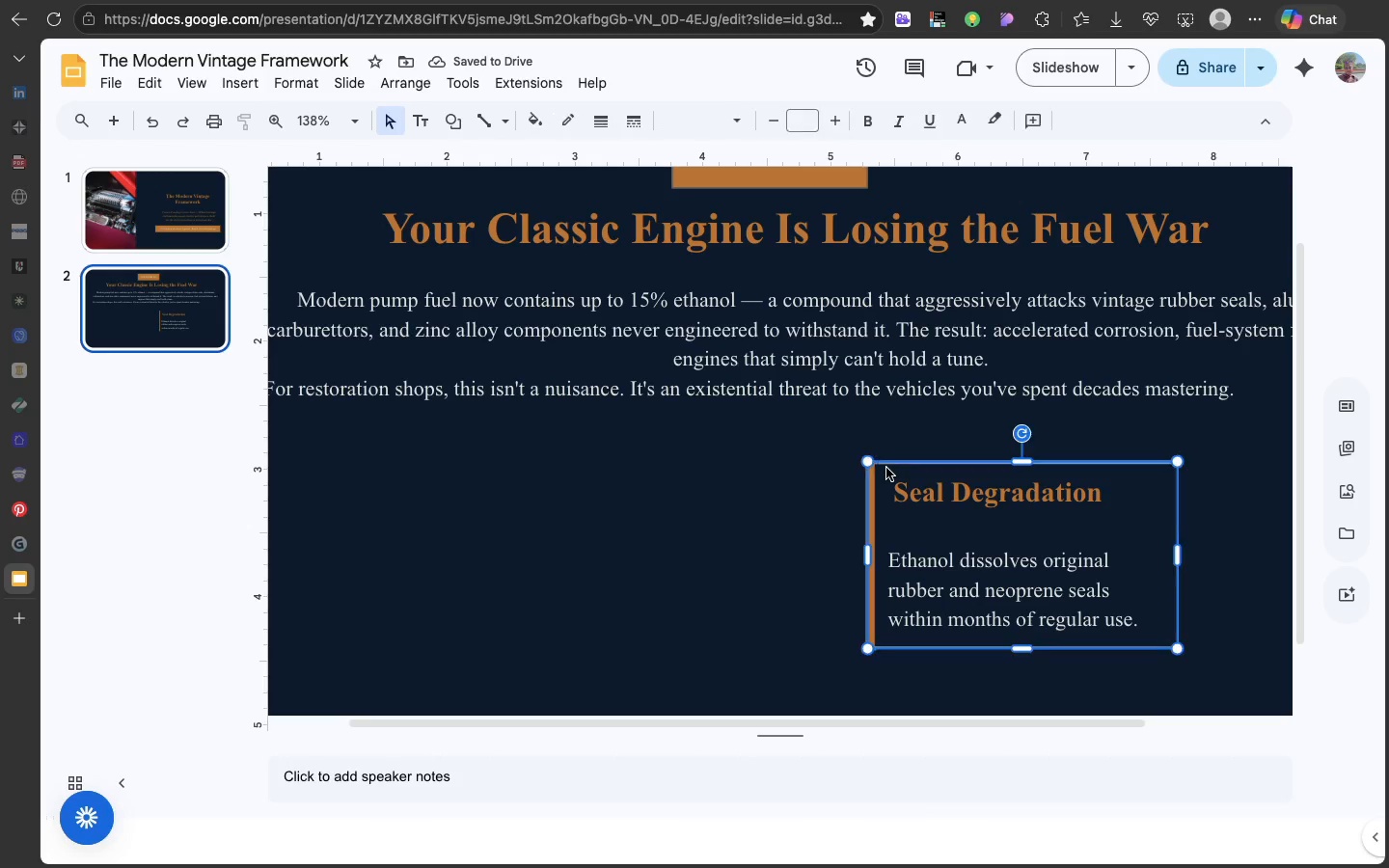 
left_click([886, 468])
 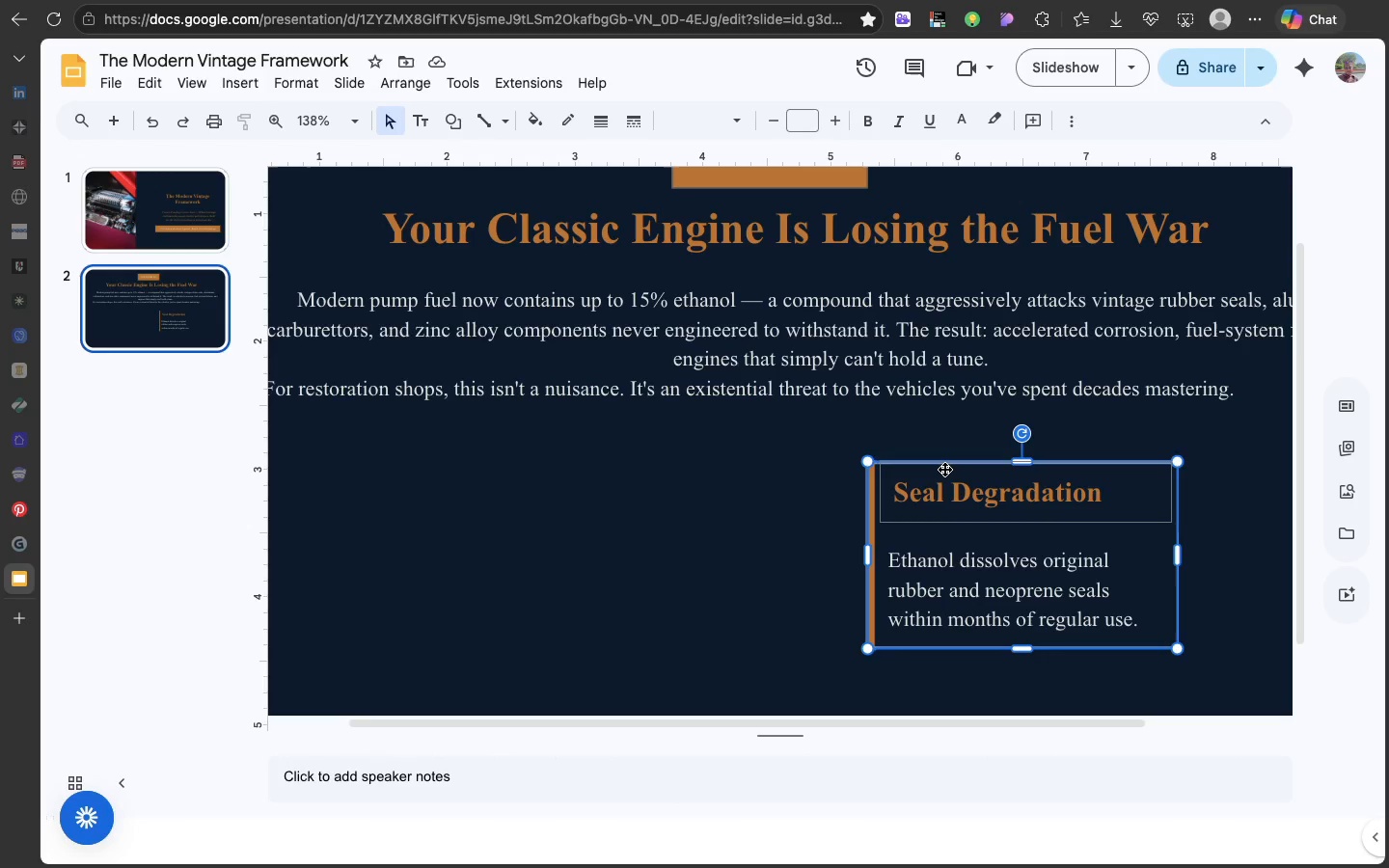 
left_click_drag(start_coordinate=[944, 469], to_coordinate=[371, 488])
 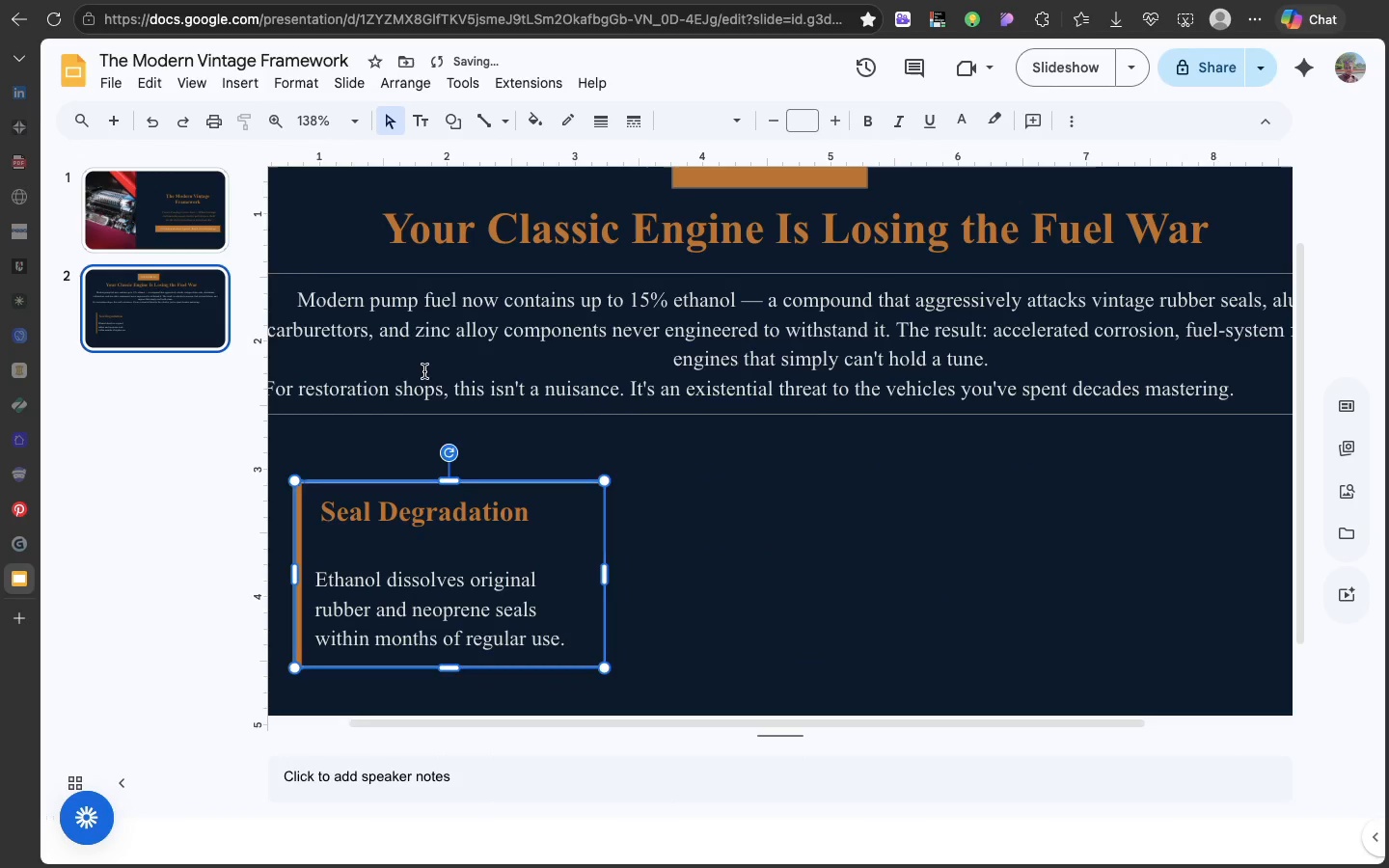 
left_click([424, 371])
 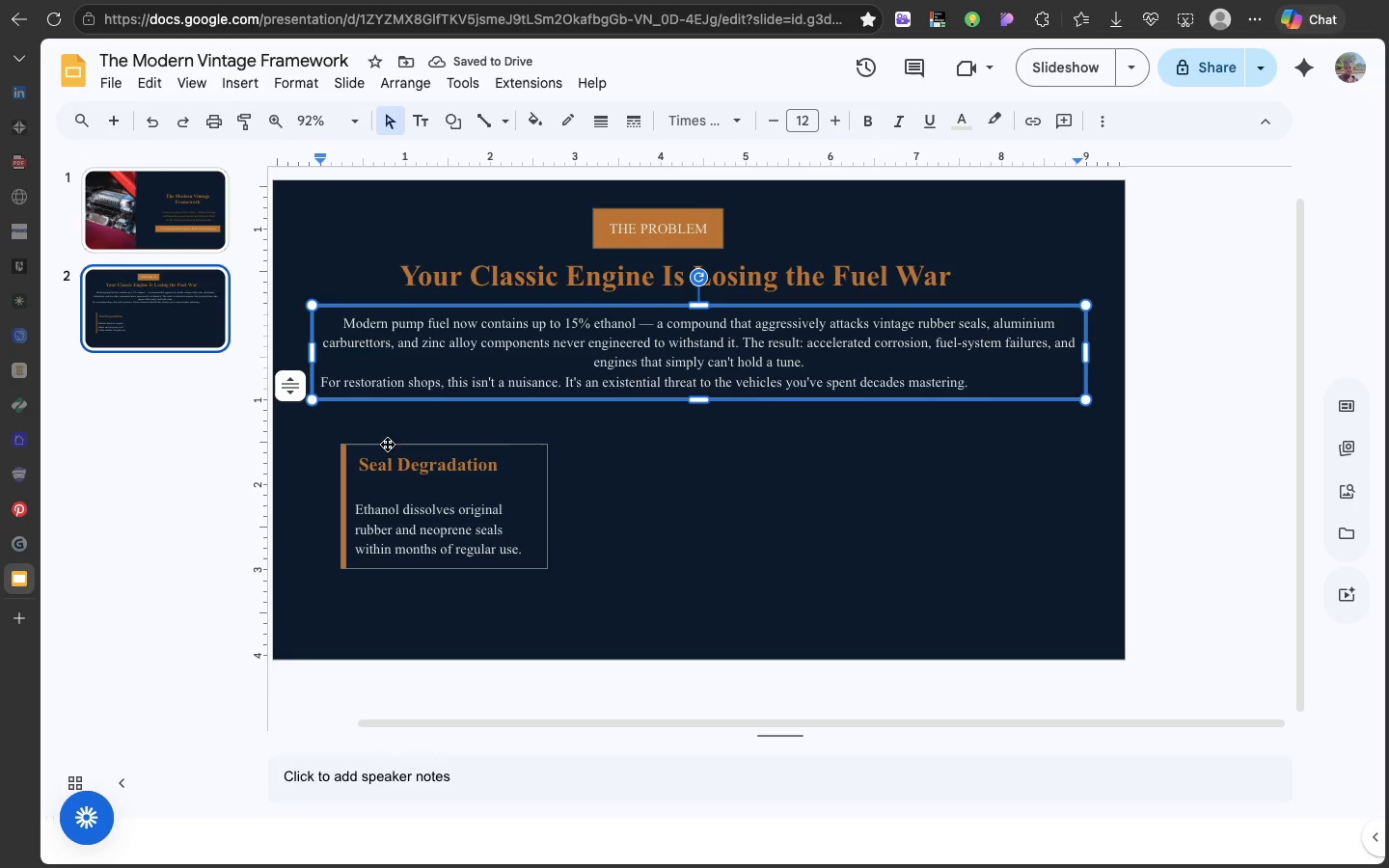 
left_click_drag(start_coordinate=[374, 449], to_coordinate=[337, 473])
 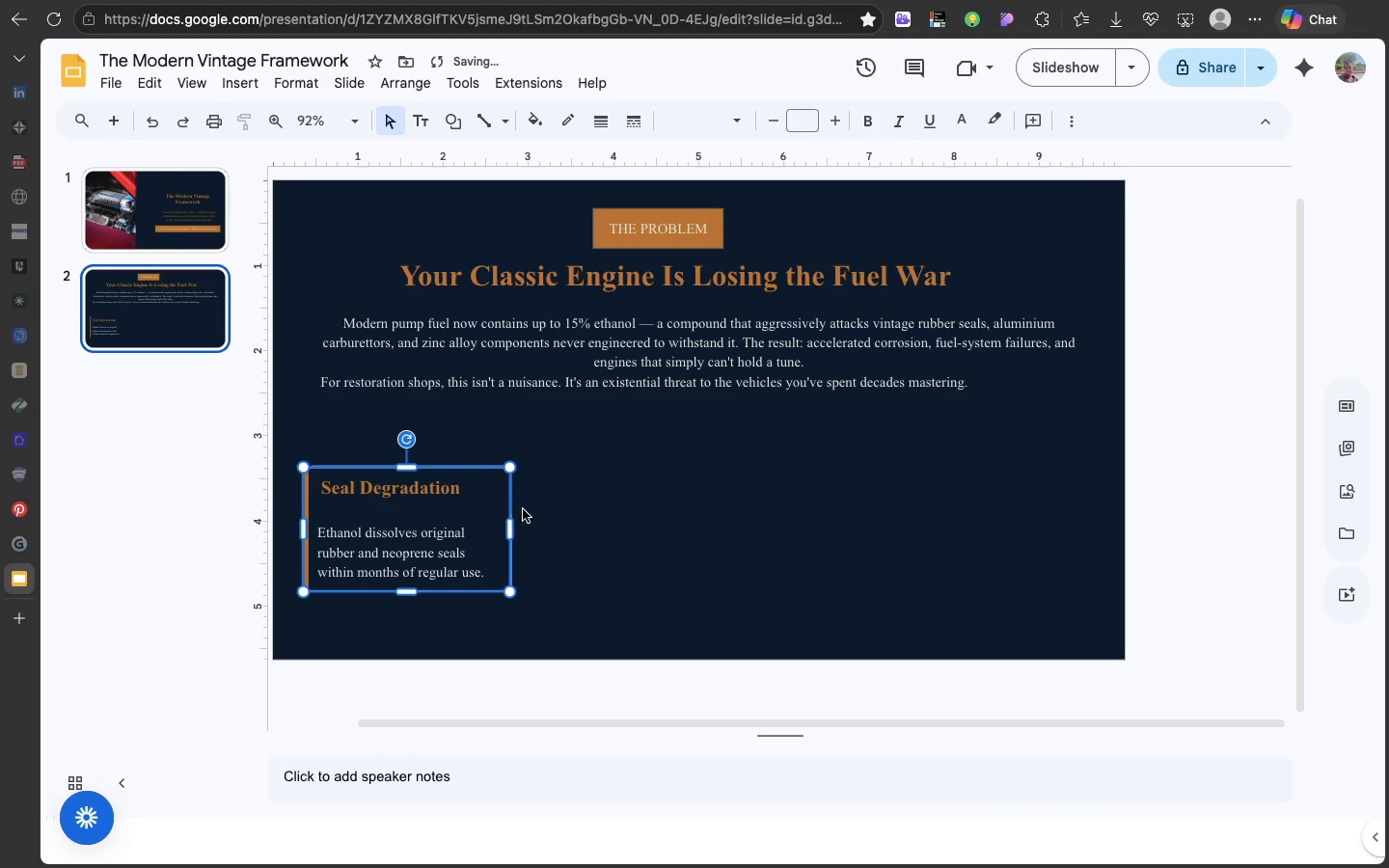 
key(Meta+D)
 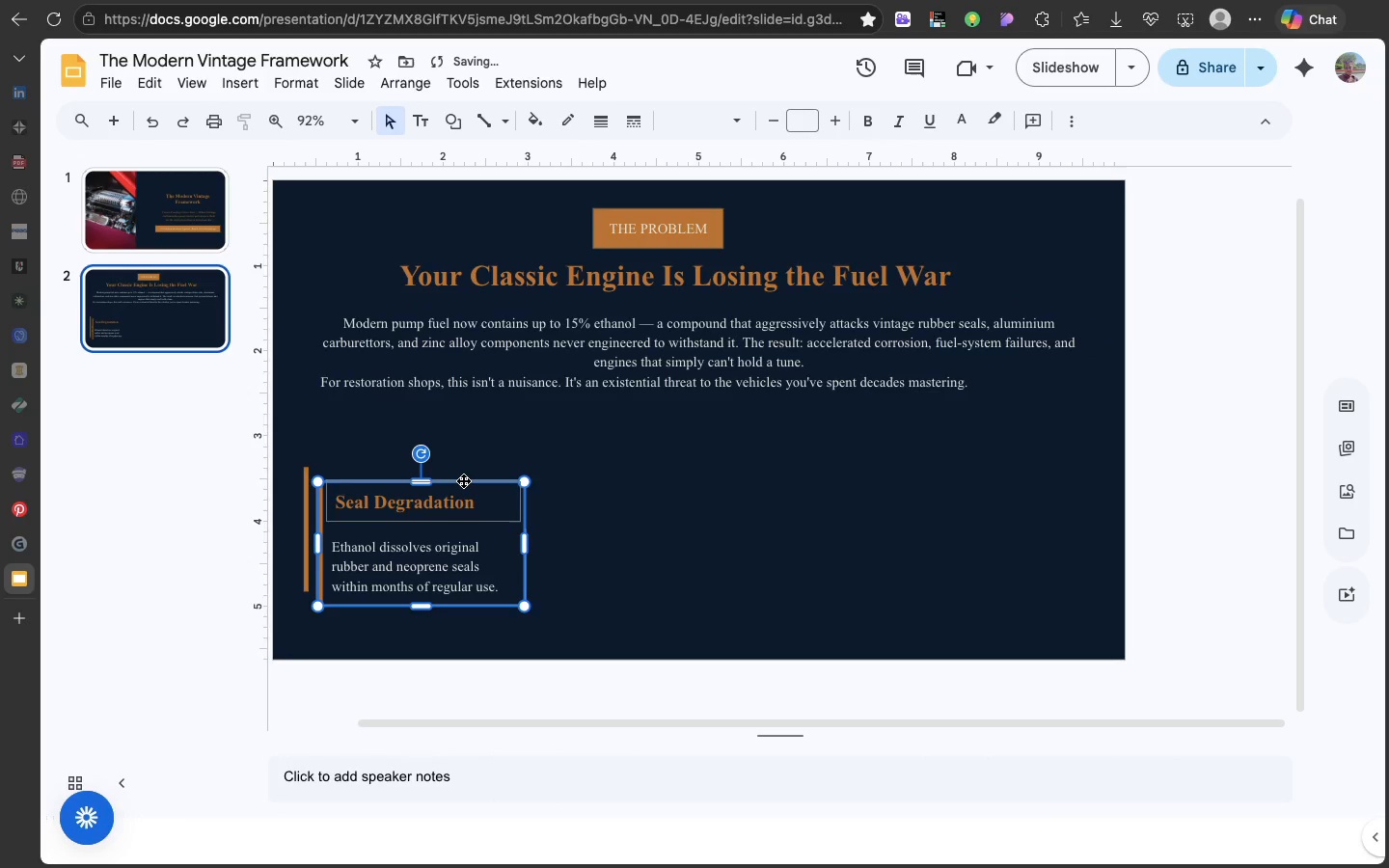 
left_click_drag(start_coordinate=[463, 480], to_coordinate=[699, 477])
 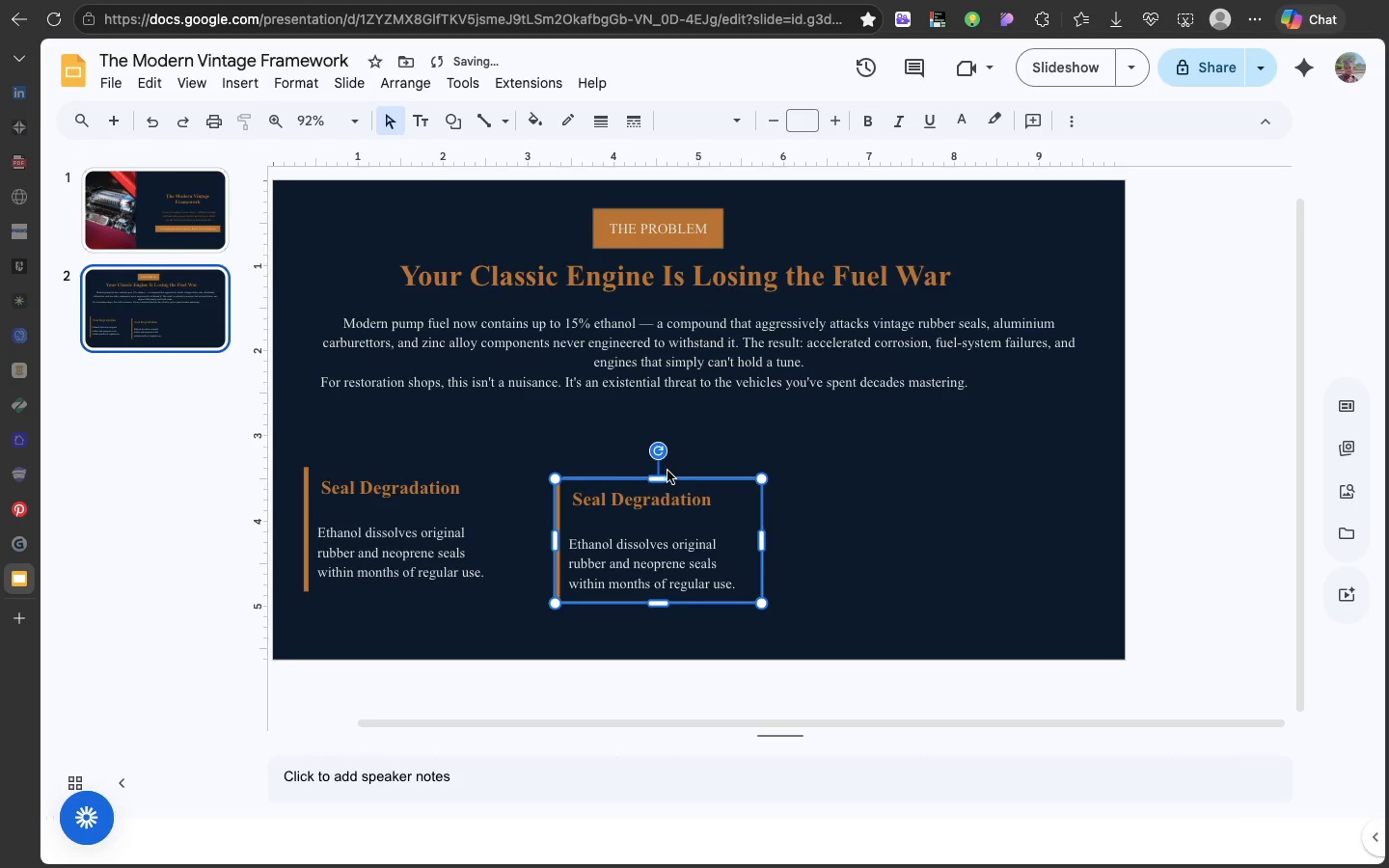 
left_click_drag(start_coordinate=[715, 480], to_coordinate=[727, 466])
 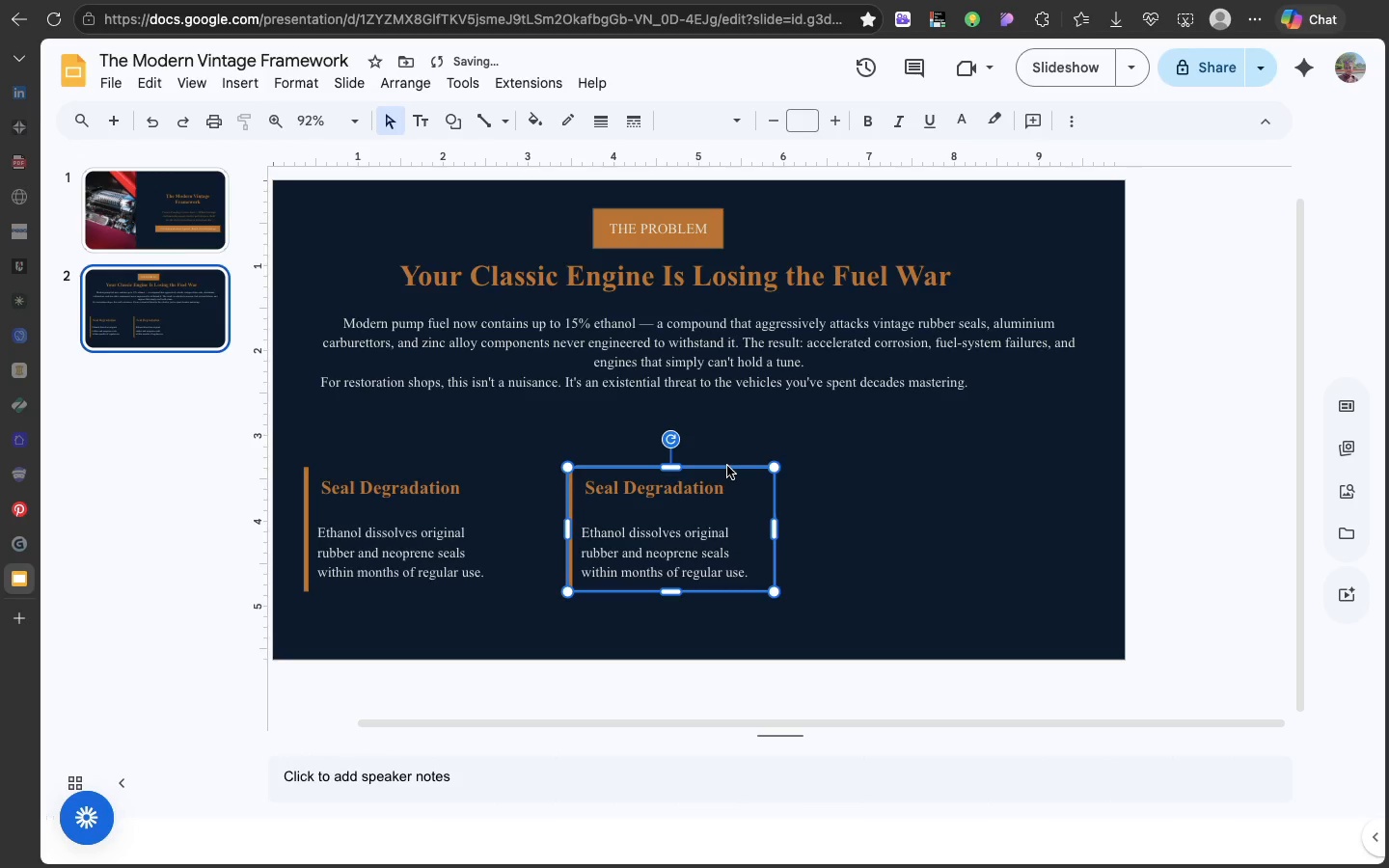 
key(Meta+D)
 